 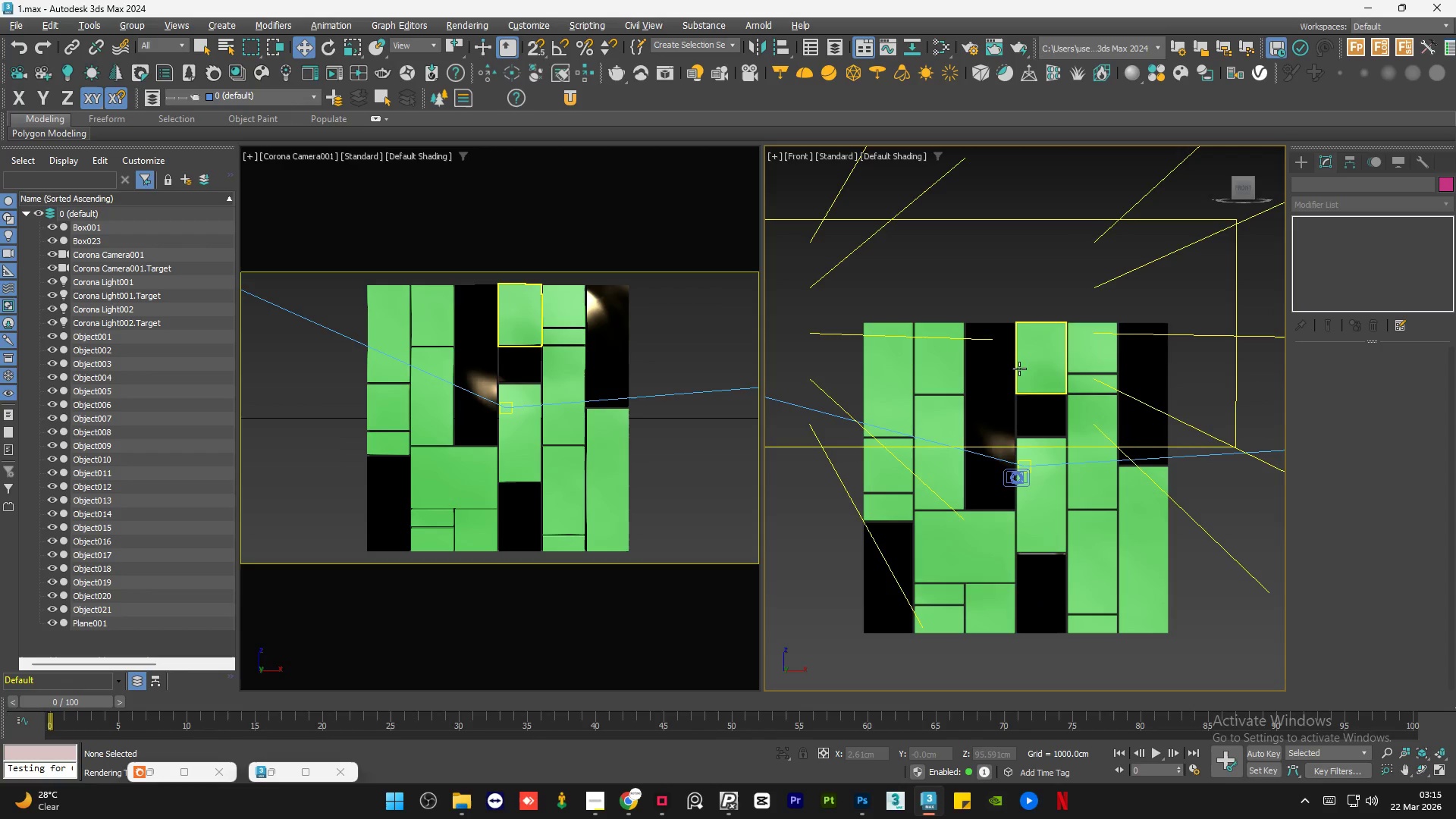 
left_click([1019, 369])
 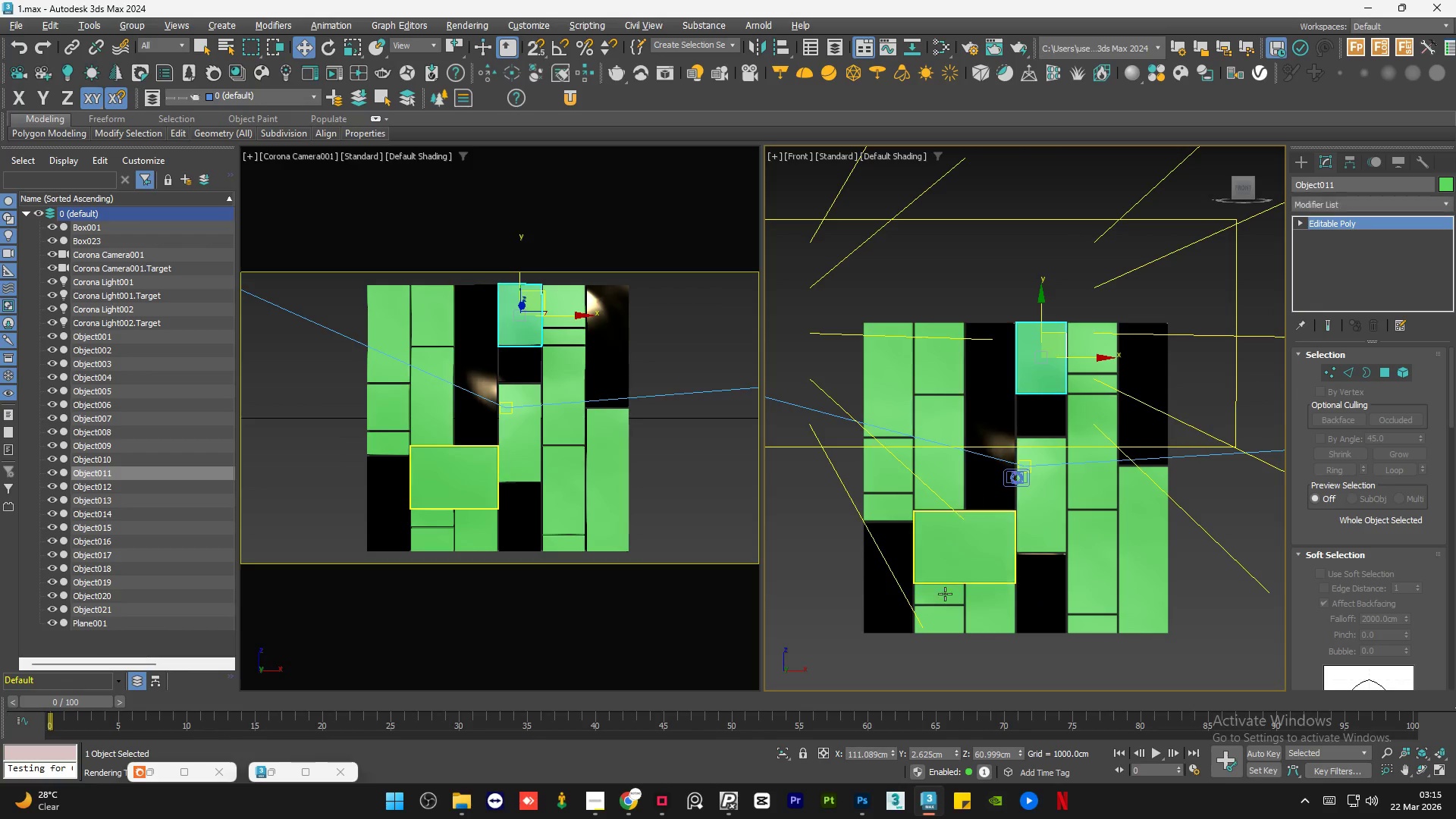 
hold_key(key=ControlLeft, duration=0.97)
left_click([956, 560])
 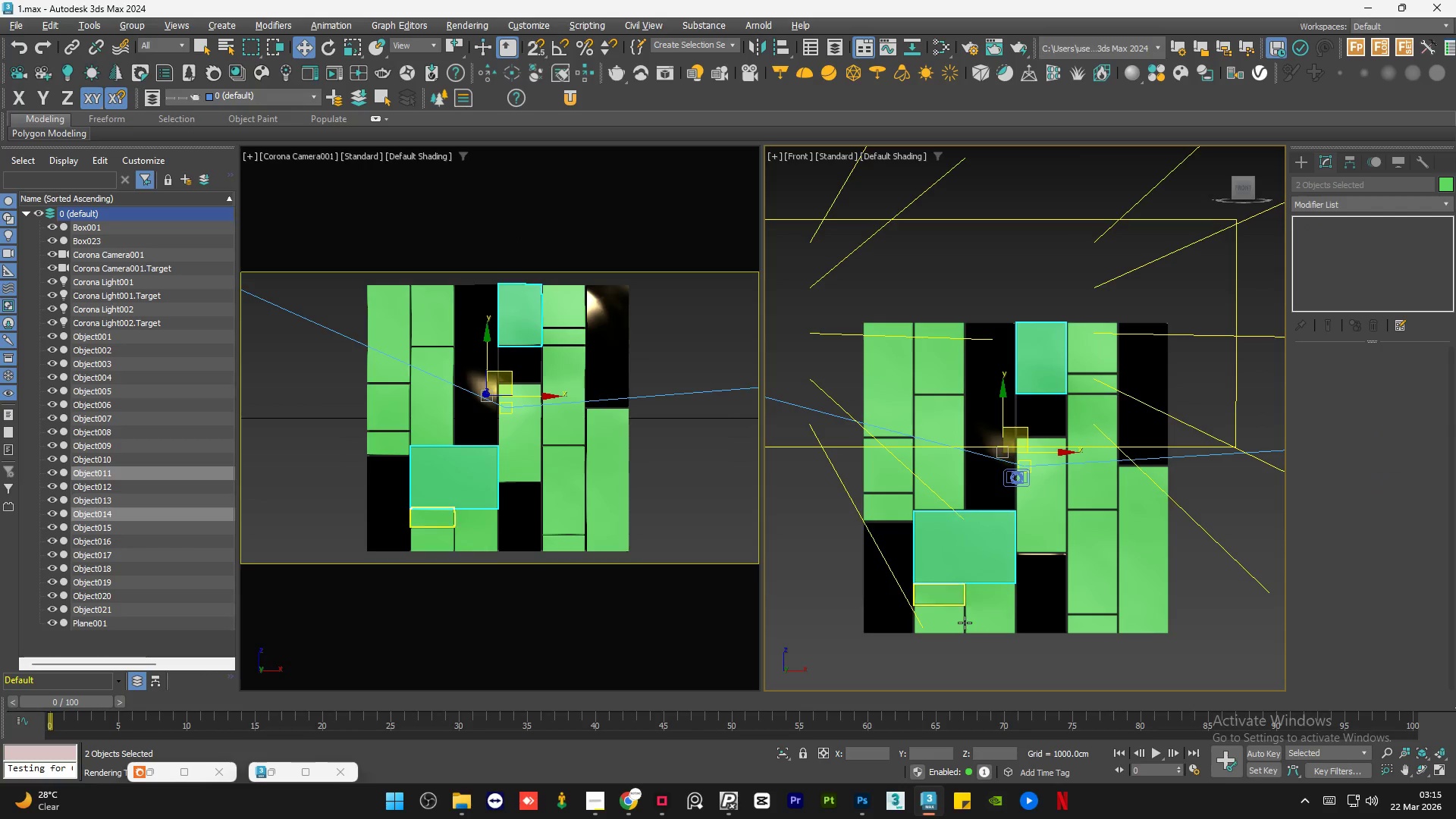 
scroll: coordinate [965, 623], scroll_direction: up, amount: 1.0
 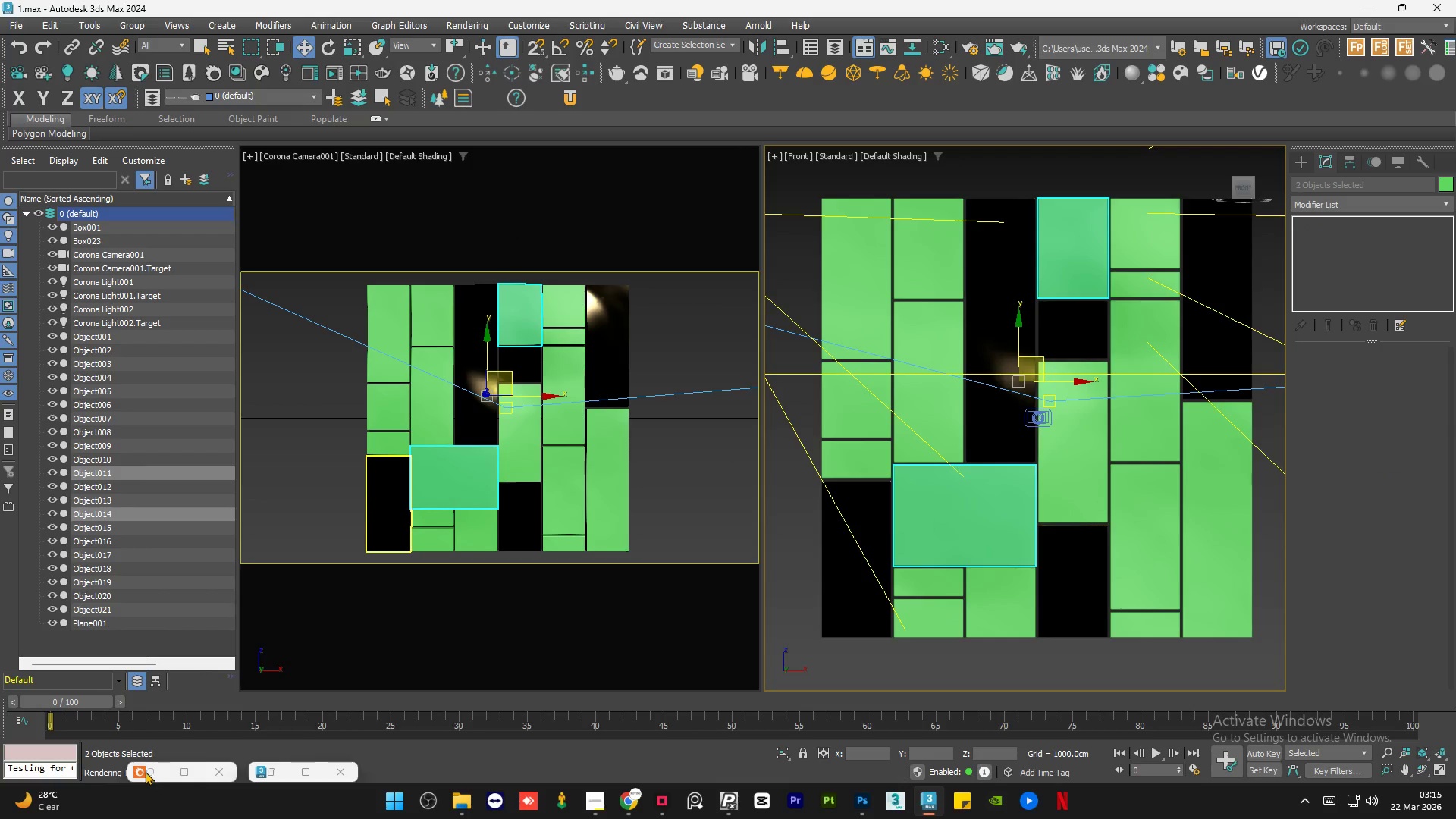 
left_click([284, 770])
 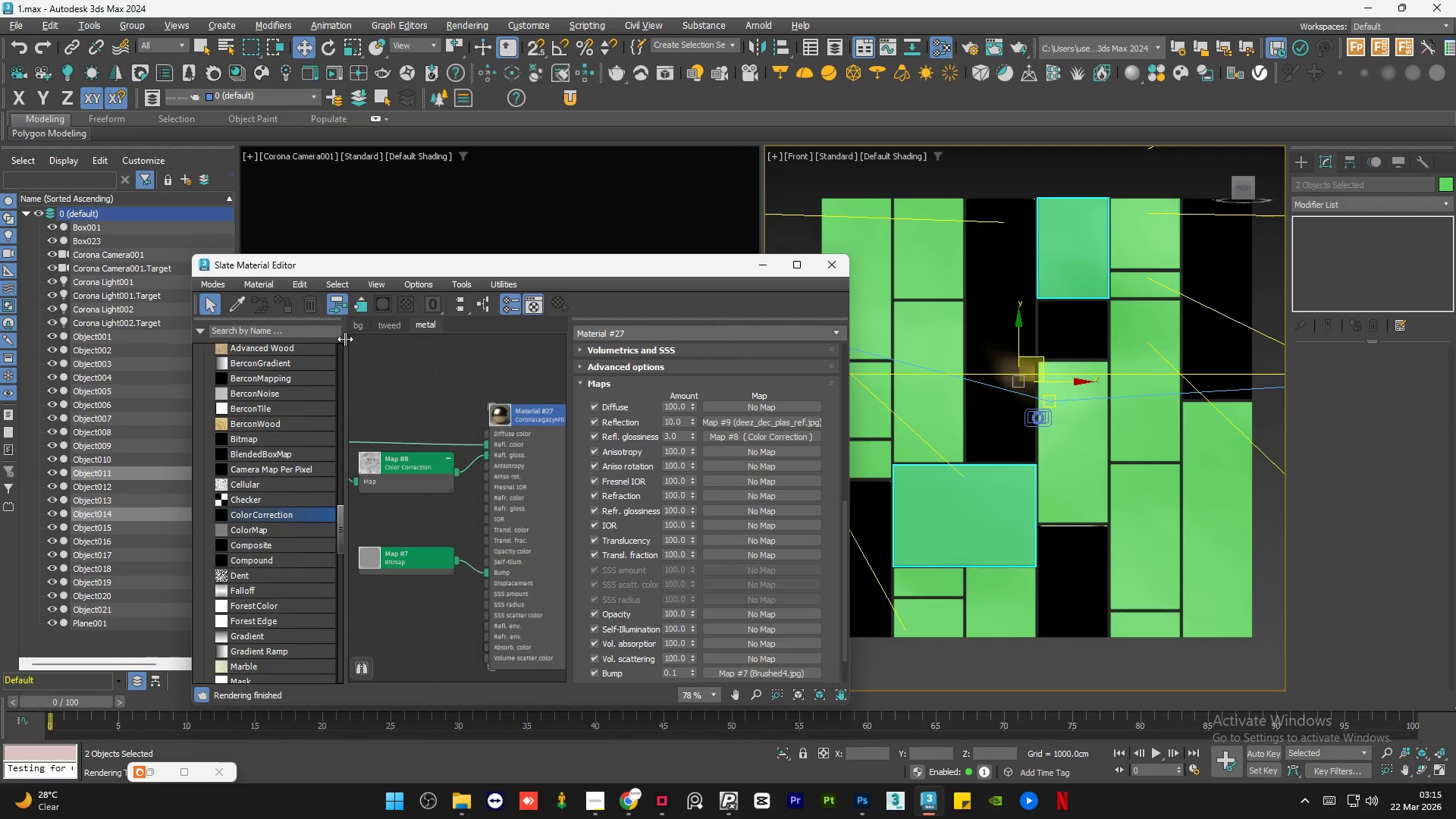 
left_click([386, 325])
 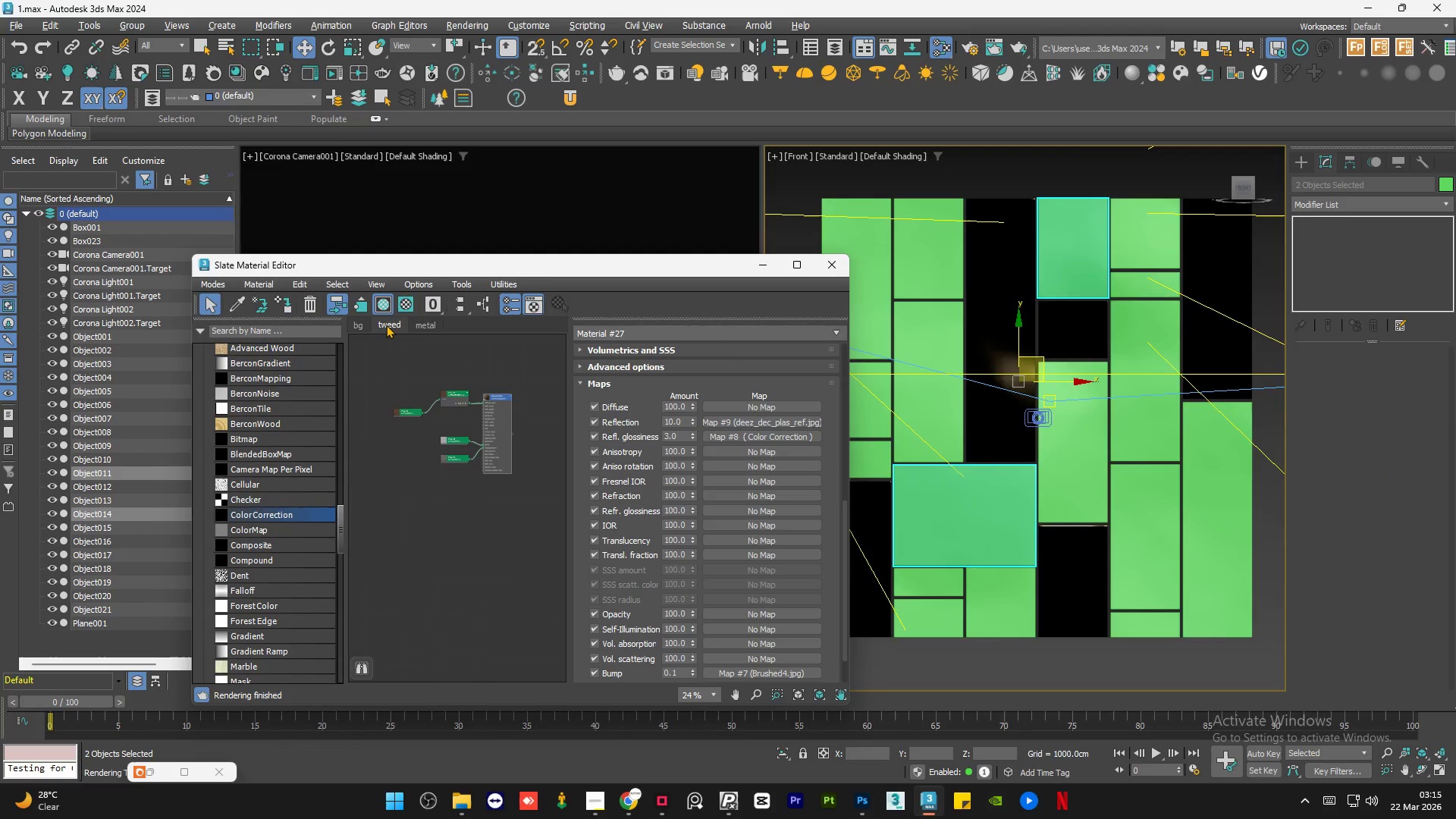 
wait(5.69)
 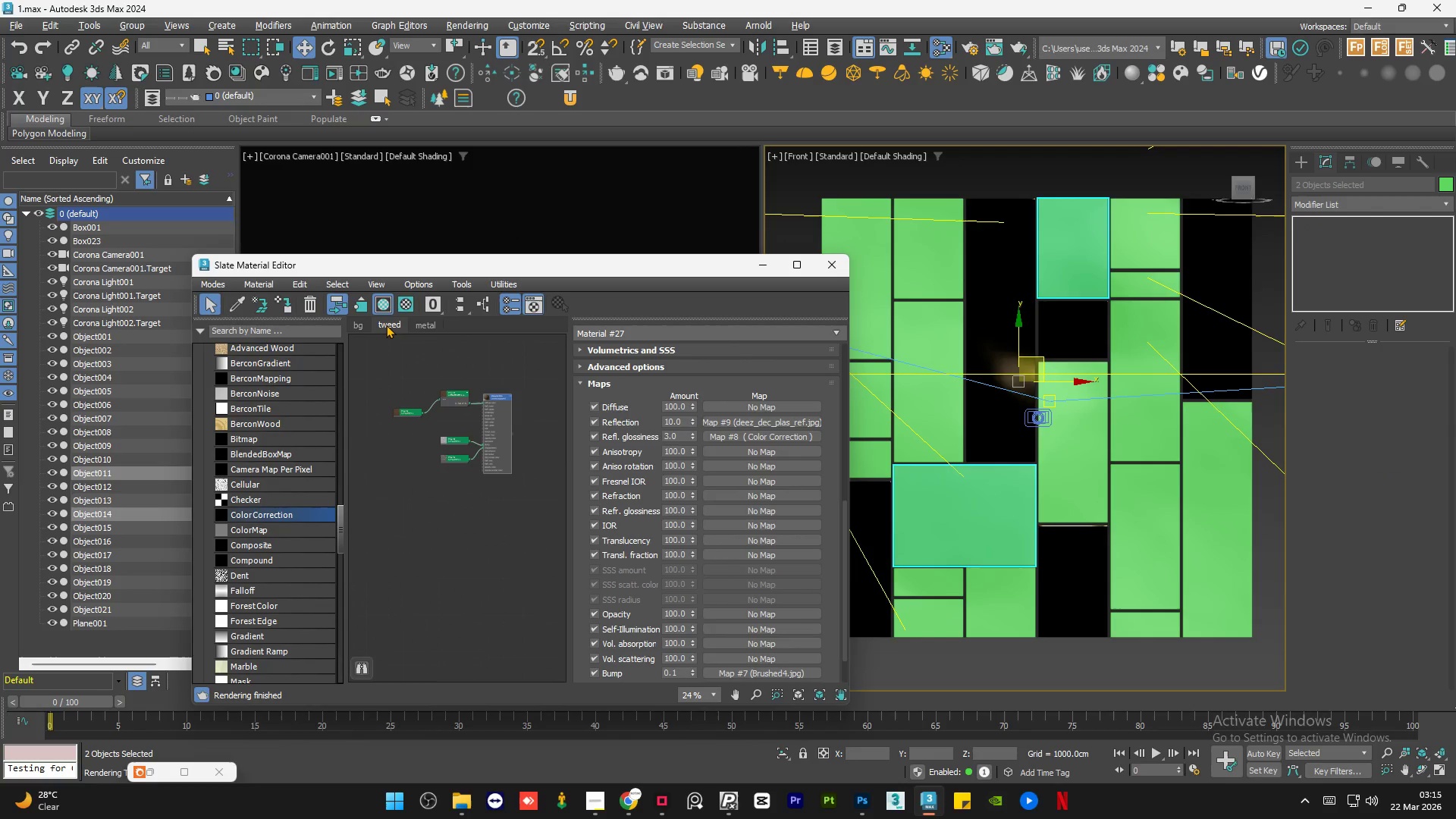 
double_click([495, 422])
 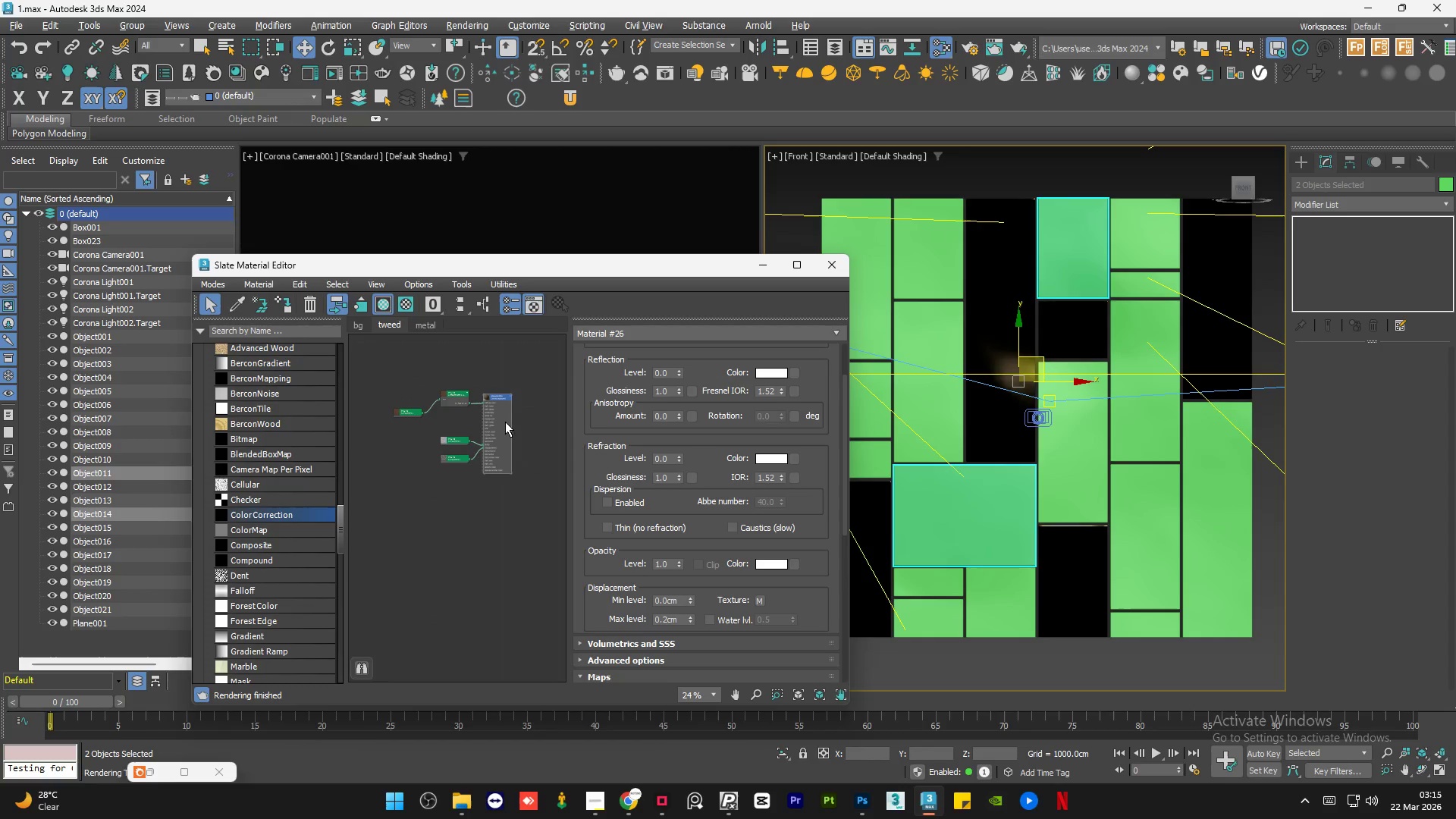 
left_click([505, 422])
 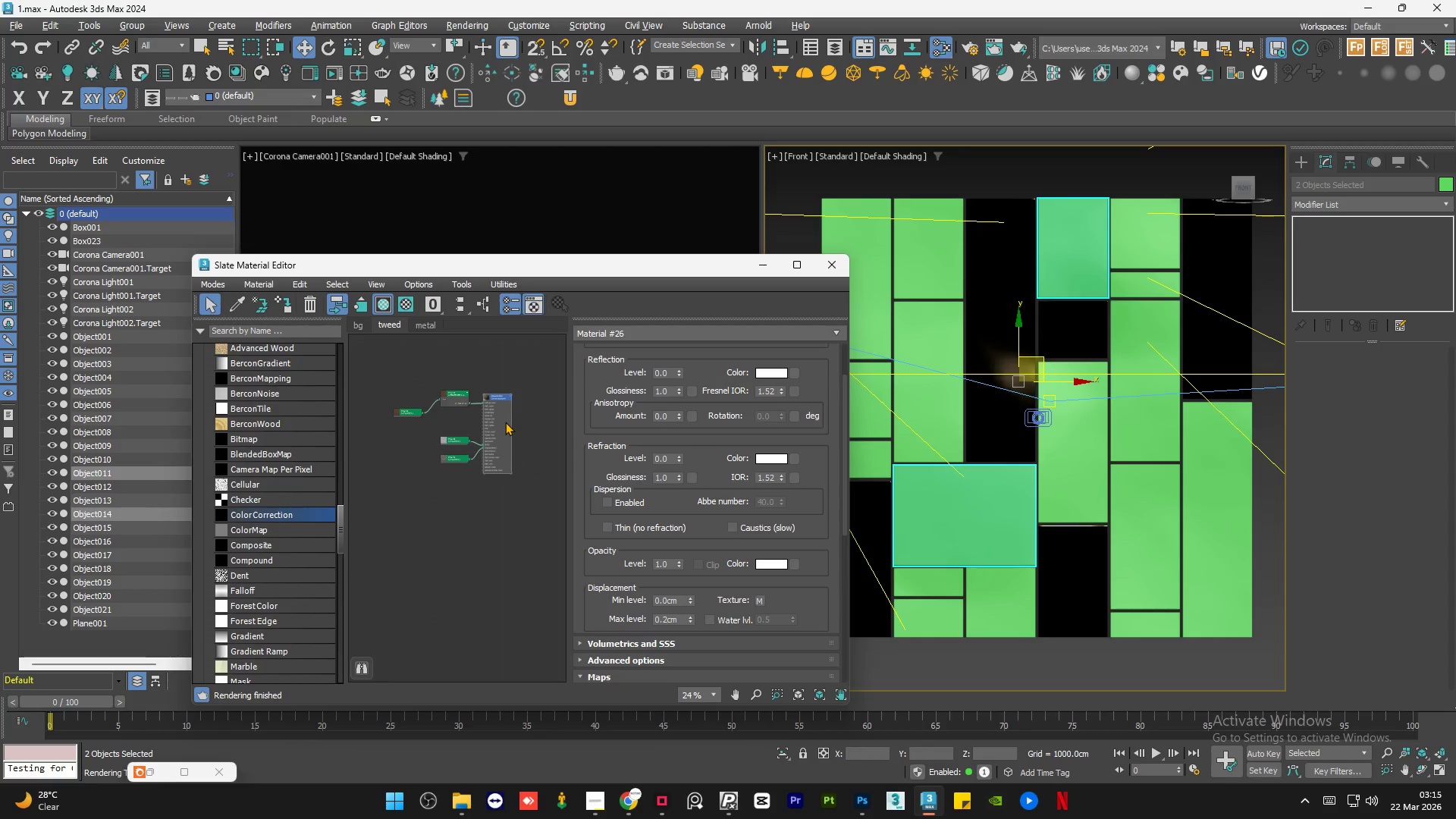 
key(A)
 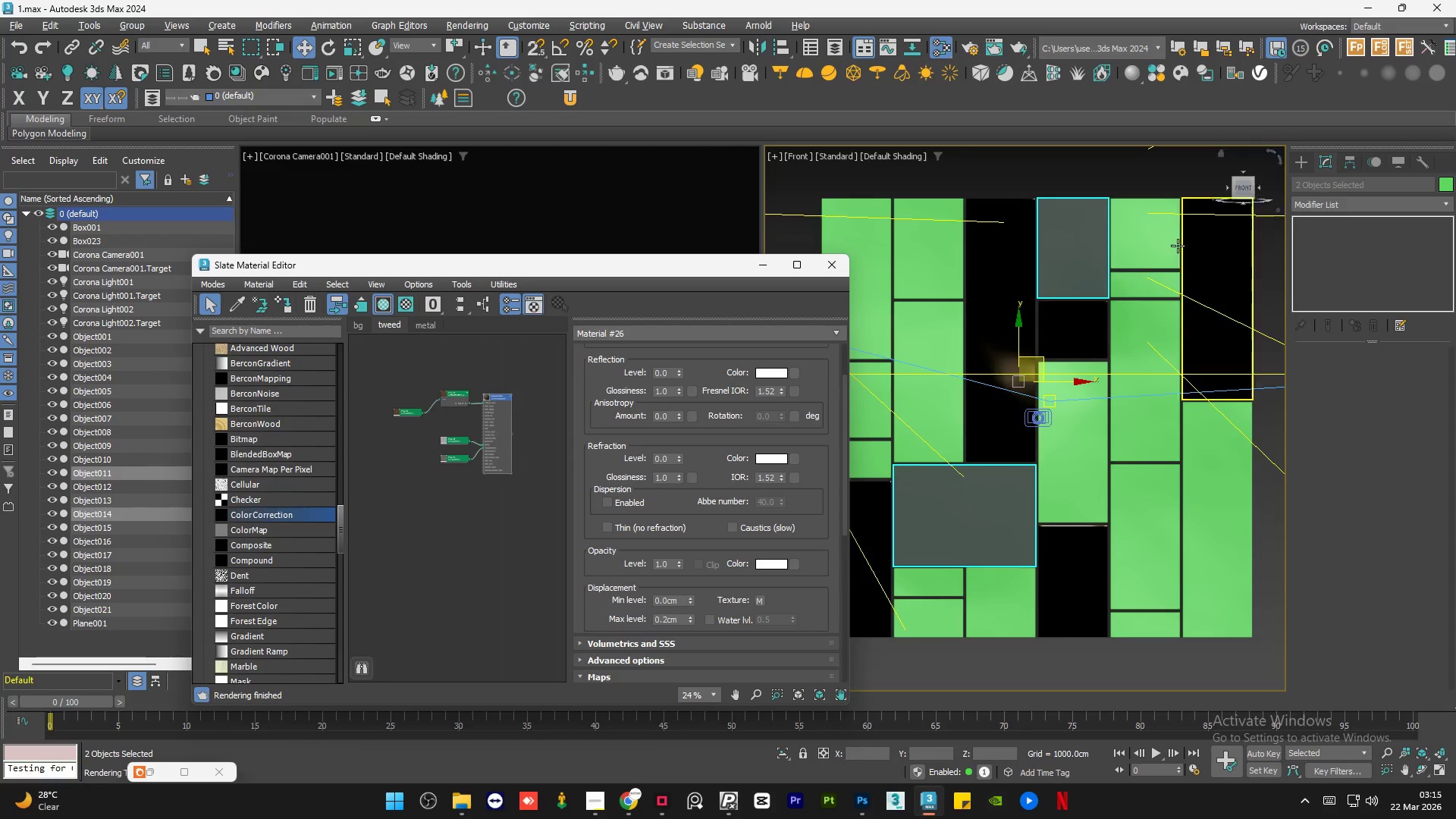 
right_click([1353, 231])
 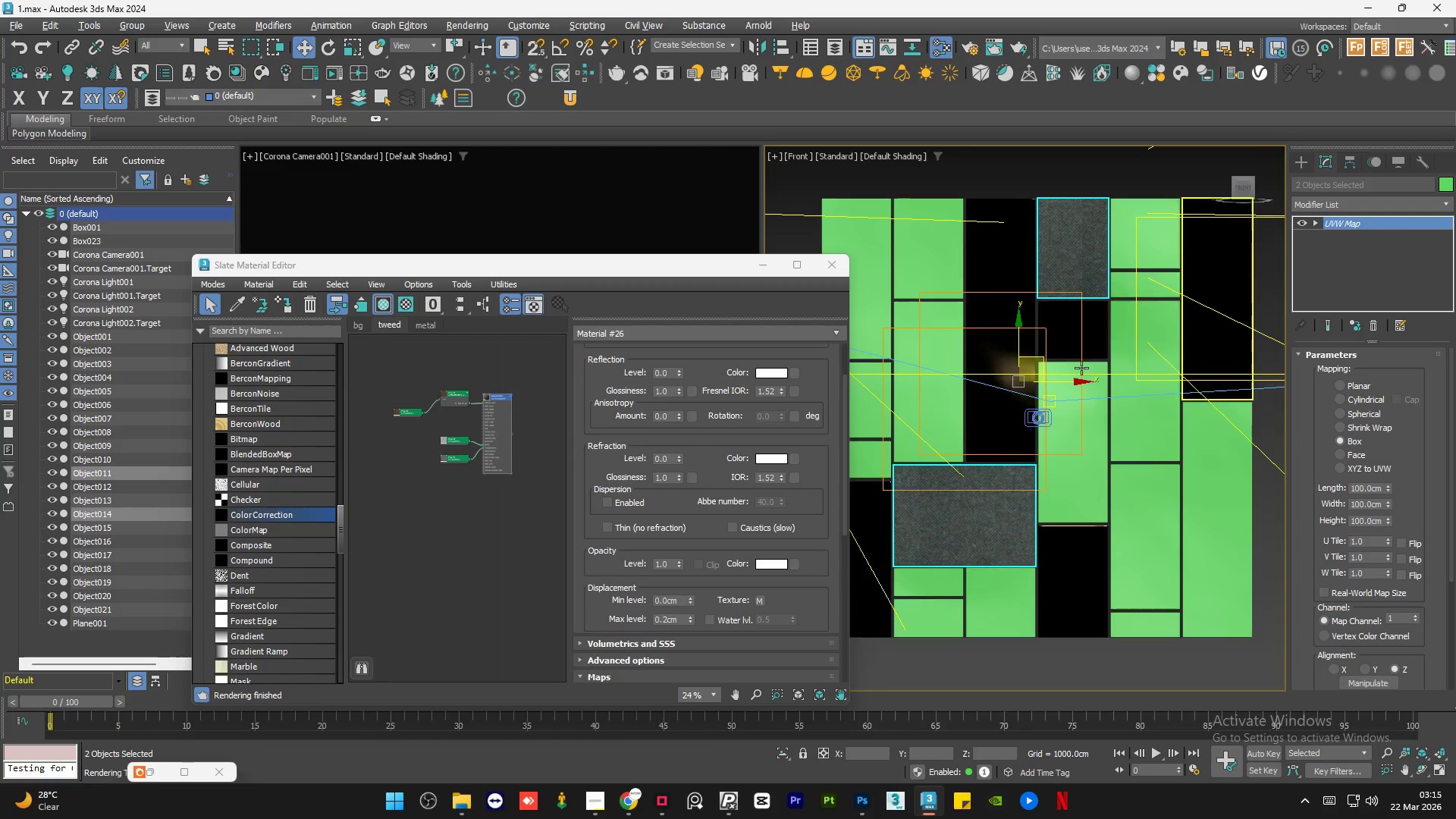 
left_click([1052, 204])
 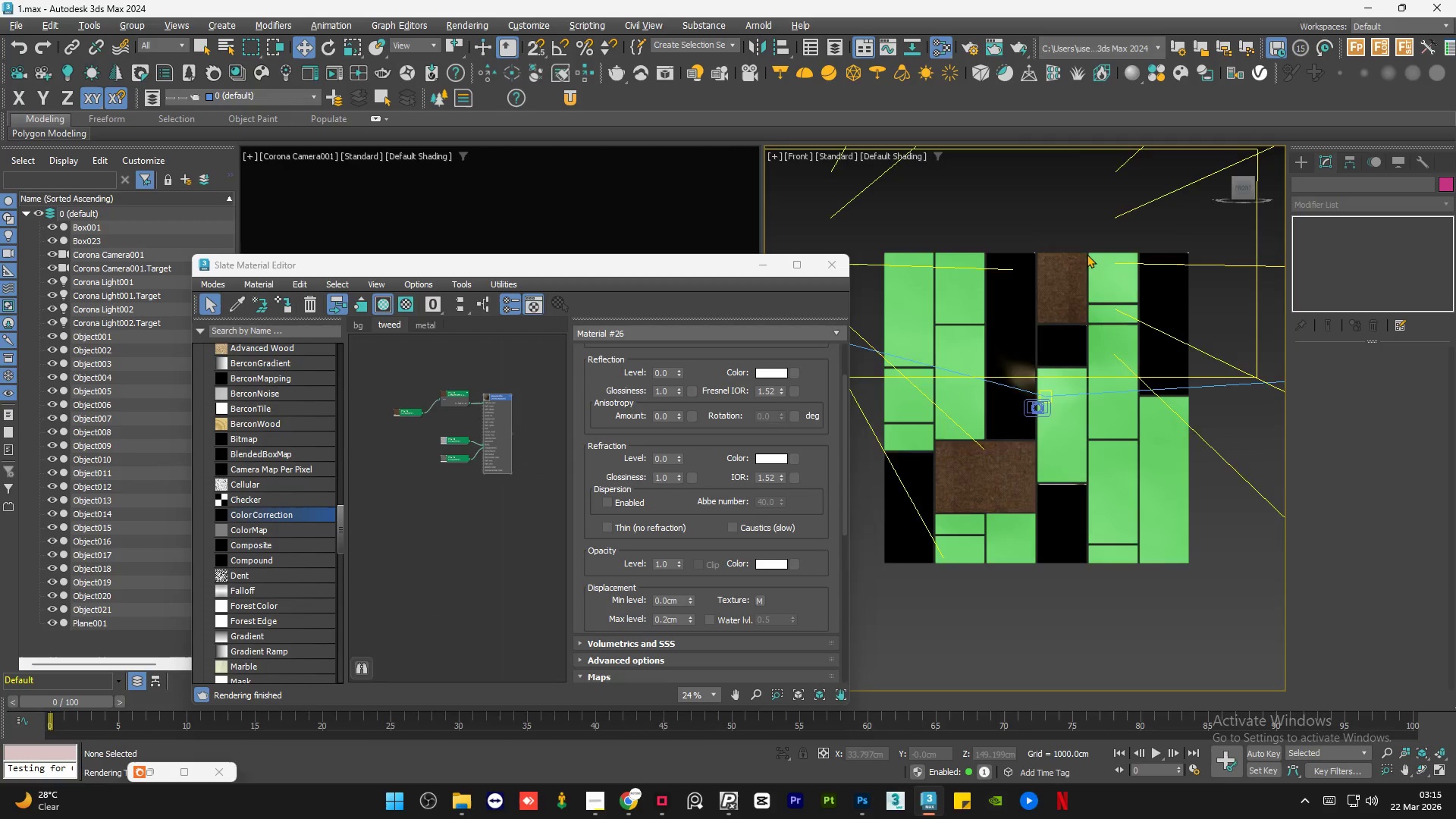 
scroll: coordinate [1035, 384], scroll_direction: down, amount: 1.0
 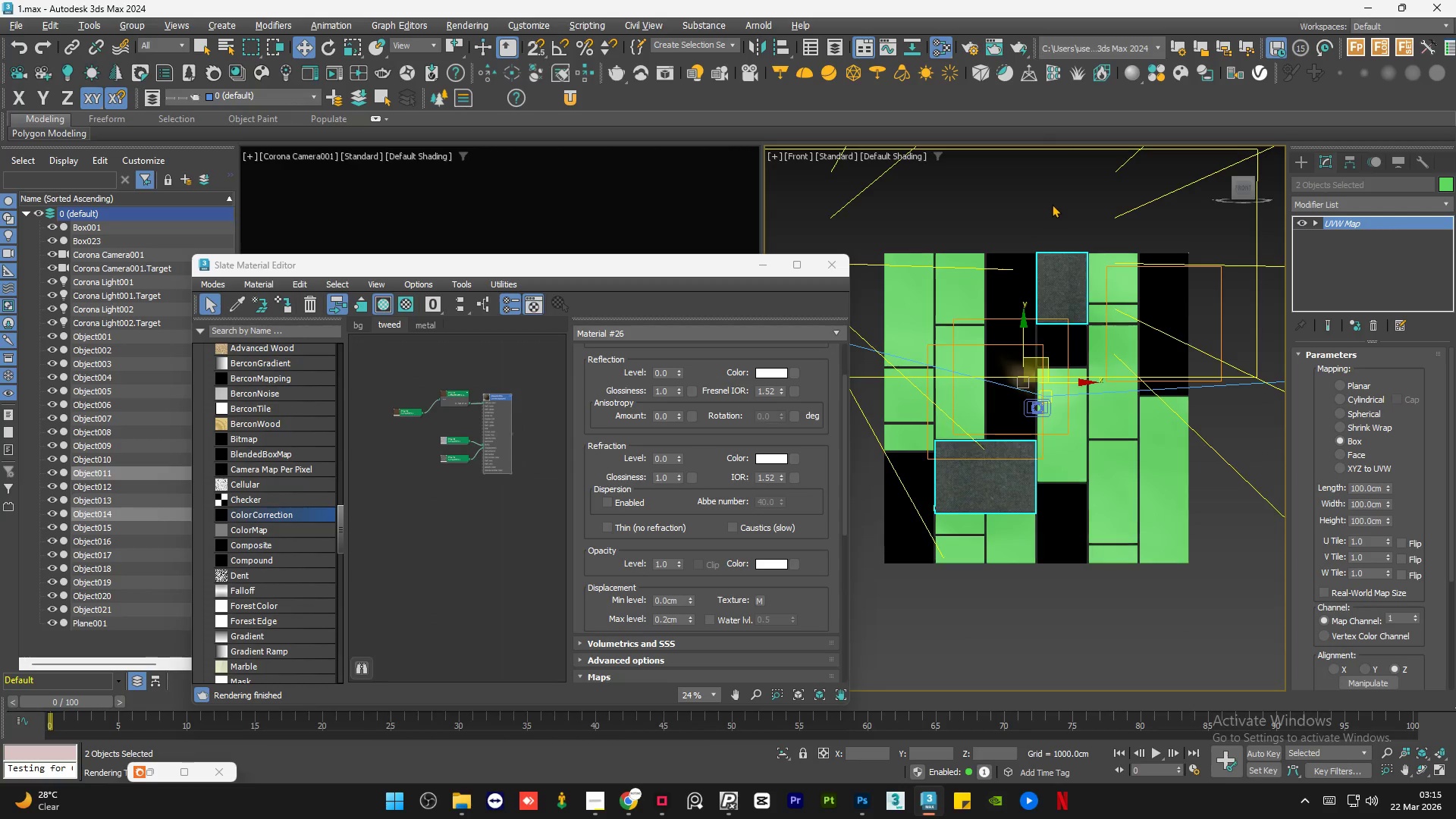 
scroll: coordinate [1087, 255], scroll_direction: up, amount: 4.0
 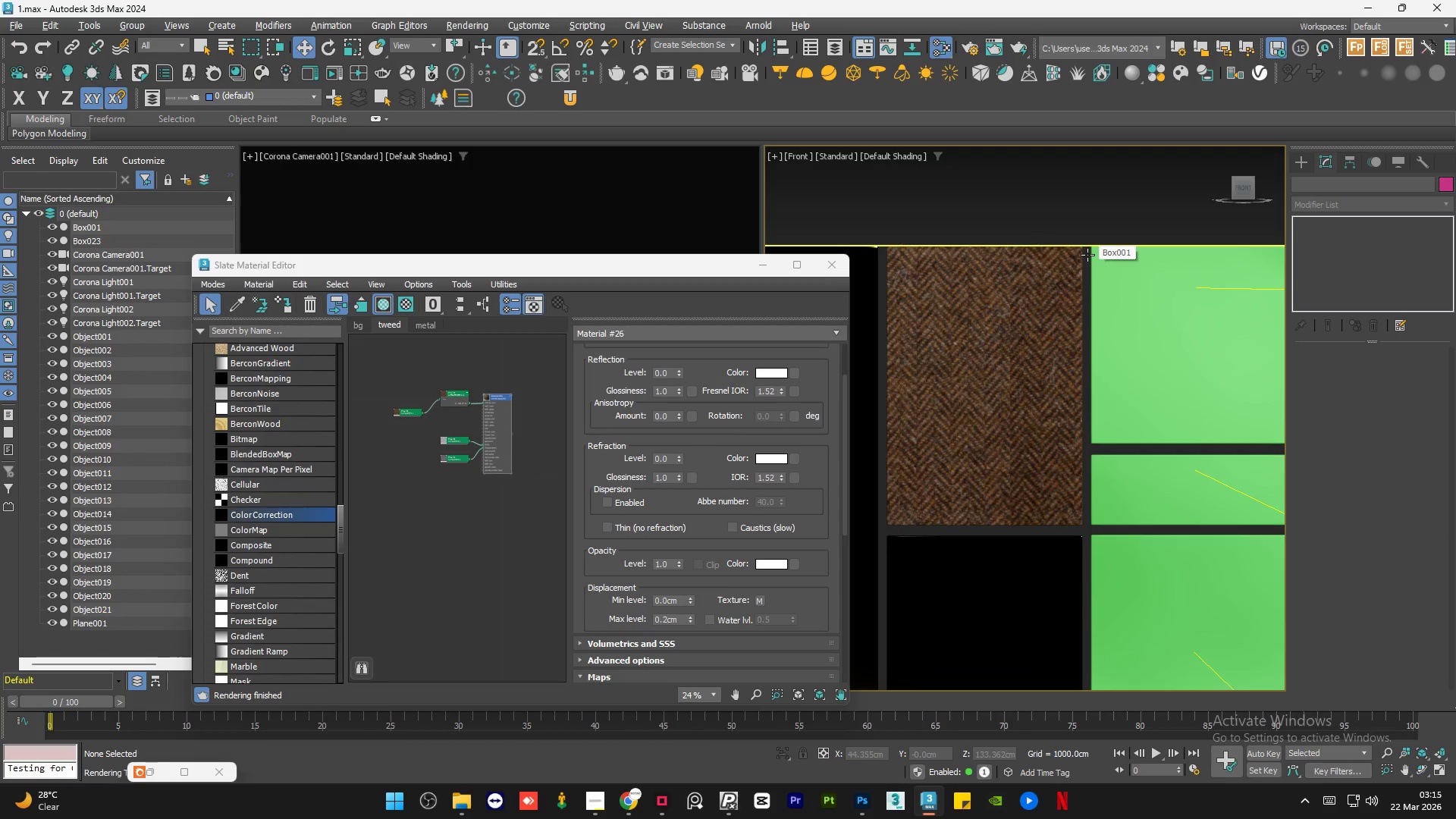 
scroll: coordinate [1087, 255], scroll_direction: down, amount: 3.0
 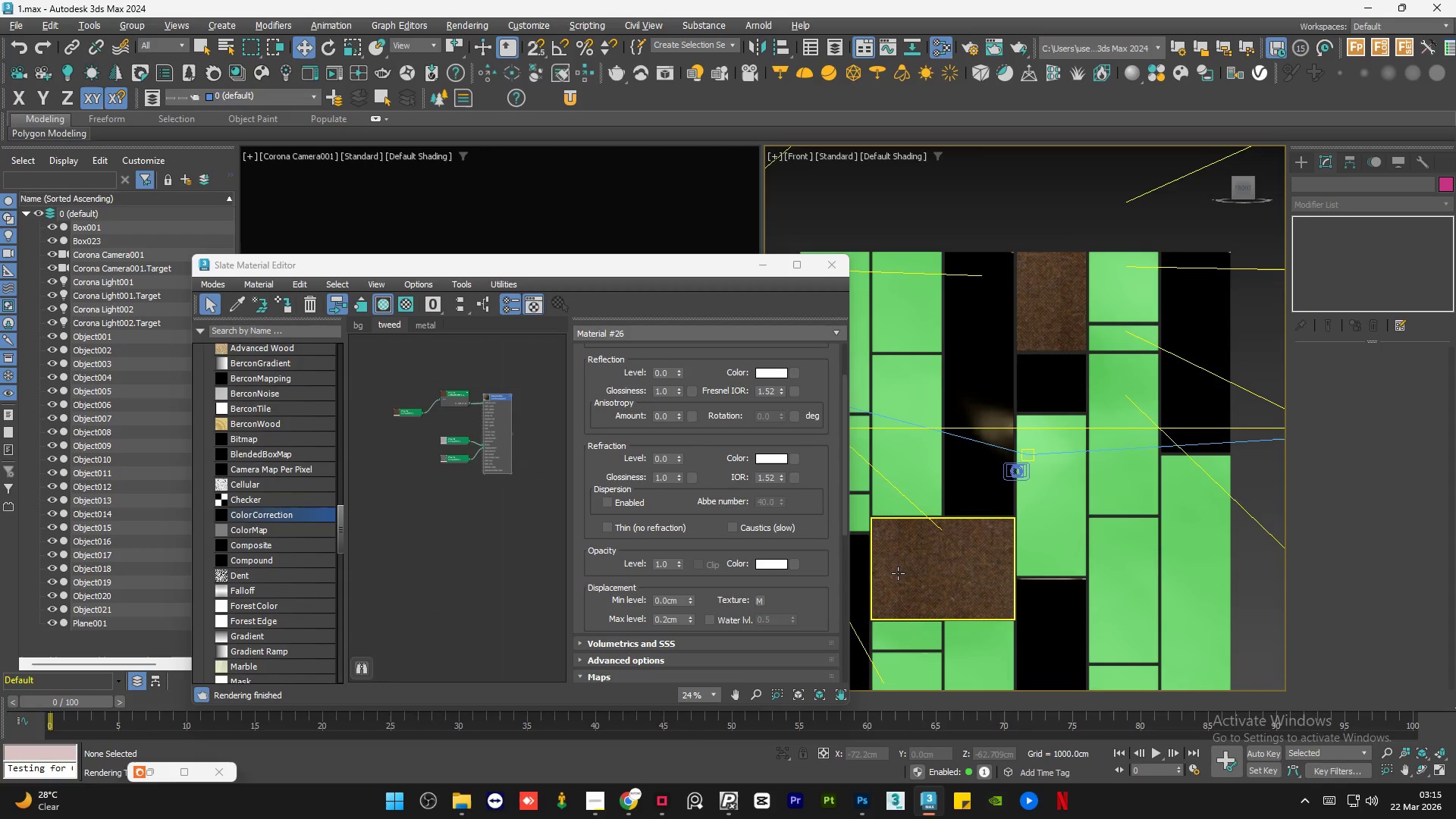 
scroll: coordinate [896, 579], scroll_direction: up, amount: 3.0
 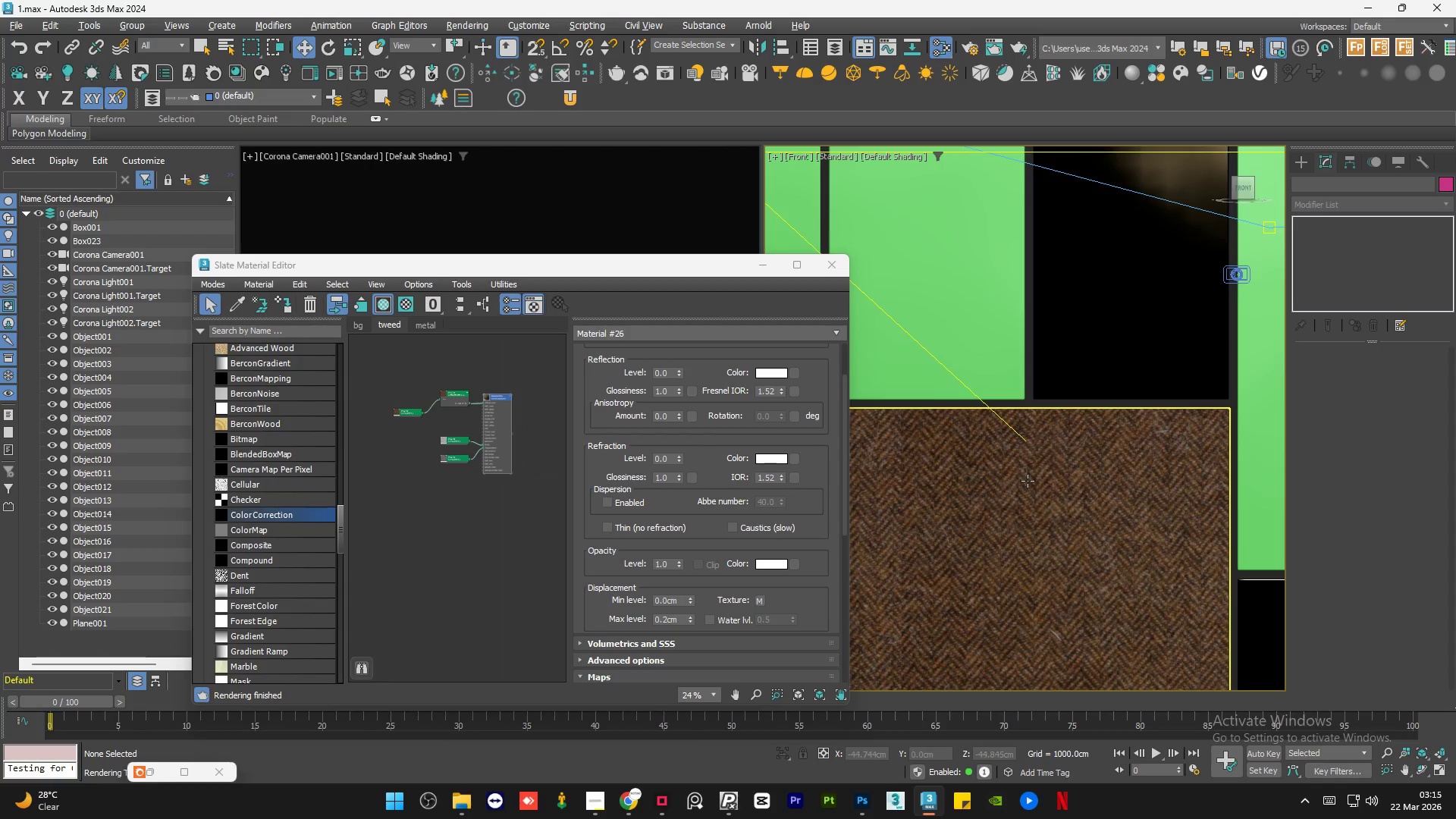 
scroll: coordinate [937, 514], scroll_direction: down, amount: 2.0
 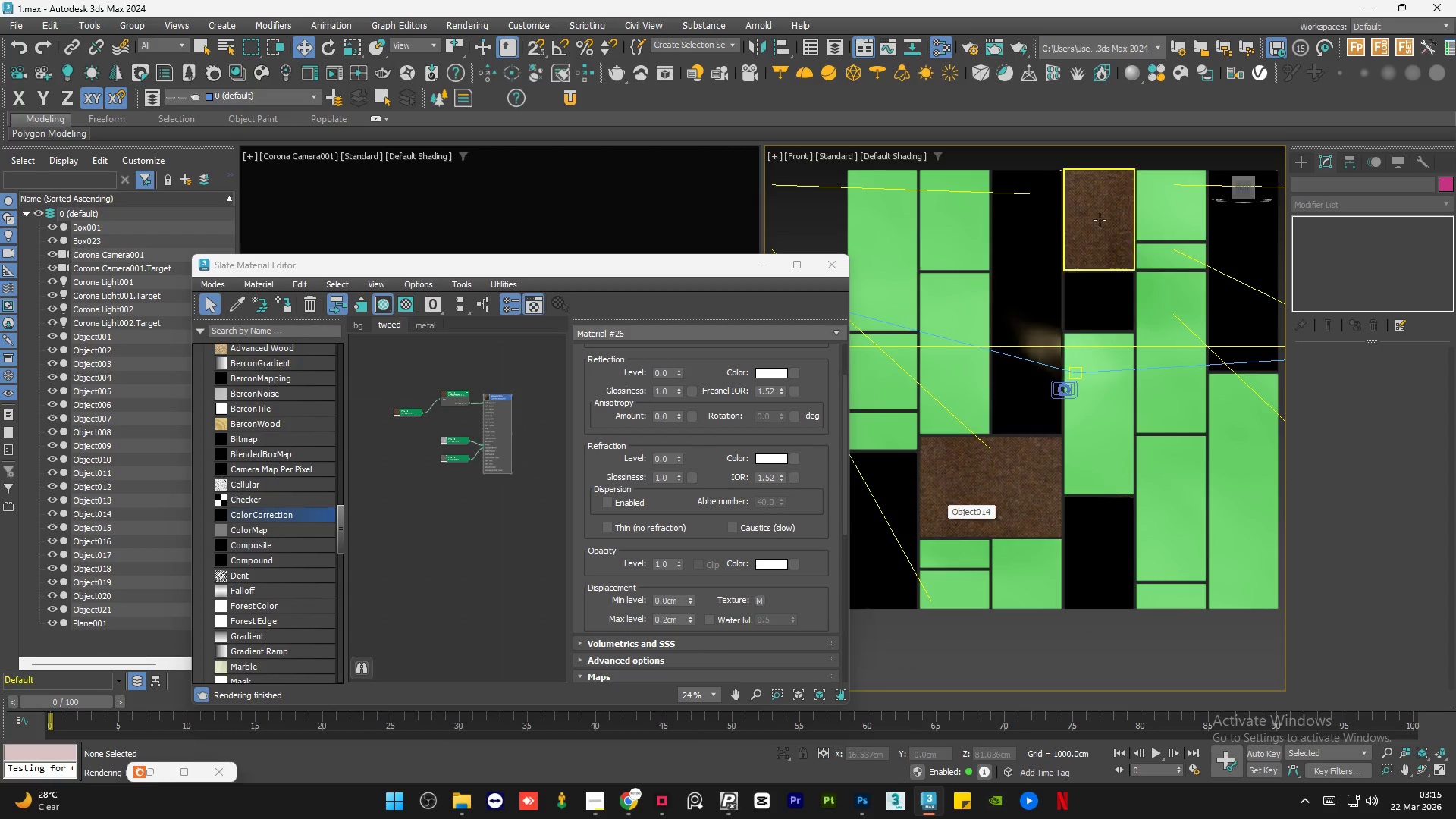 
scroll: coordinate [1099, 197], scroll_direction: up, amount: 1.0
 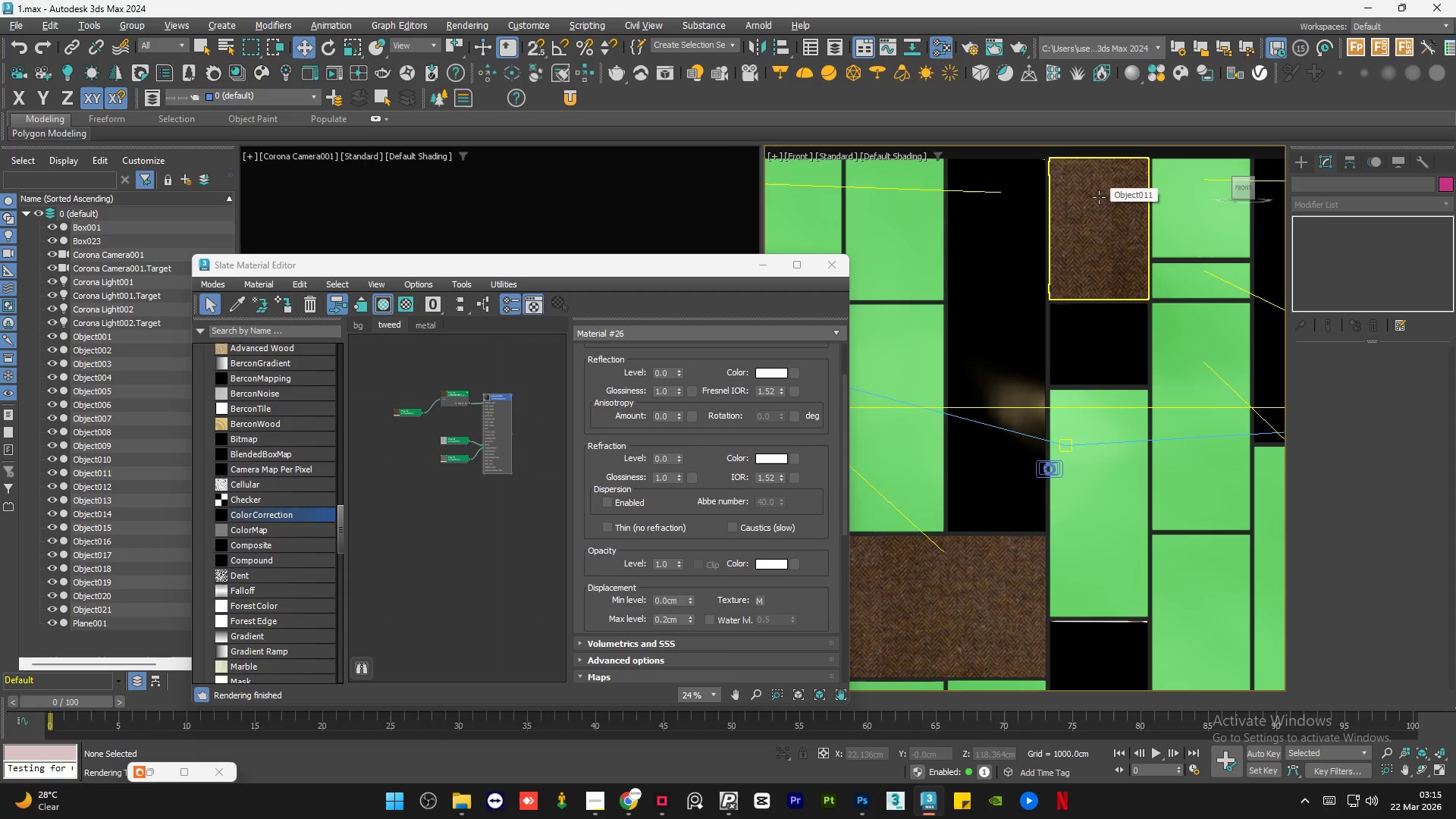 
left_click([1099, 197])
 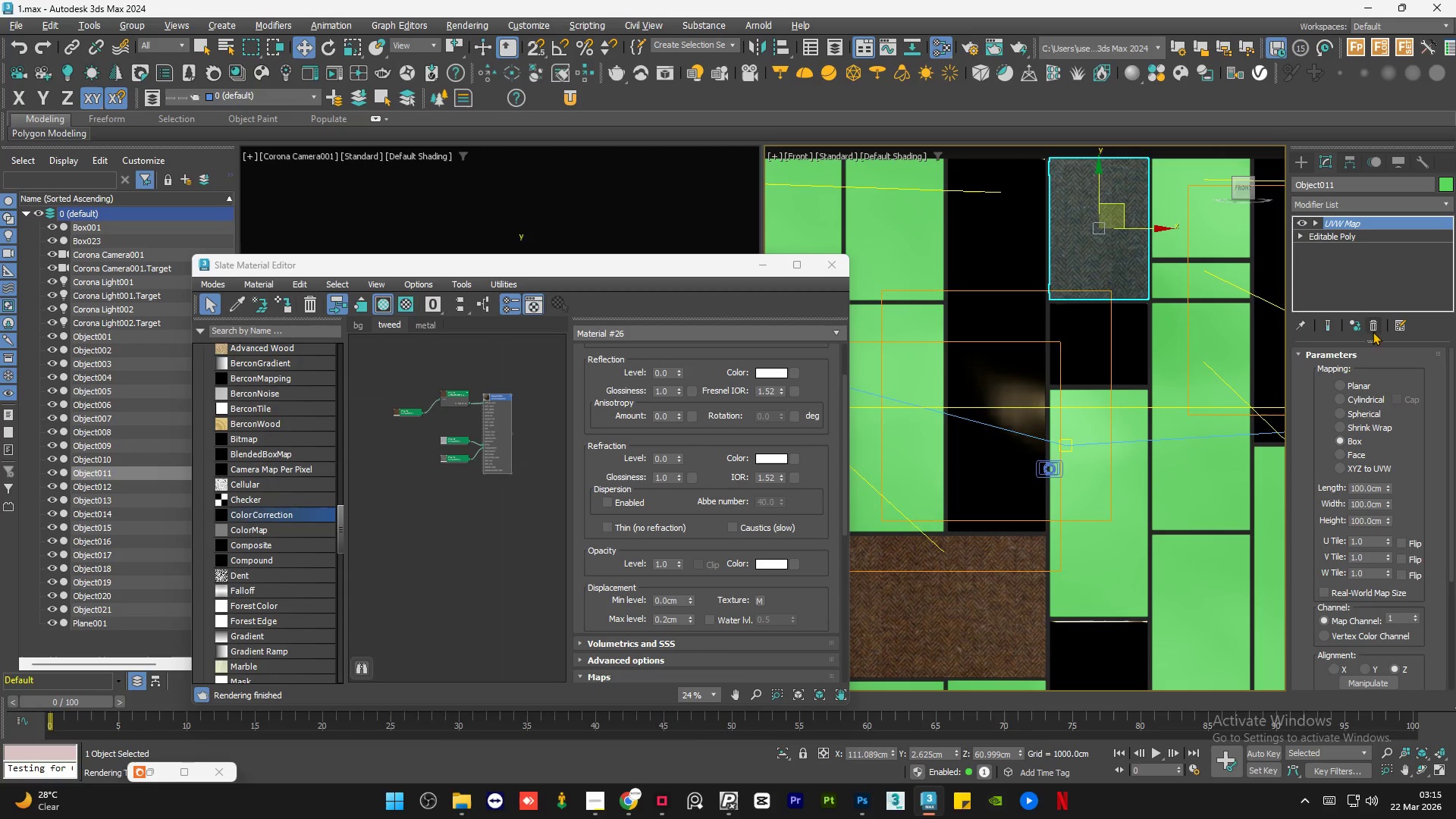 
left_click([1353, 325])
 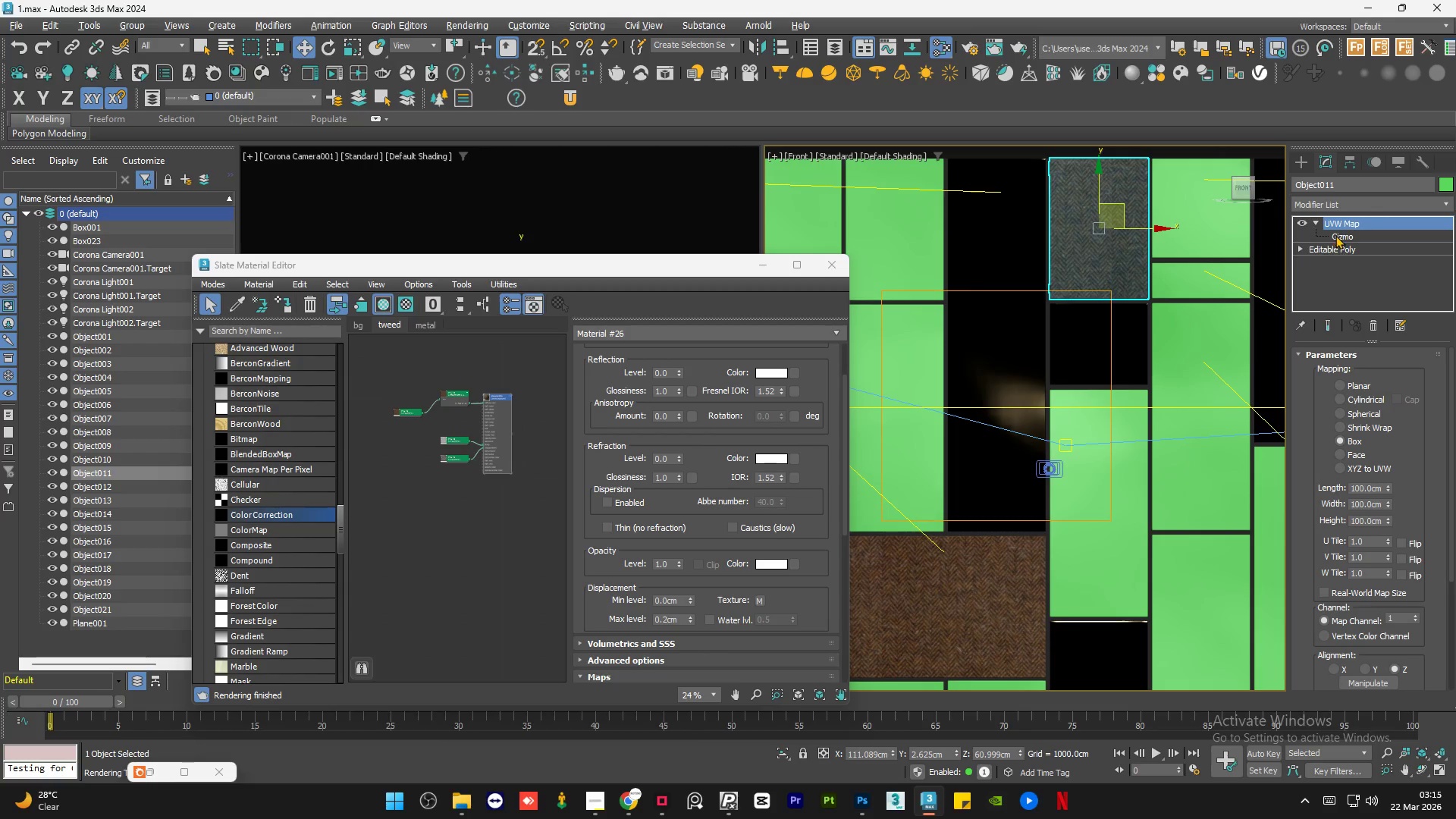 
scroll: coordinate [1105, 323], scroll_direction: up, amount: 1.0
 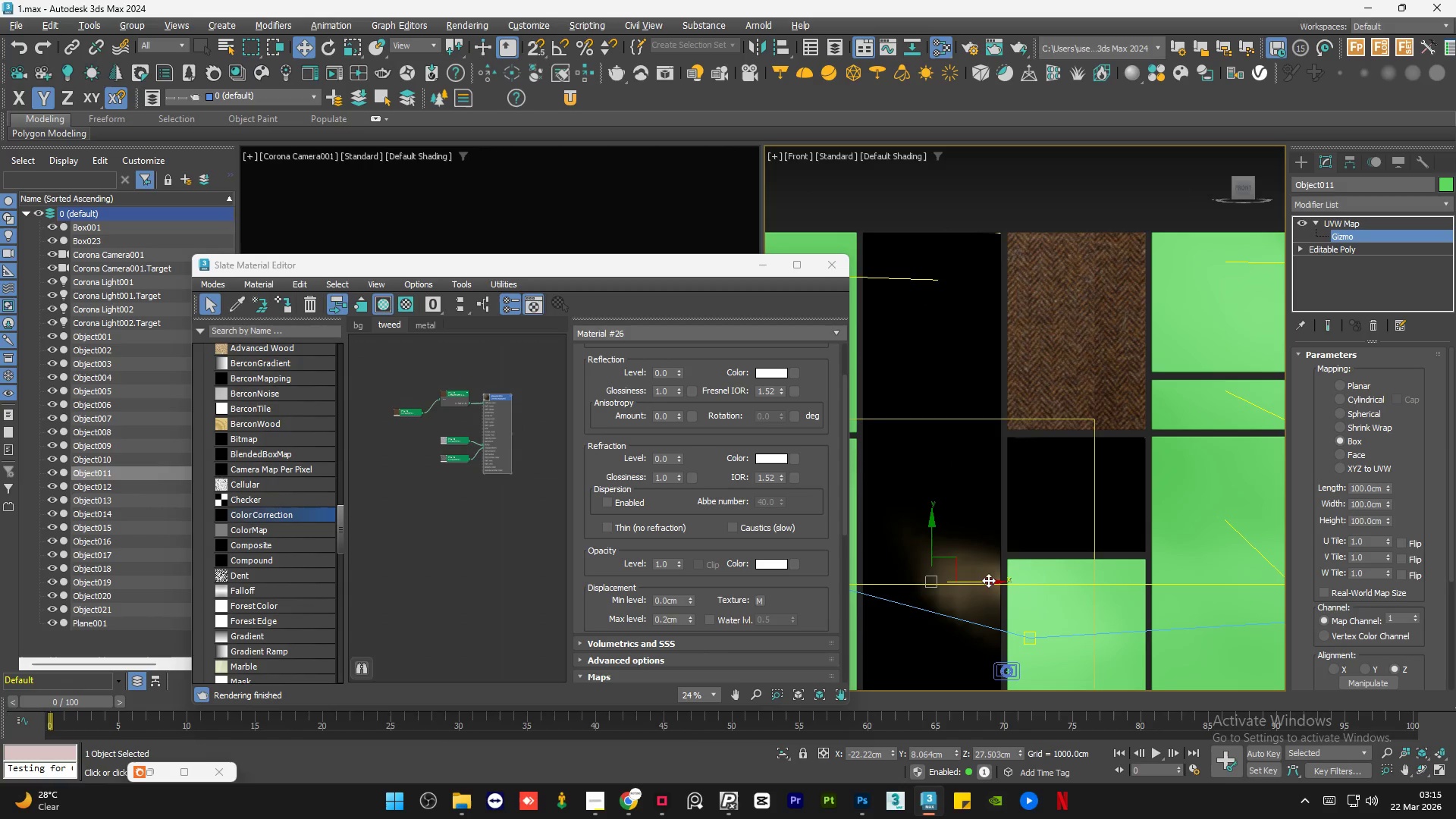 
left_click_drag(start_coordinate=[987, 577], to_coordinate=[1050, 588])
 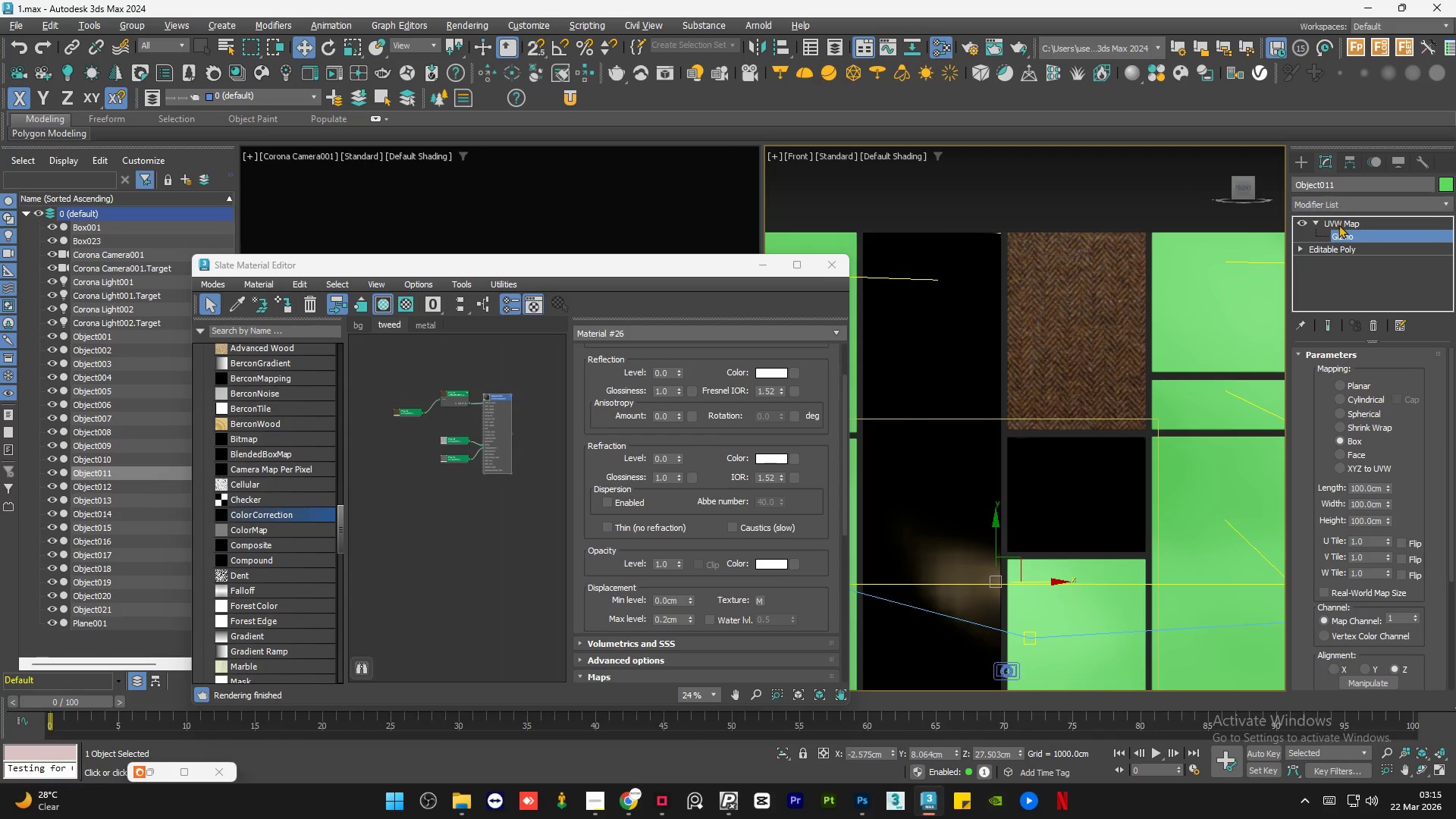 
left_click([1338, 224])
 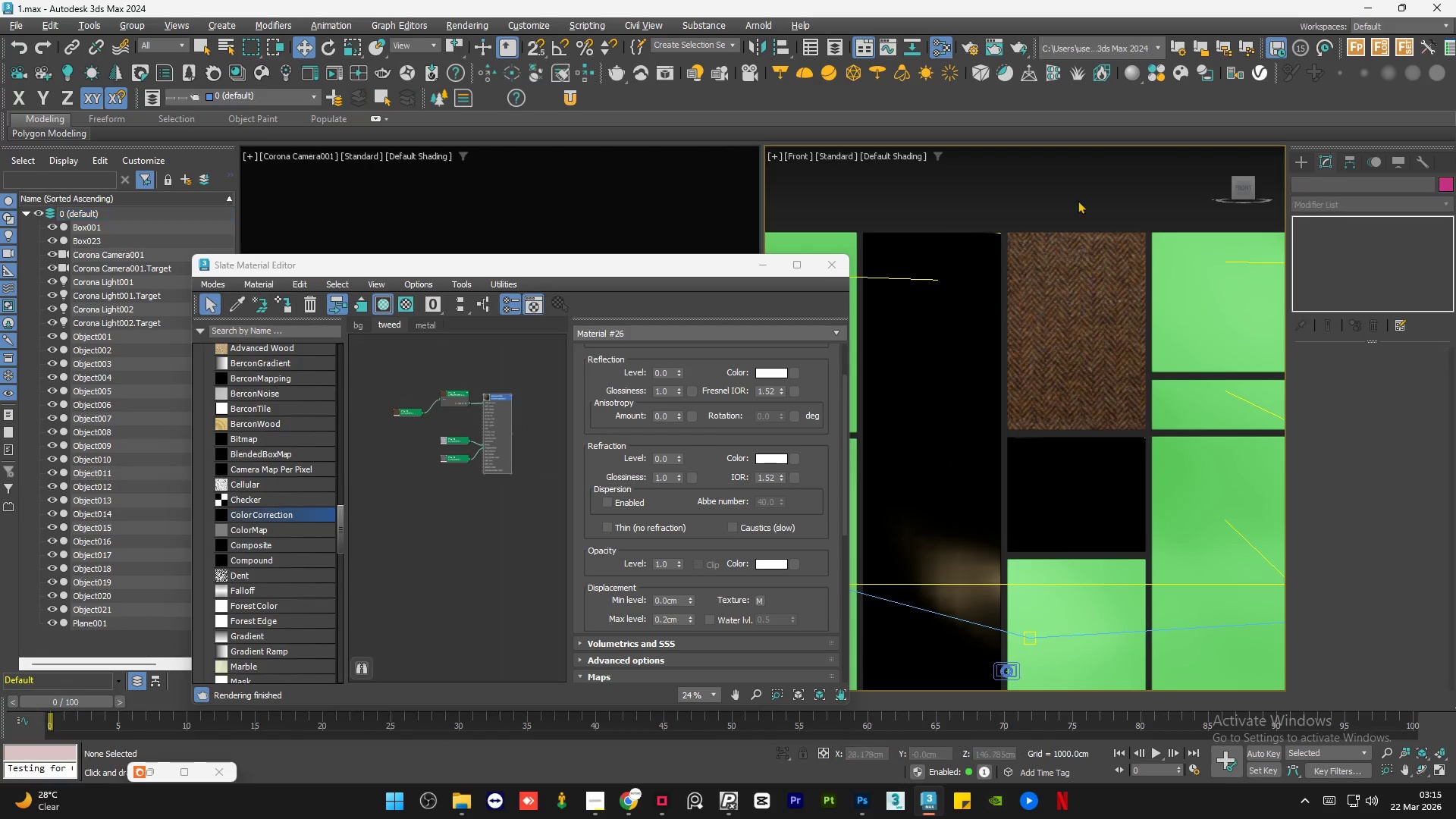 
scroll: coordinate [1071, 204], scroll_direction: down, amount: 2.0
 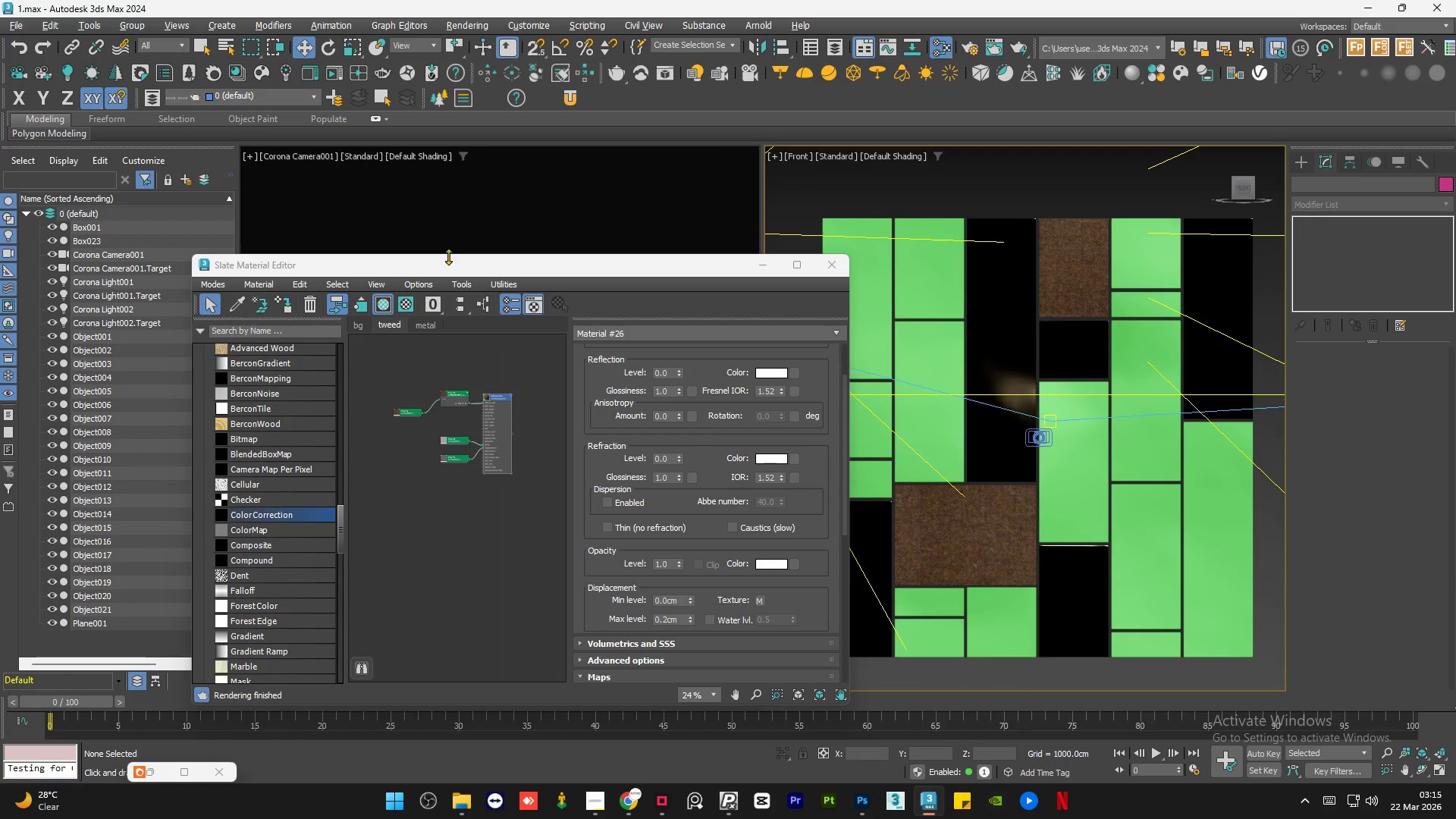 
left_click_drag(start_coordinate=[448, 266], to_coordinate=[890, 227])
 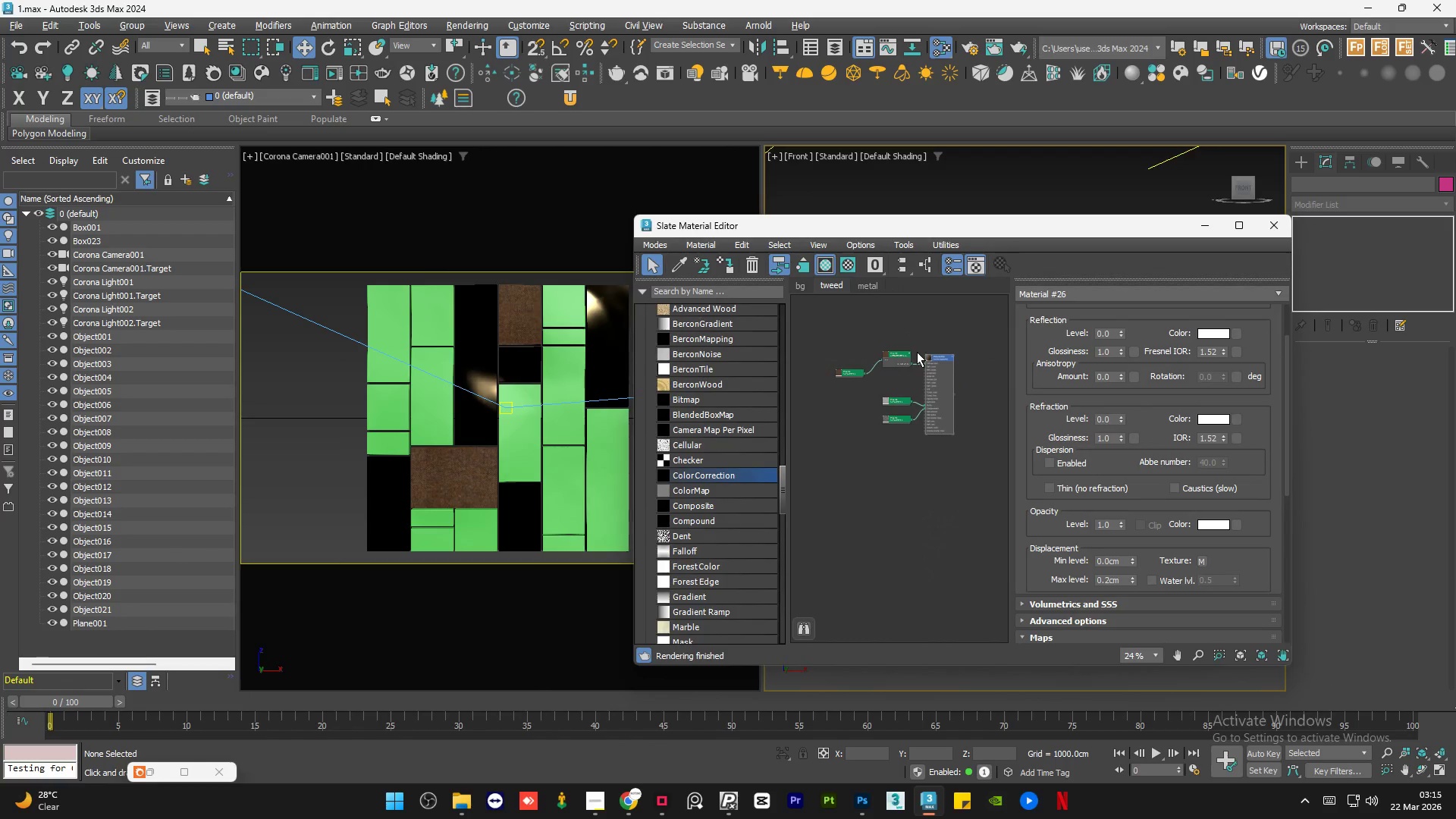 
scroll: coordinate [939, 495], scroll_direction: up, amount: 9.0
 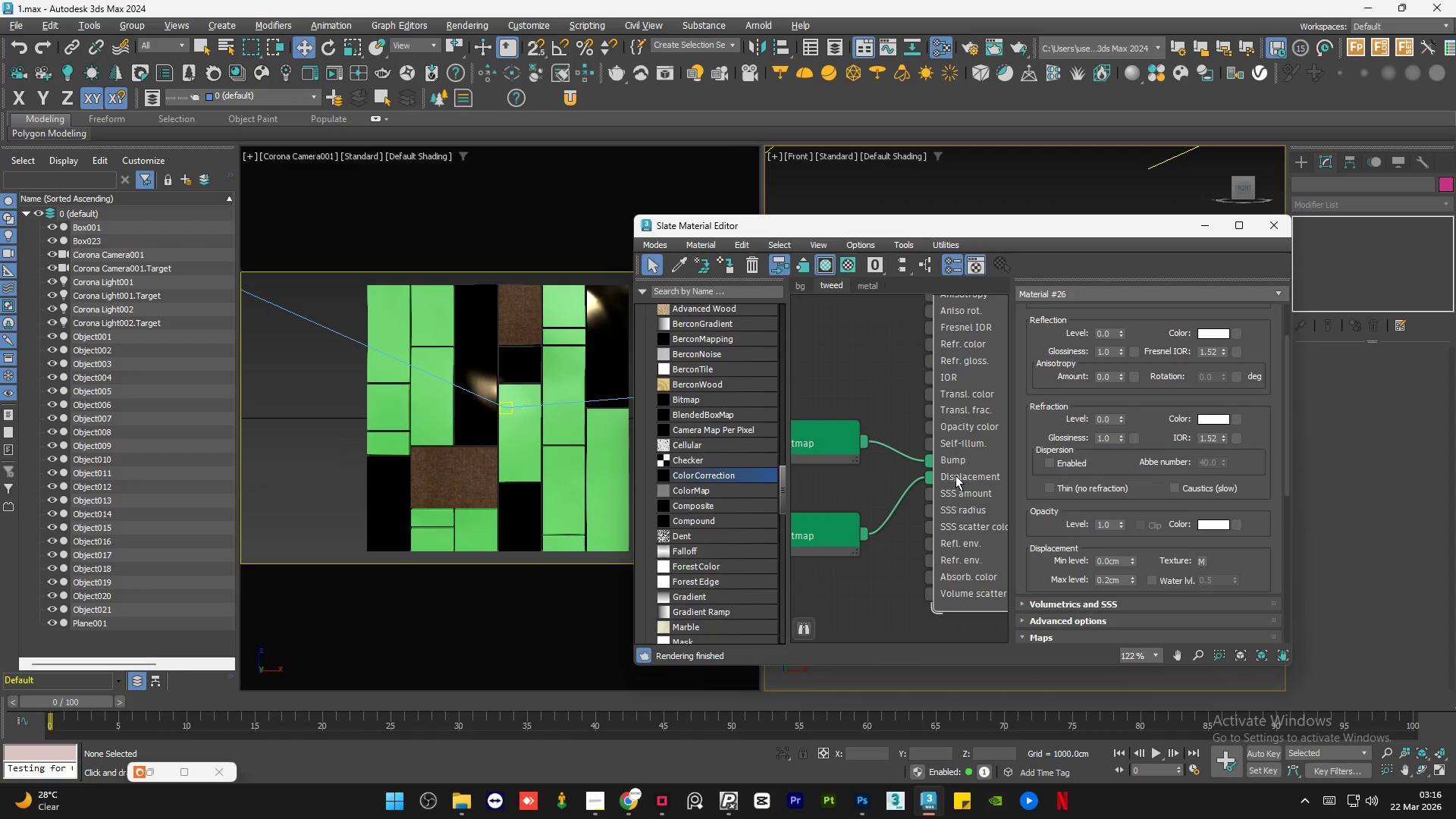 
scroll: coordinate [956, 475], scroll_direction: down, amount: 4.0
 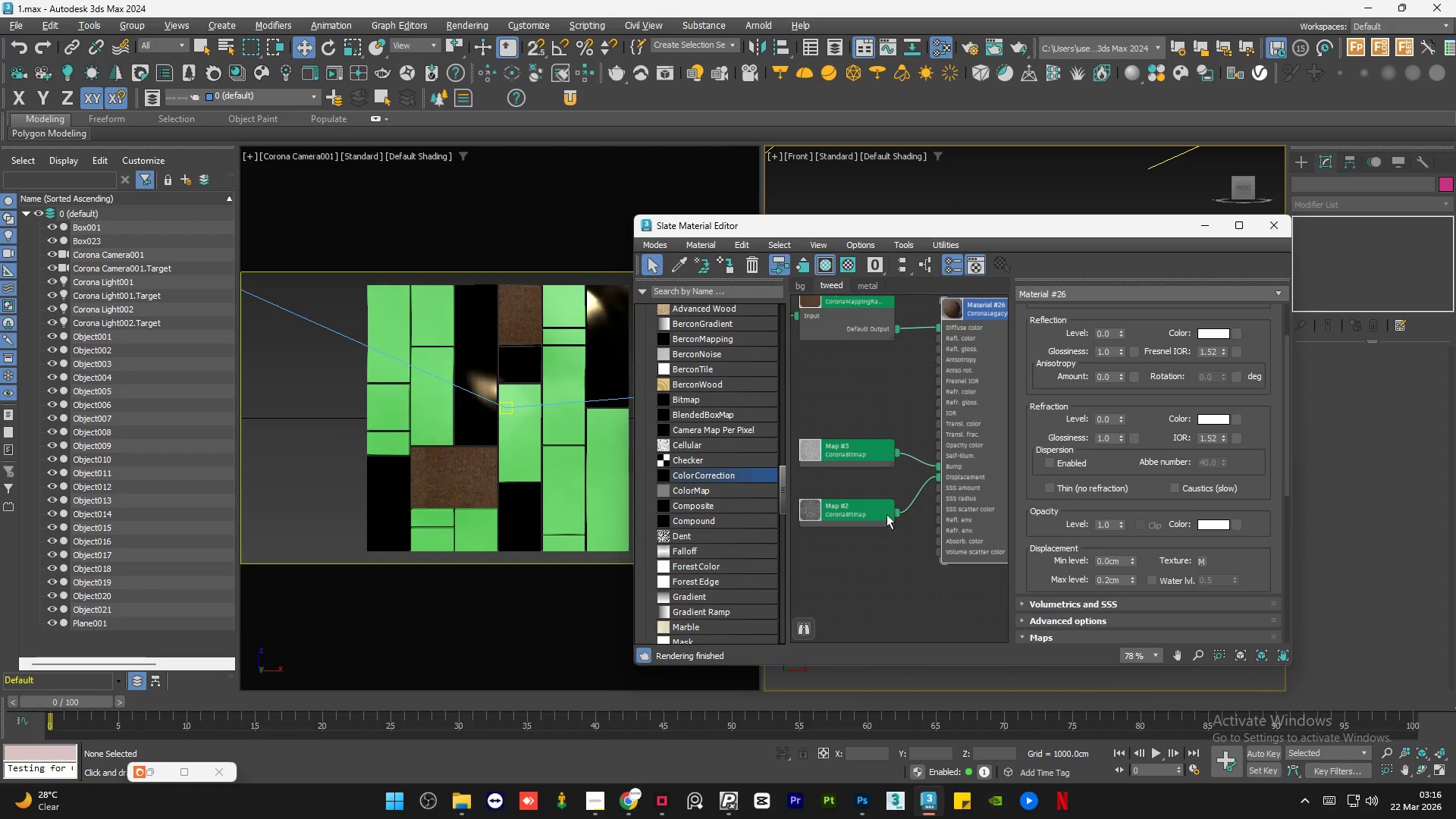 
double_click([965, 484])
 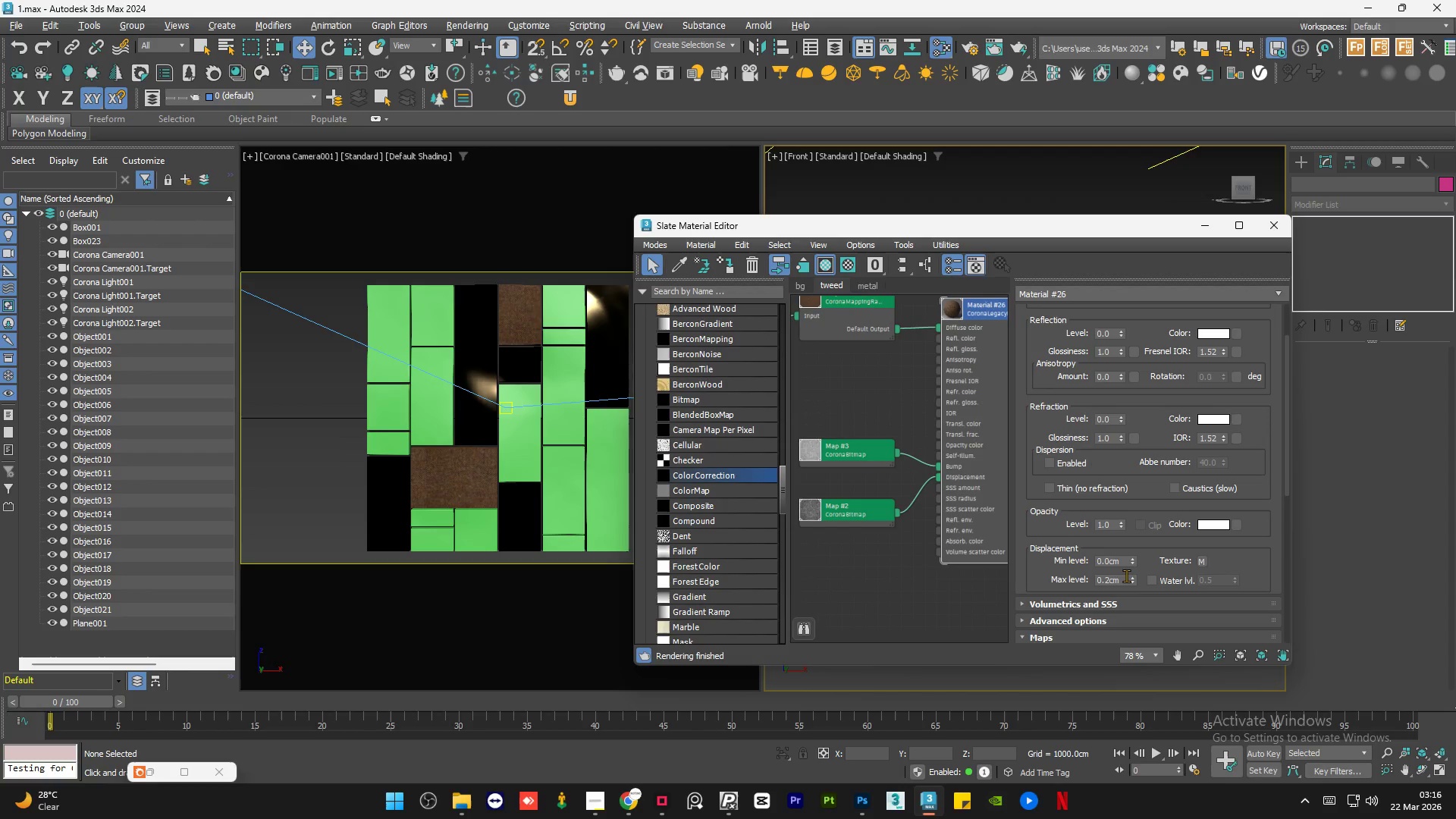 
double_click([1122, 578])
 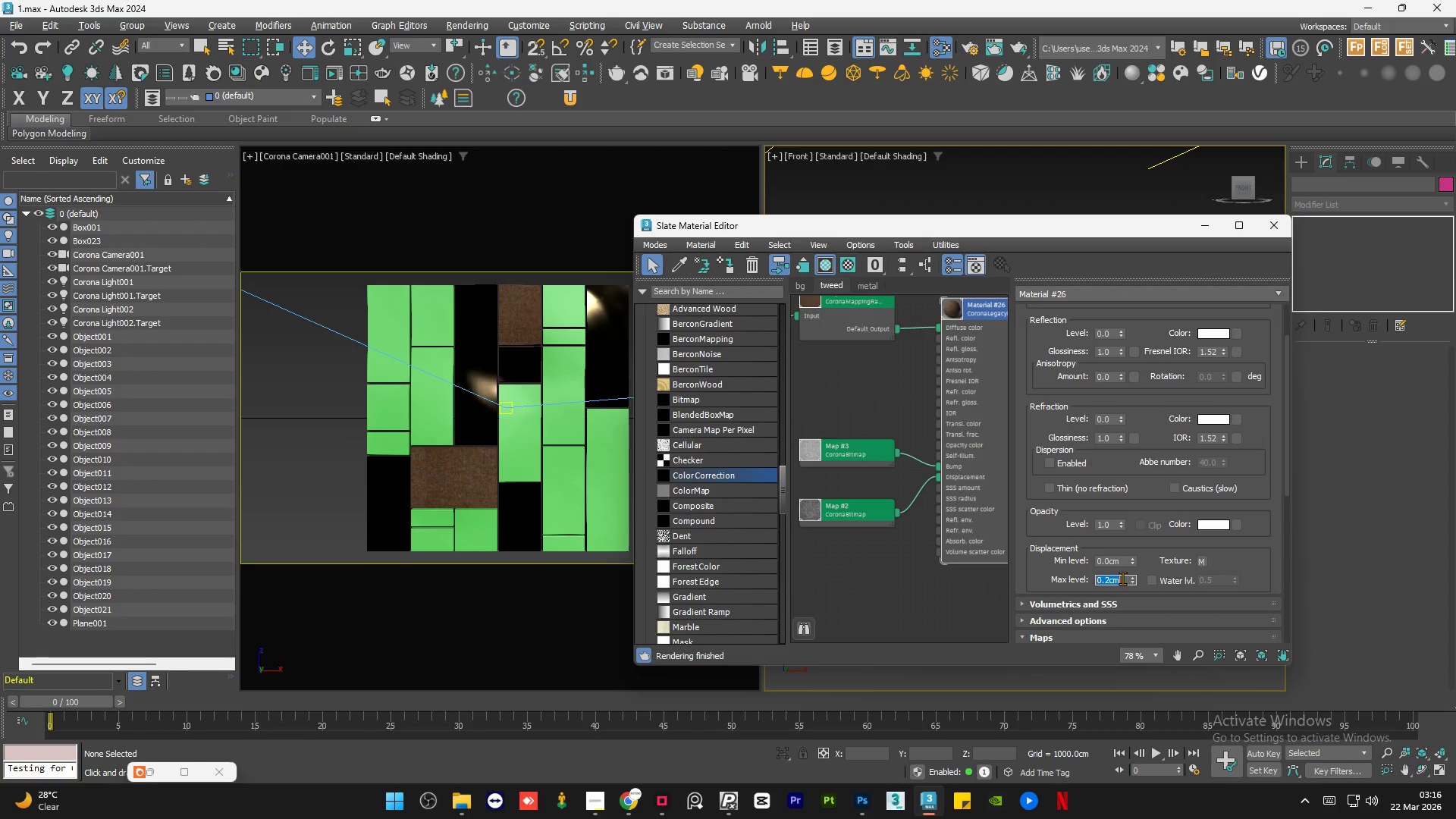 
key(Numpad0)
 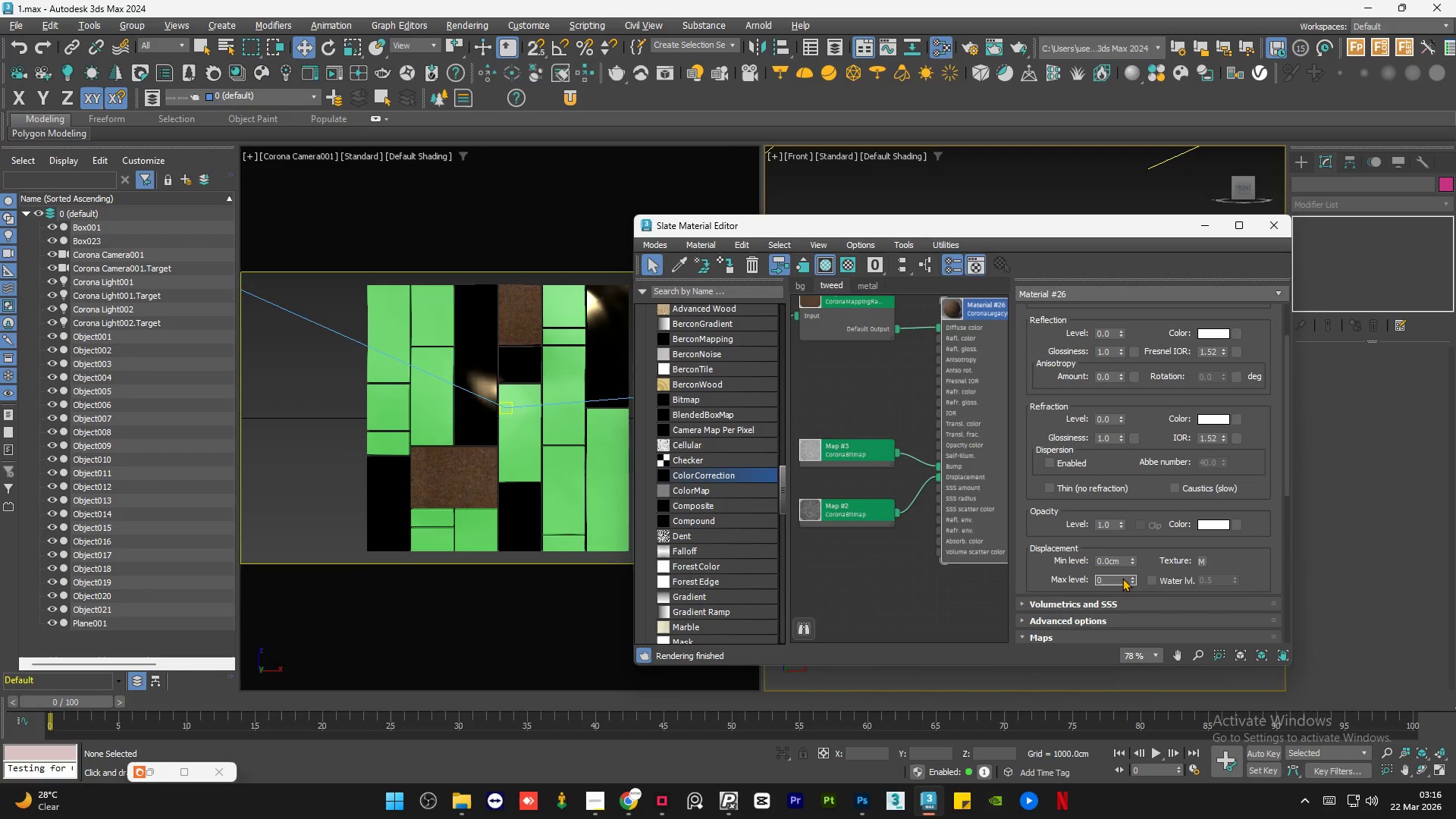 
key(NumpadEnter)
 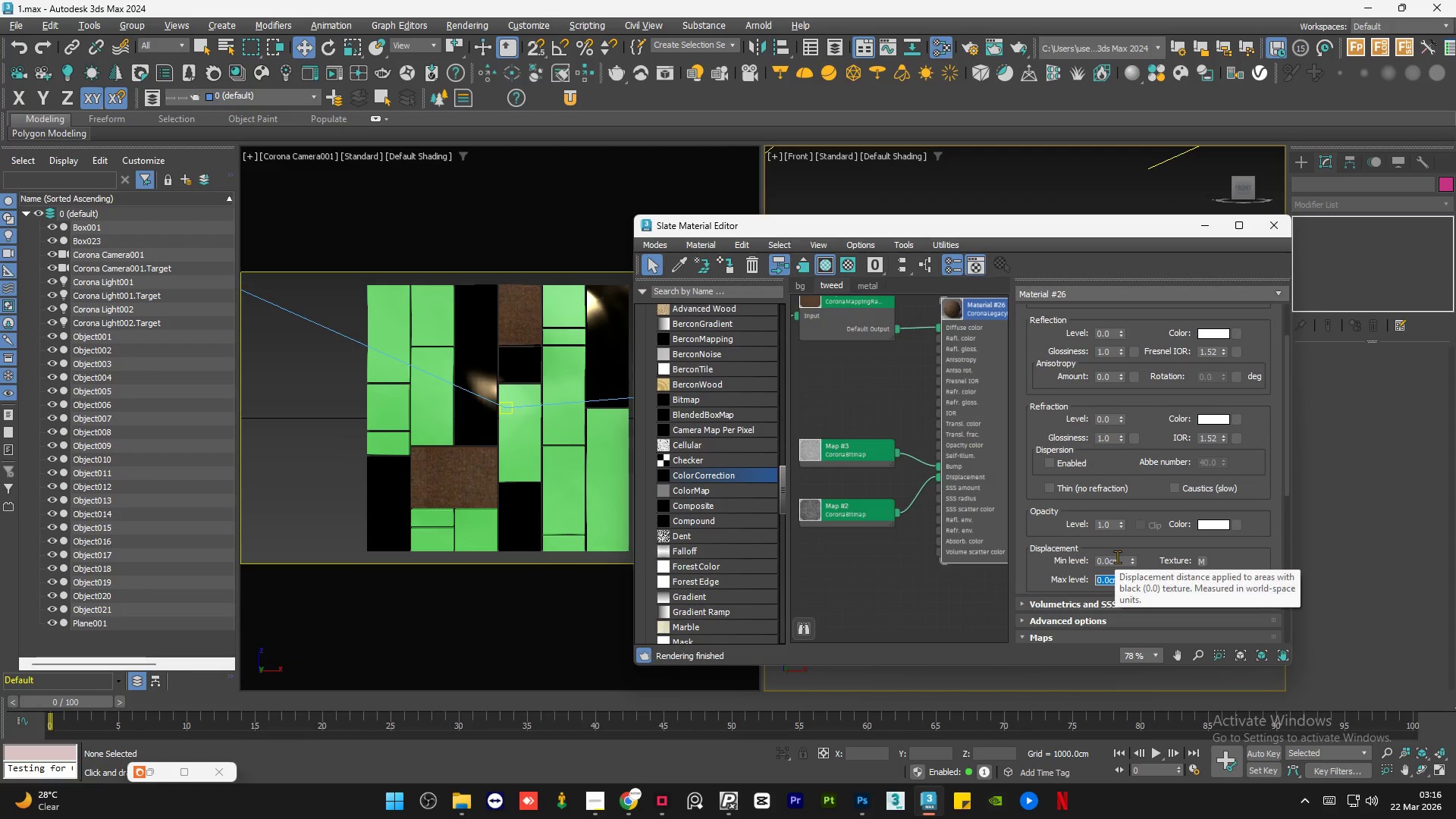 
double_click([1117, 557])
 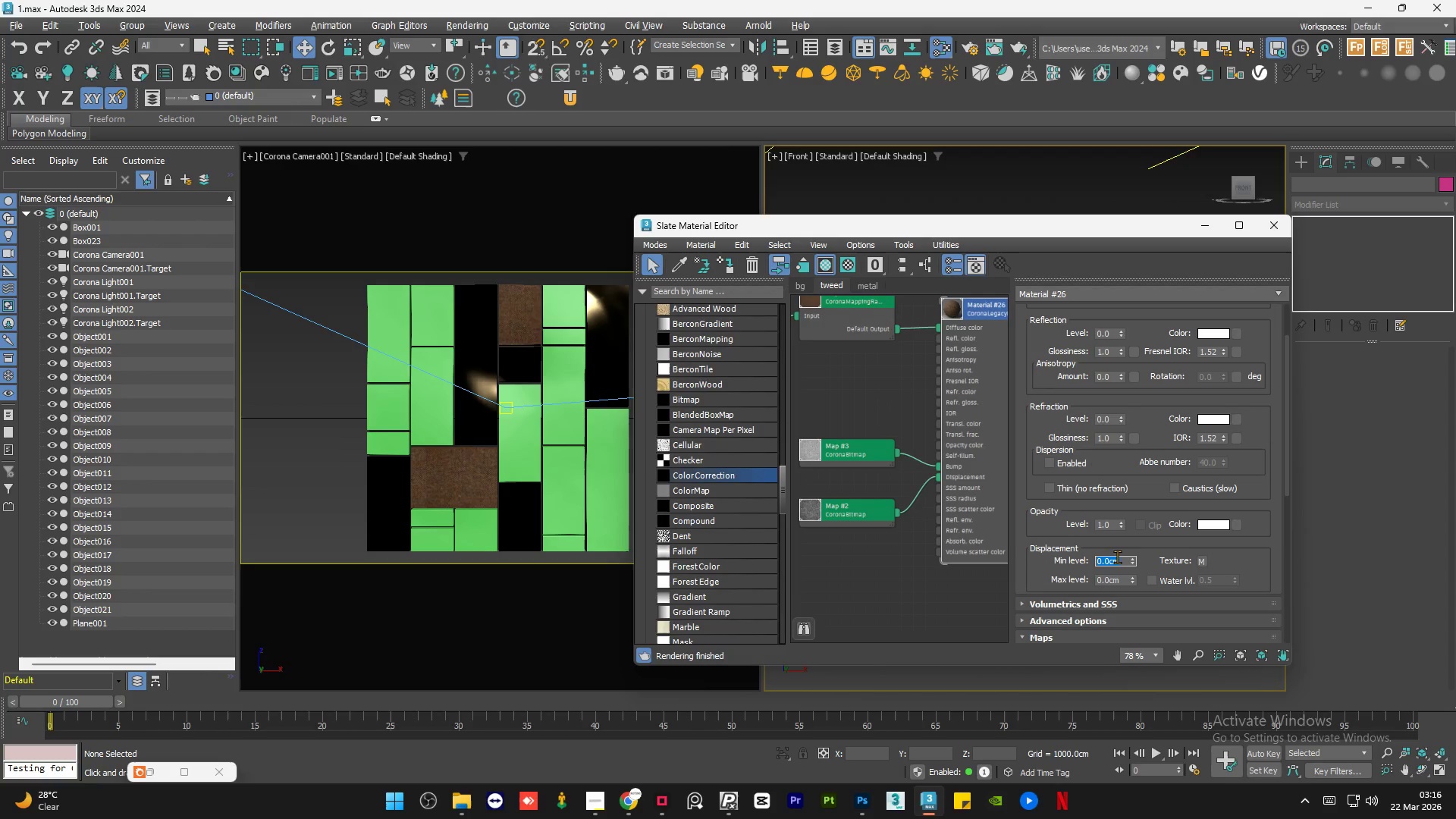 
key(NumpadSubtract)
 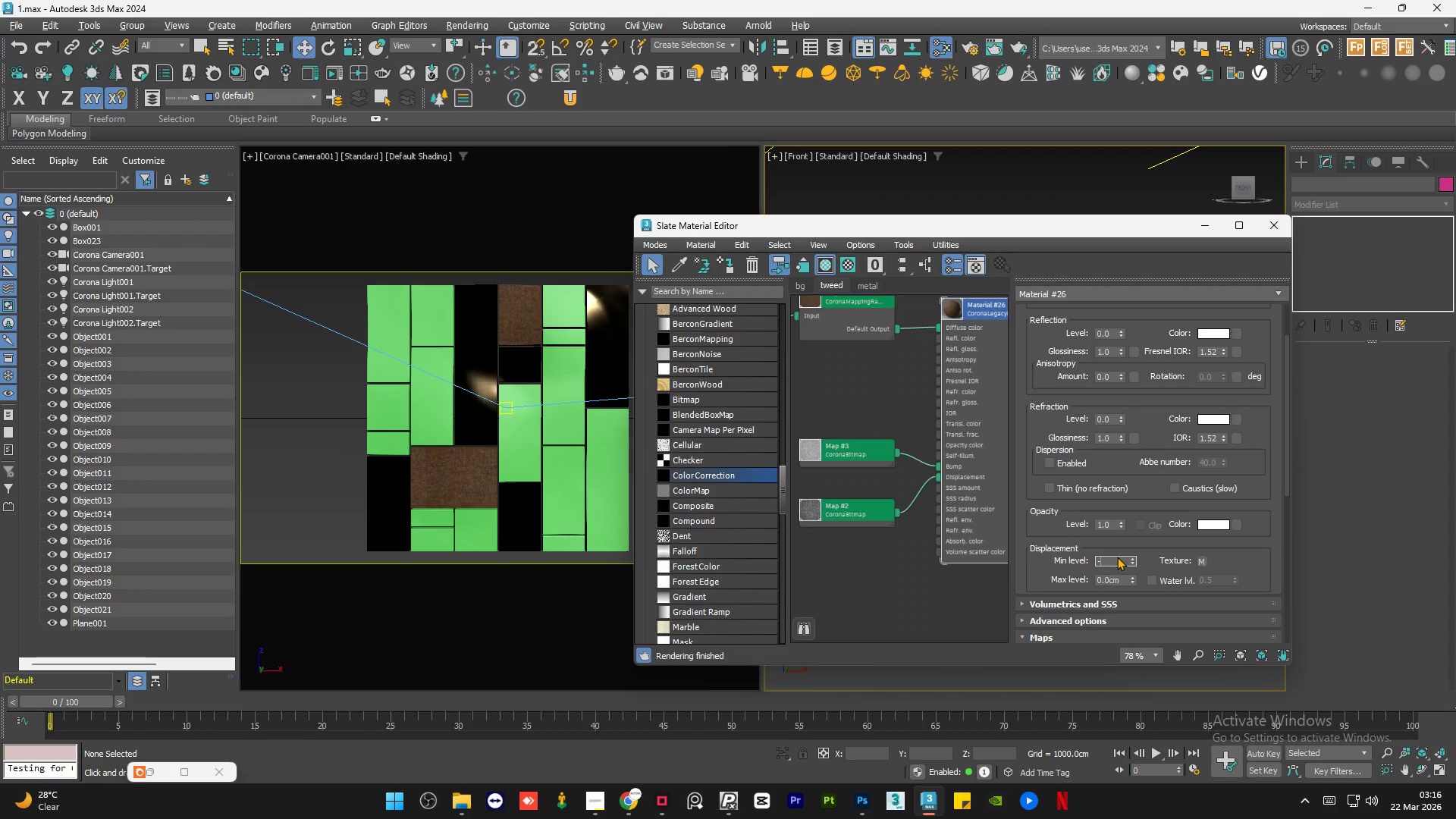 
key(NumpadDecimal)
 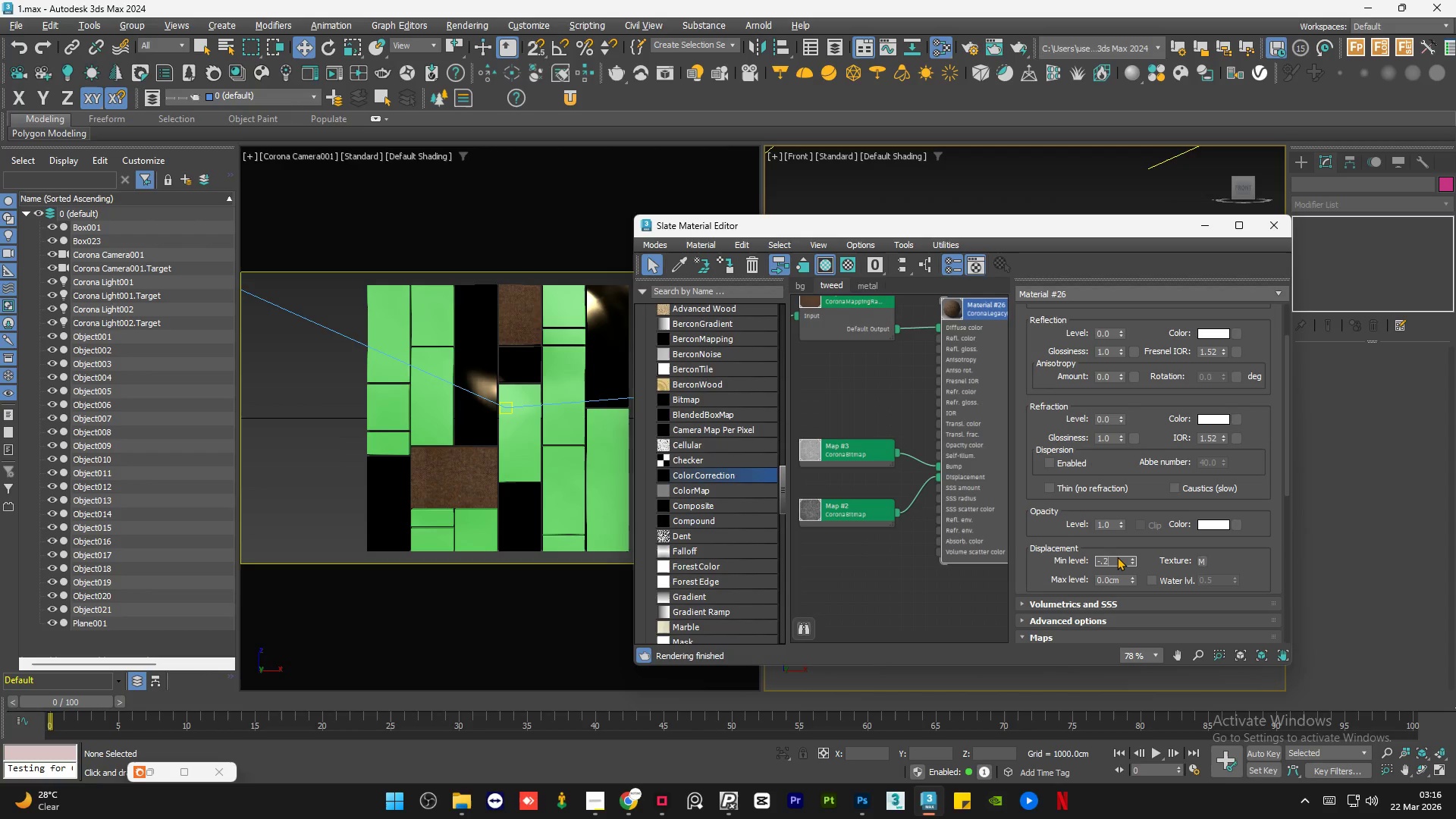 
key(Numpad2)
 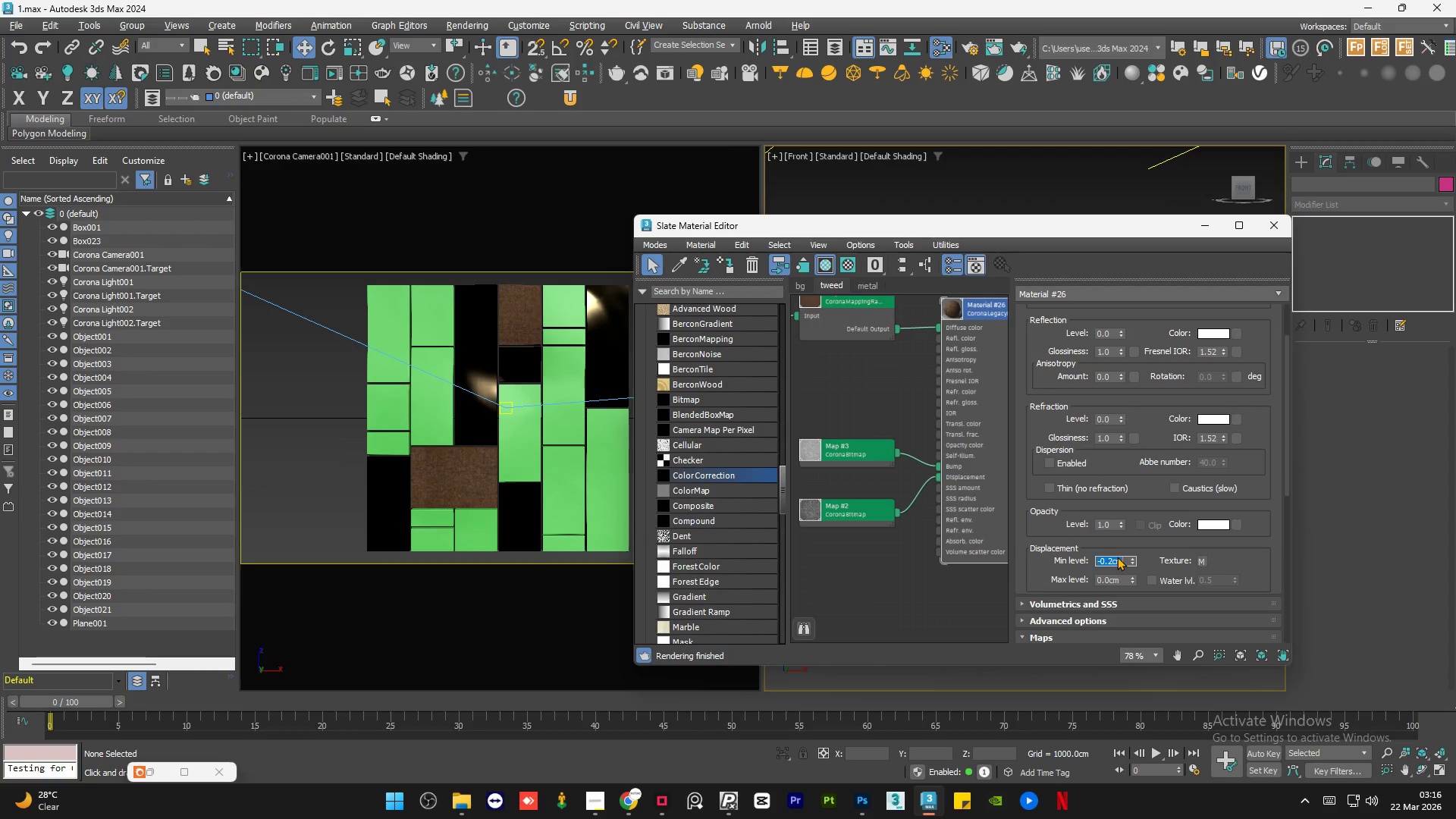 
key(NumpadEnter)
 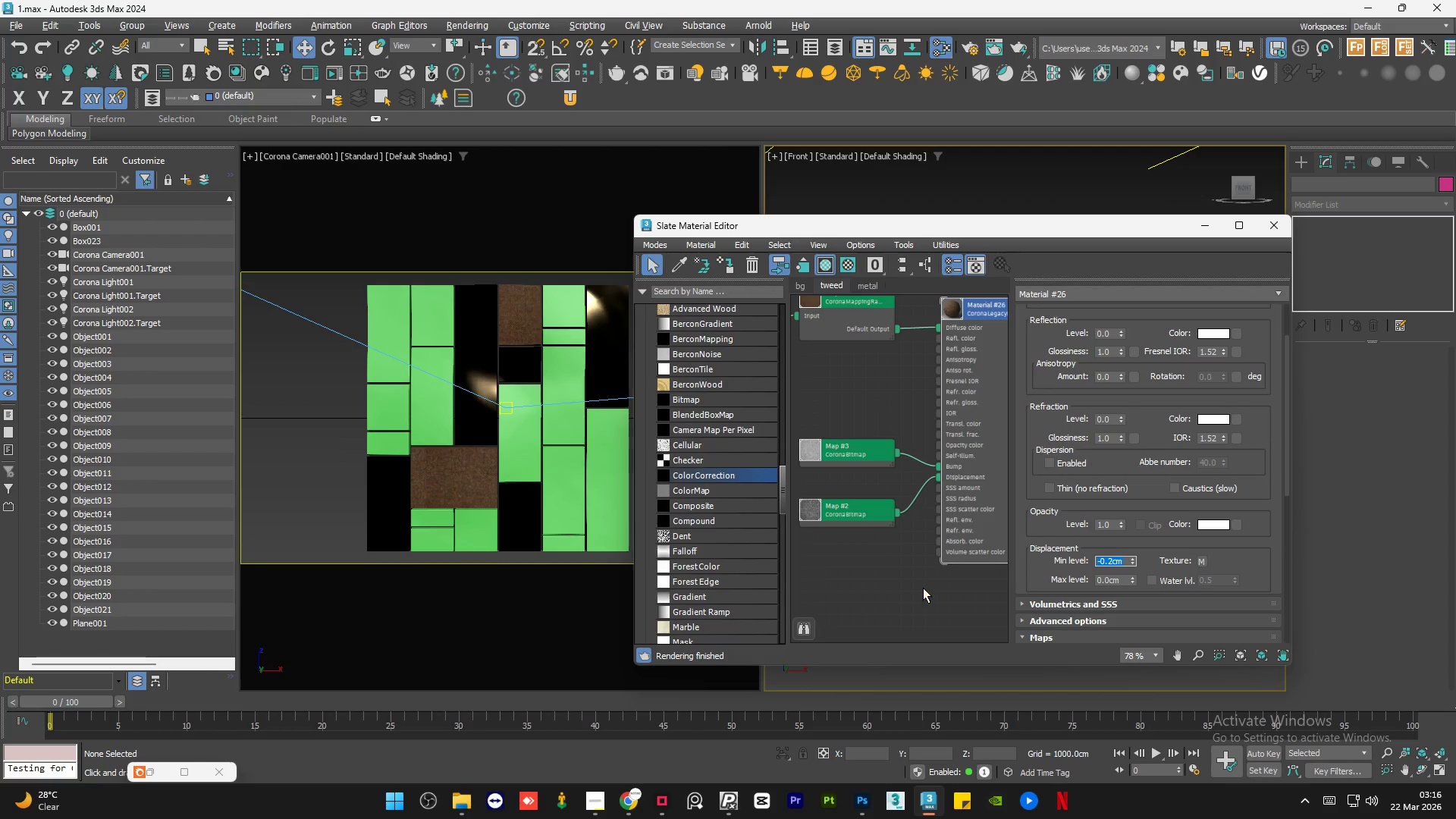 
double_click([923, 588])
 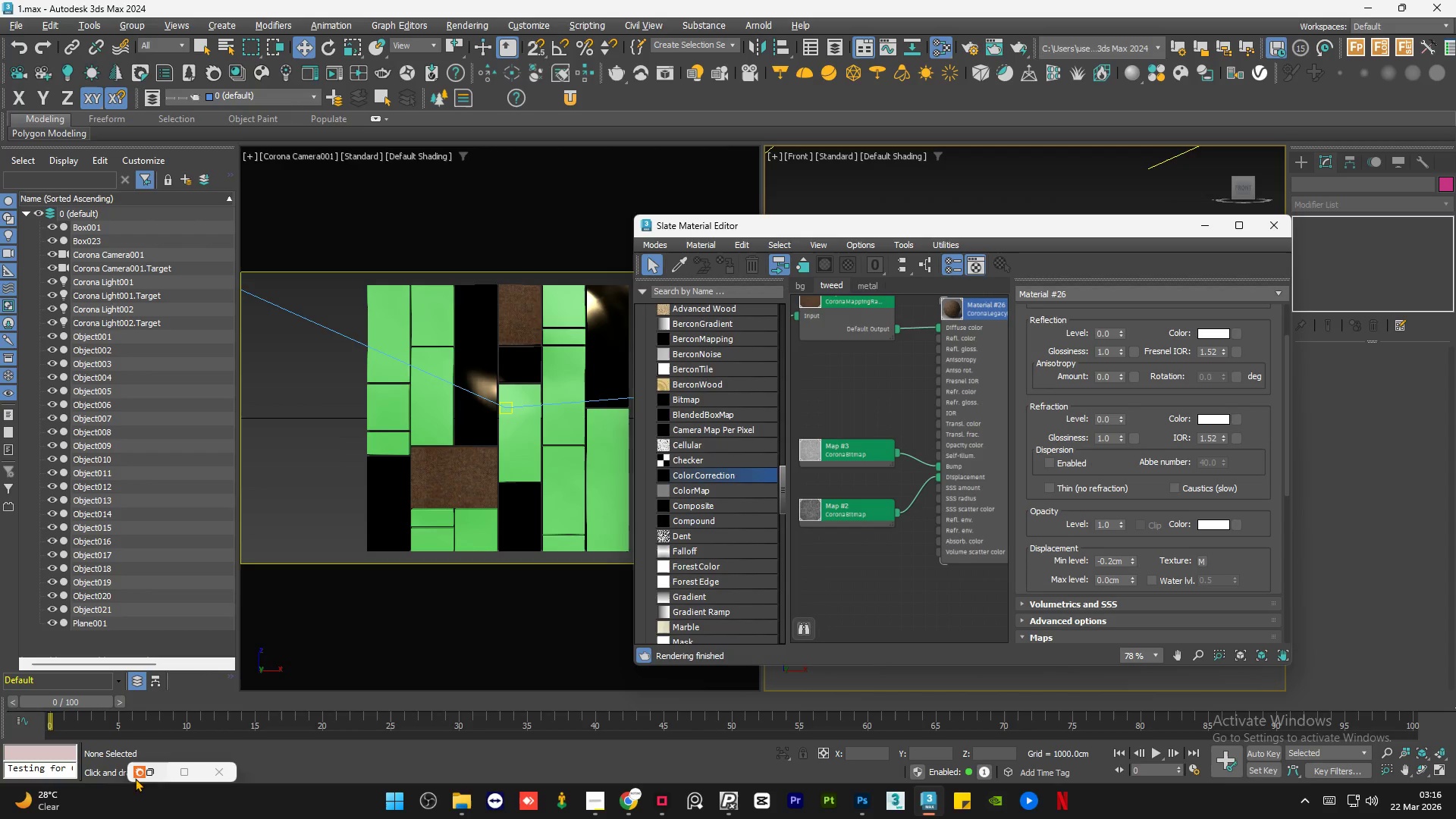 
left_click([156, 773])
 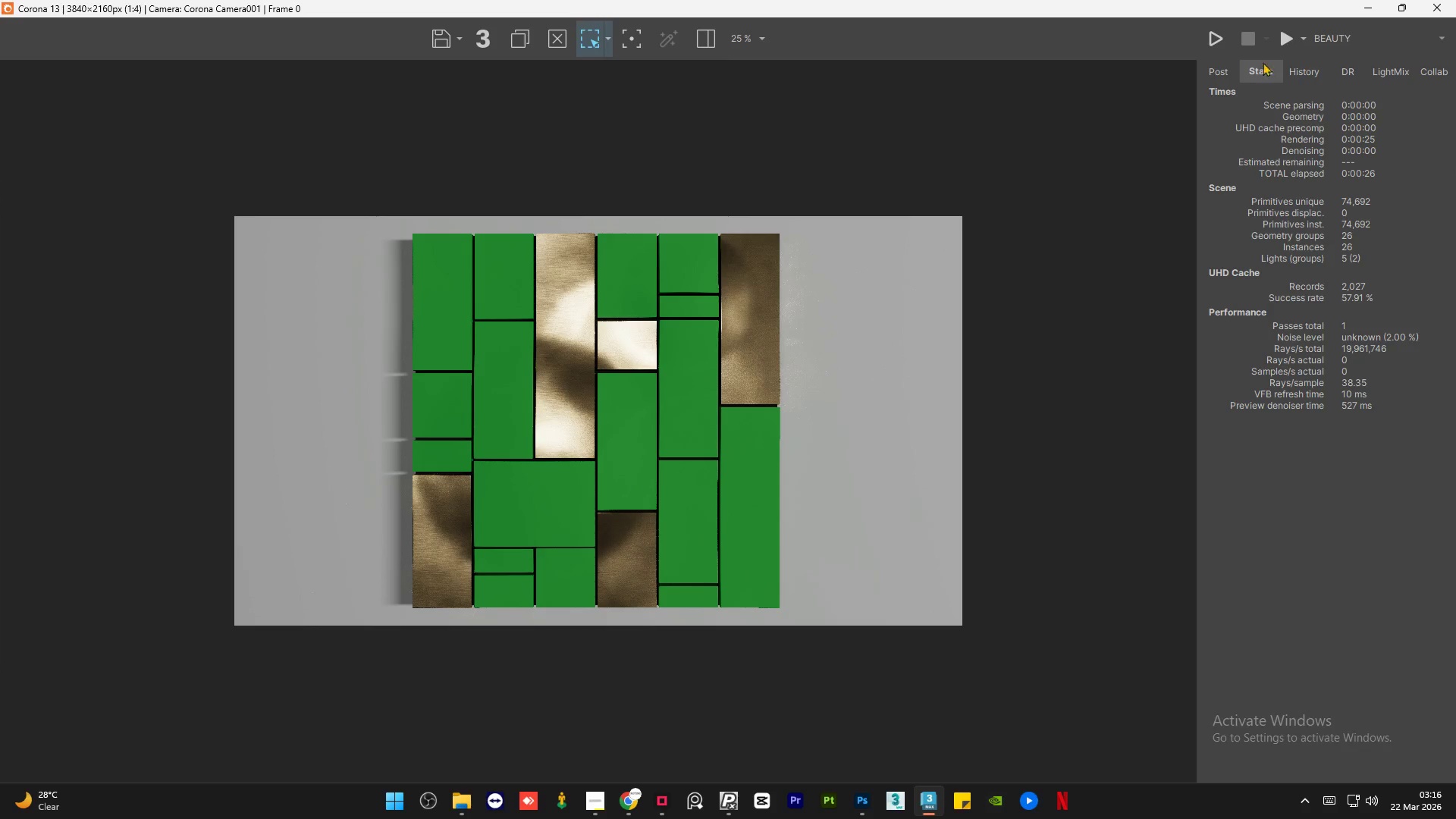 
left_click([1277, 42])
 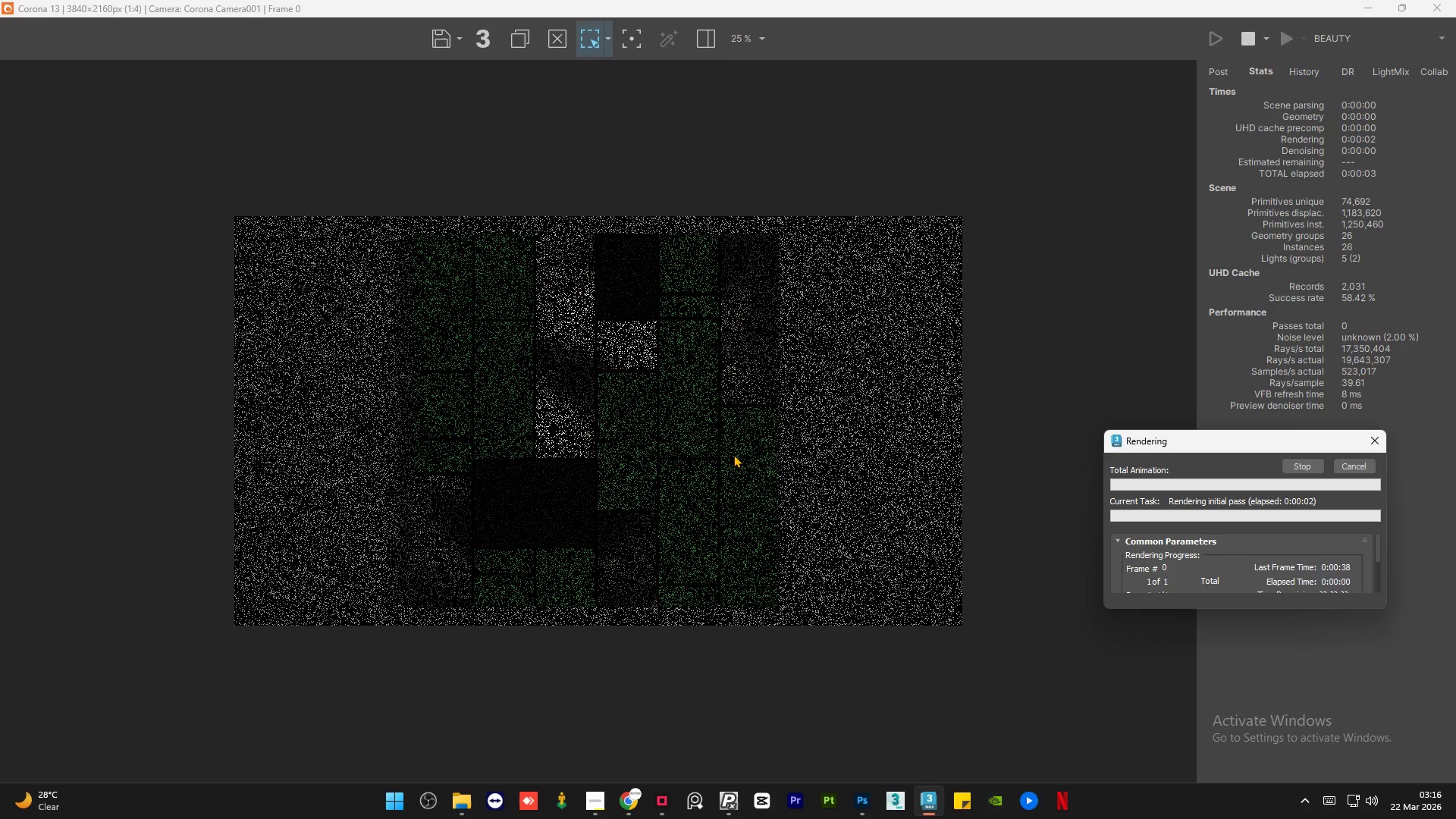 
scroll: coordinate [541, 494], scroll_direction: up, amount: 2.0
 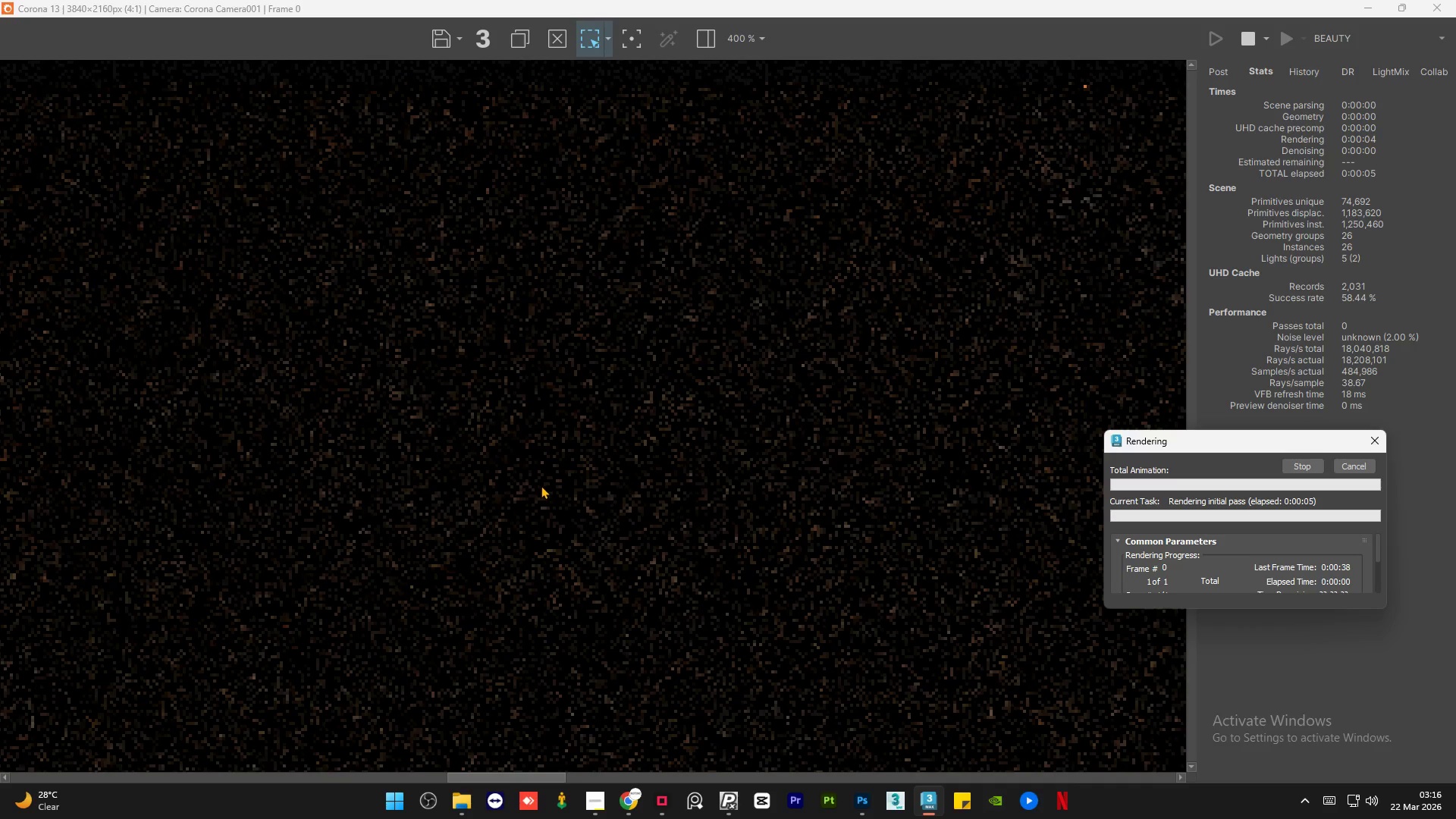 
scroll: coordinate [541, 485], scroll_direction: down, amount: 1.0
 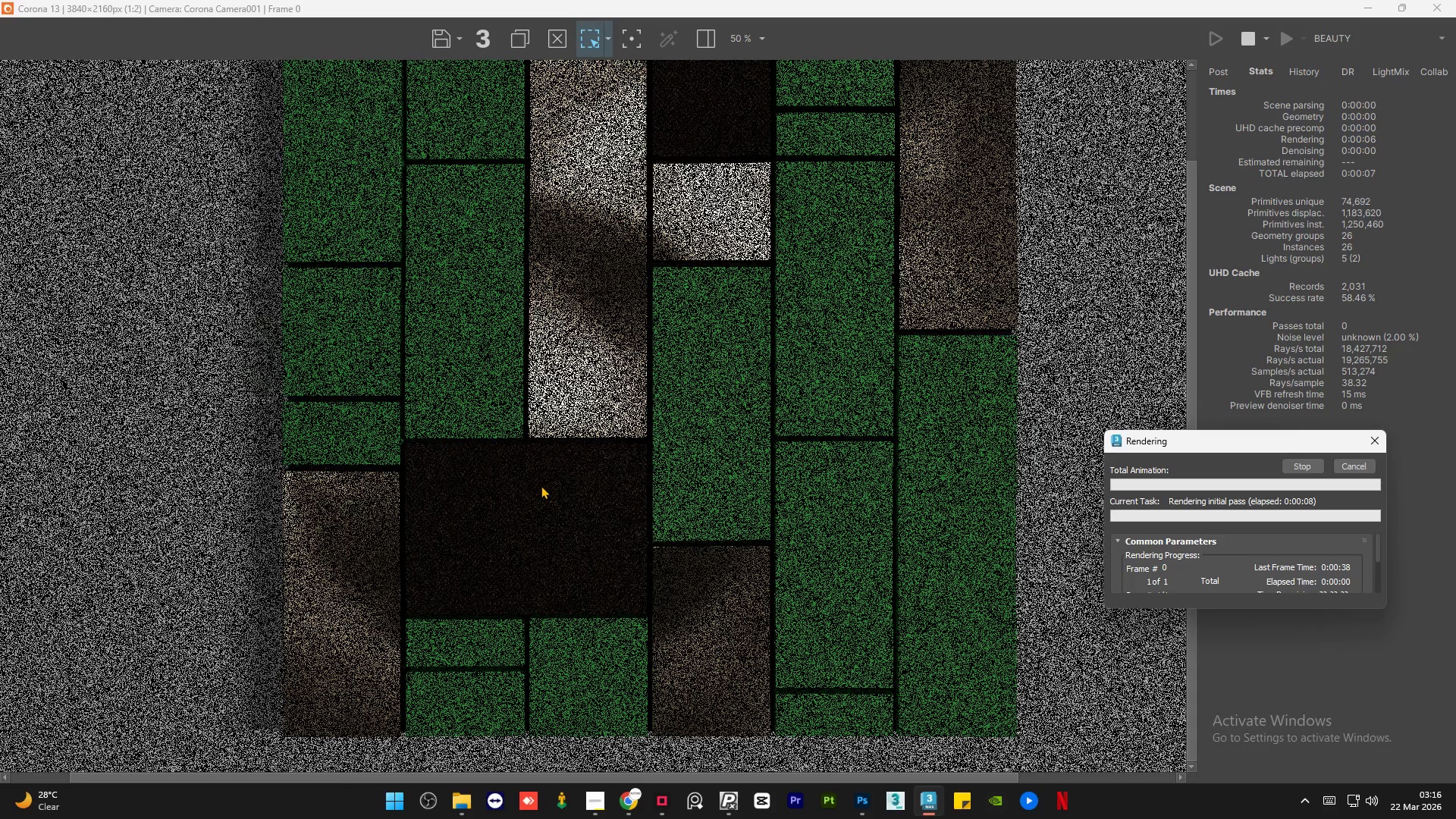 
scroll: coordinate [602, 347], scroll_direction: up, amount: 3.0
 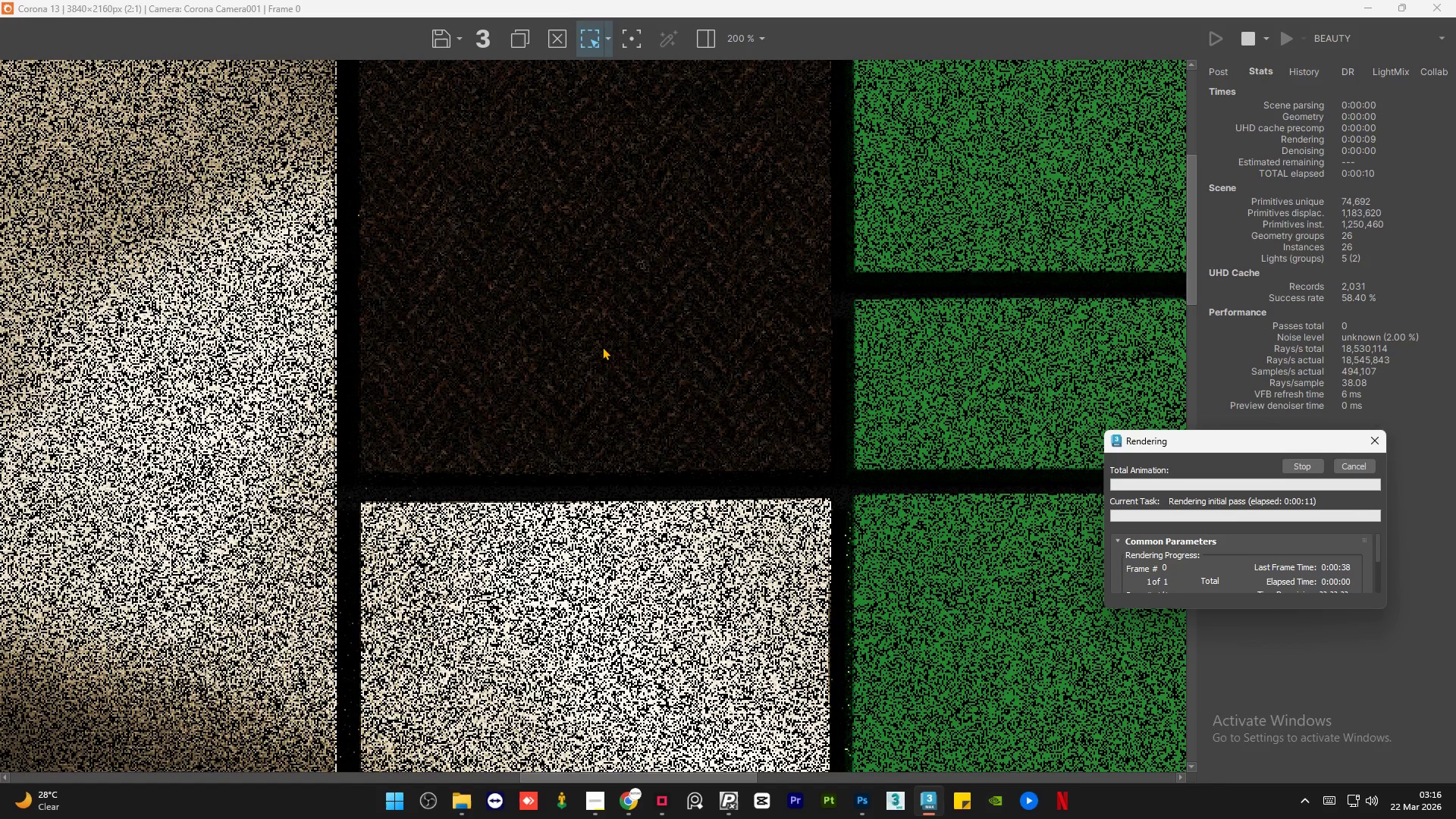 
scroll: coordinate [602, 347], scroll_direction: down, amount: 1.0
 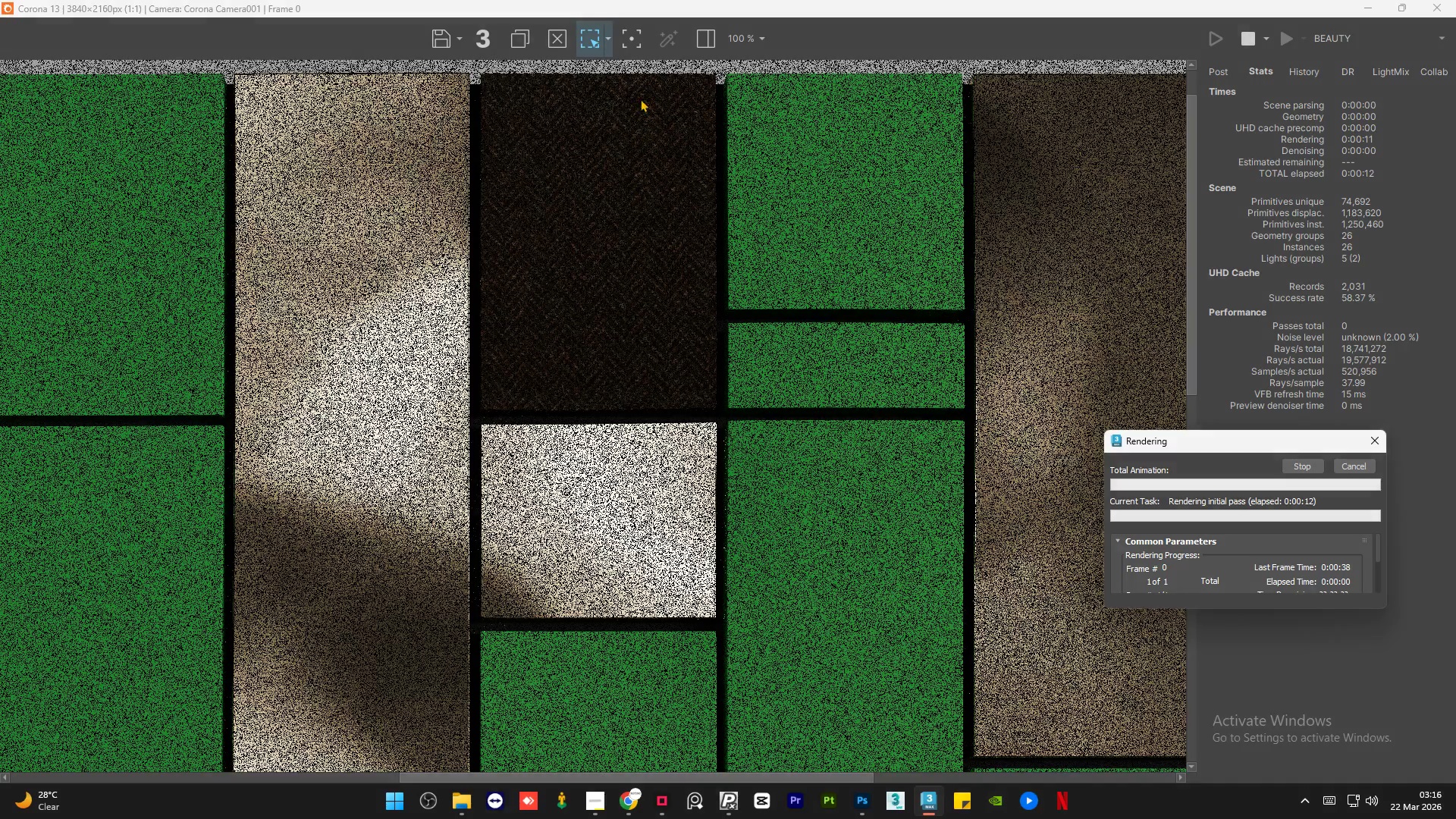 
scroll: coordinate [641, 67], scroll_direction: up, amount: 3.0
 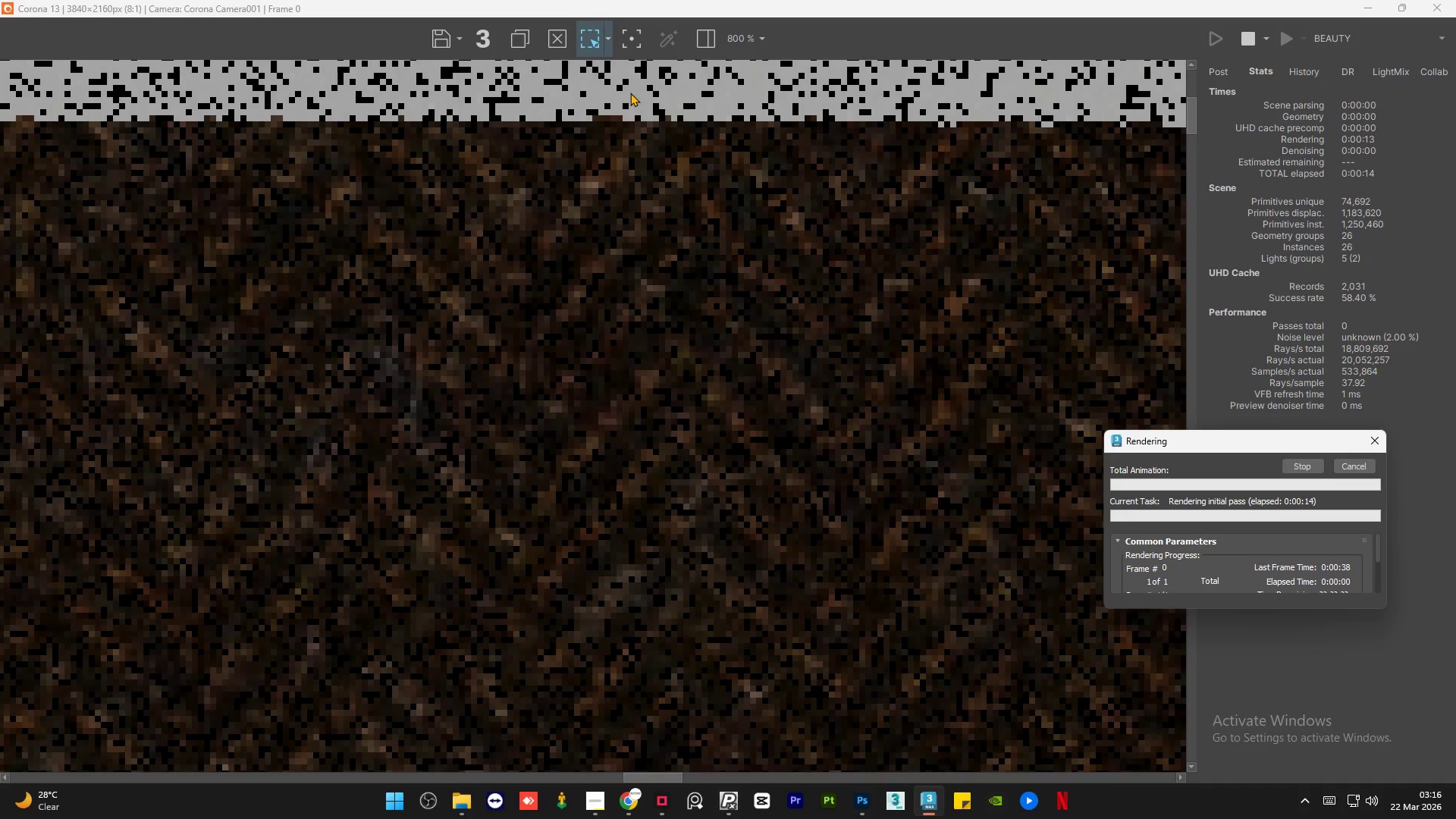 
scroll: coordinate [630, 93], scroll_direction: down, amount: 1.0
 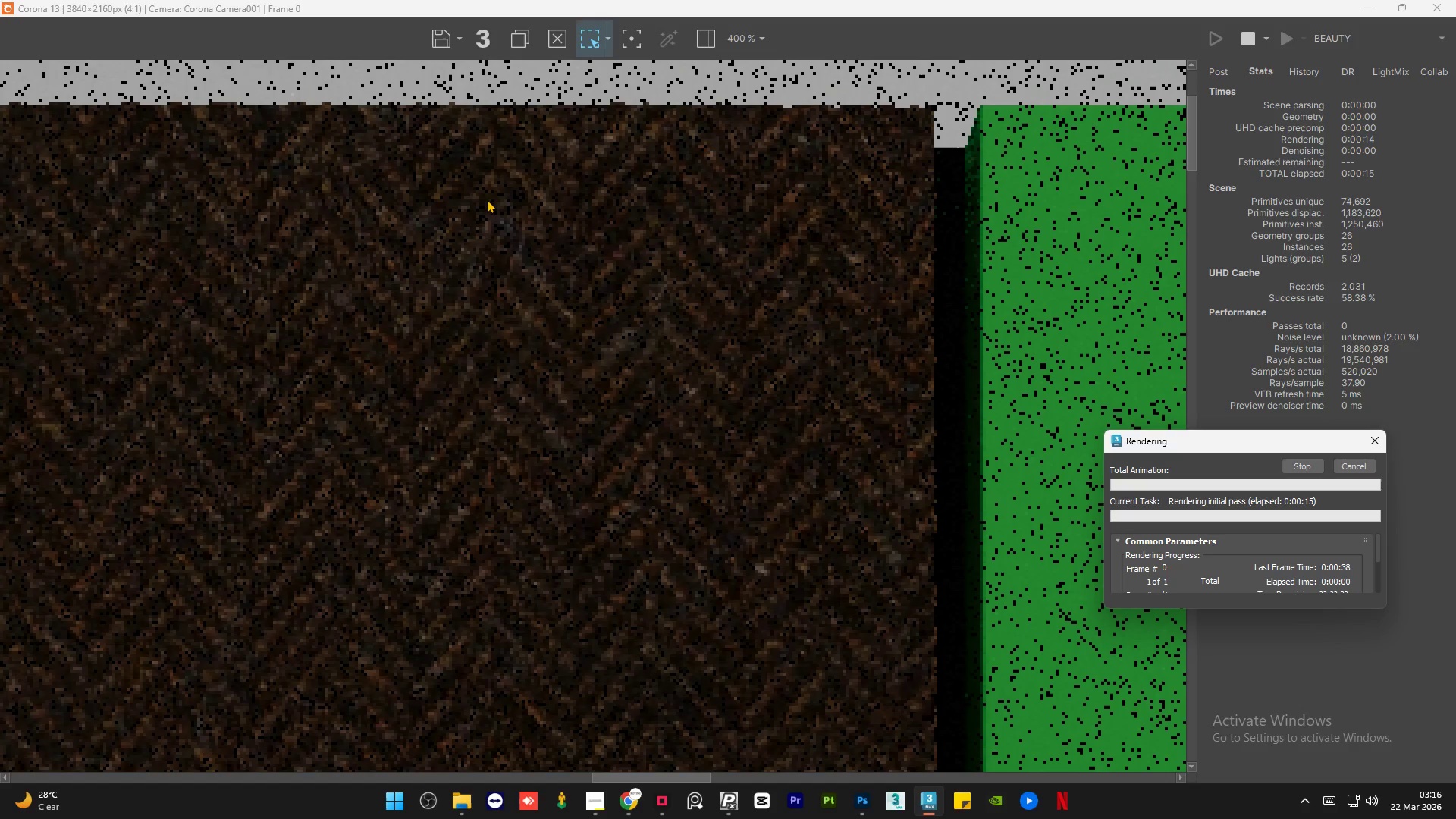 
scroll: coordinate [448, 236], scroll_direction: up, amount: 1.0
 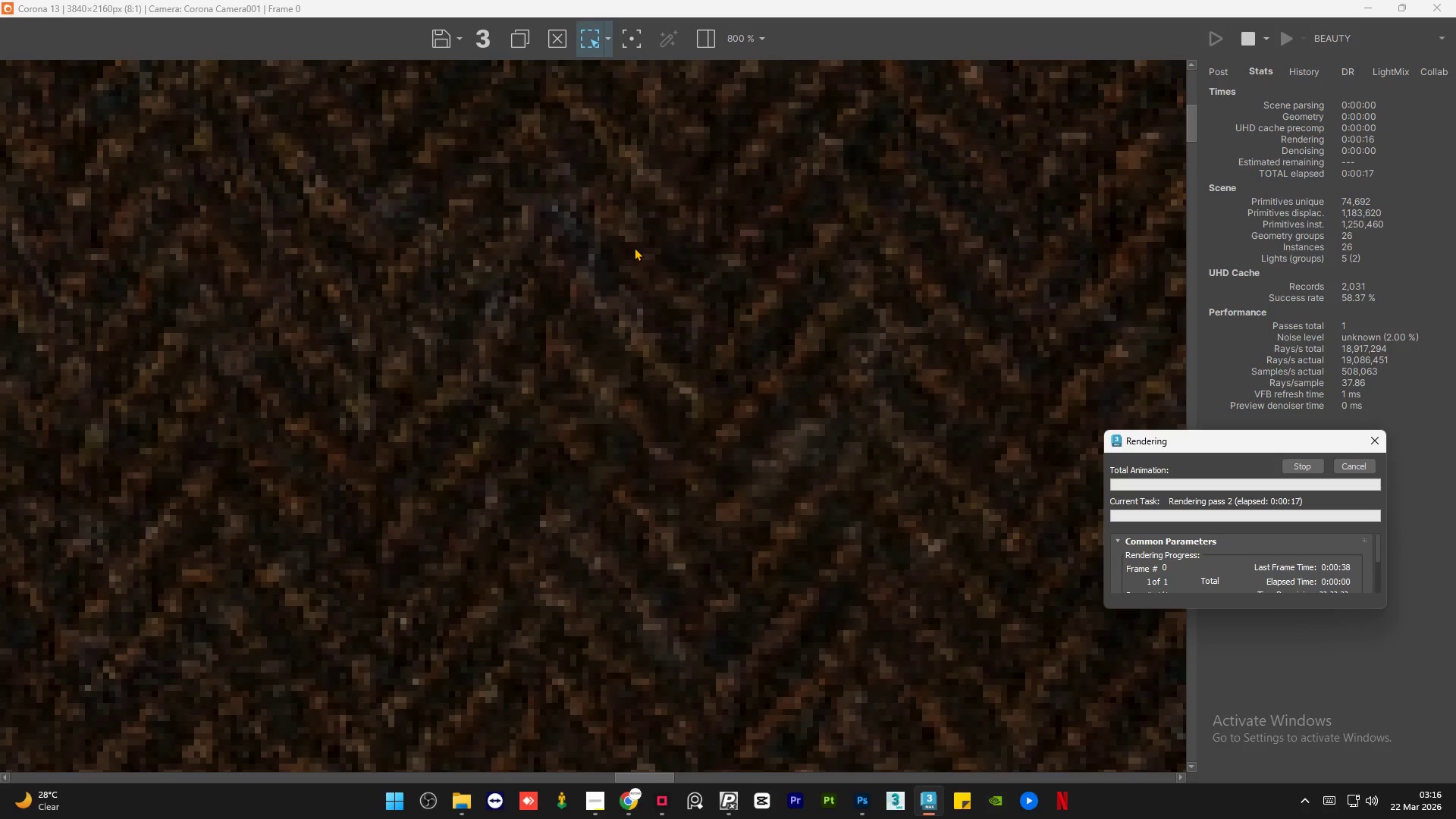 
scroll: coordinate [634, 247], scroll_direction: down, amount: 1.0
 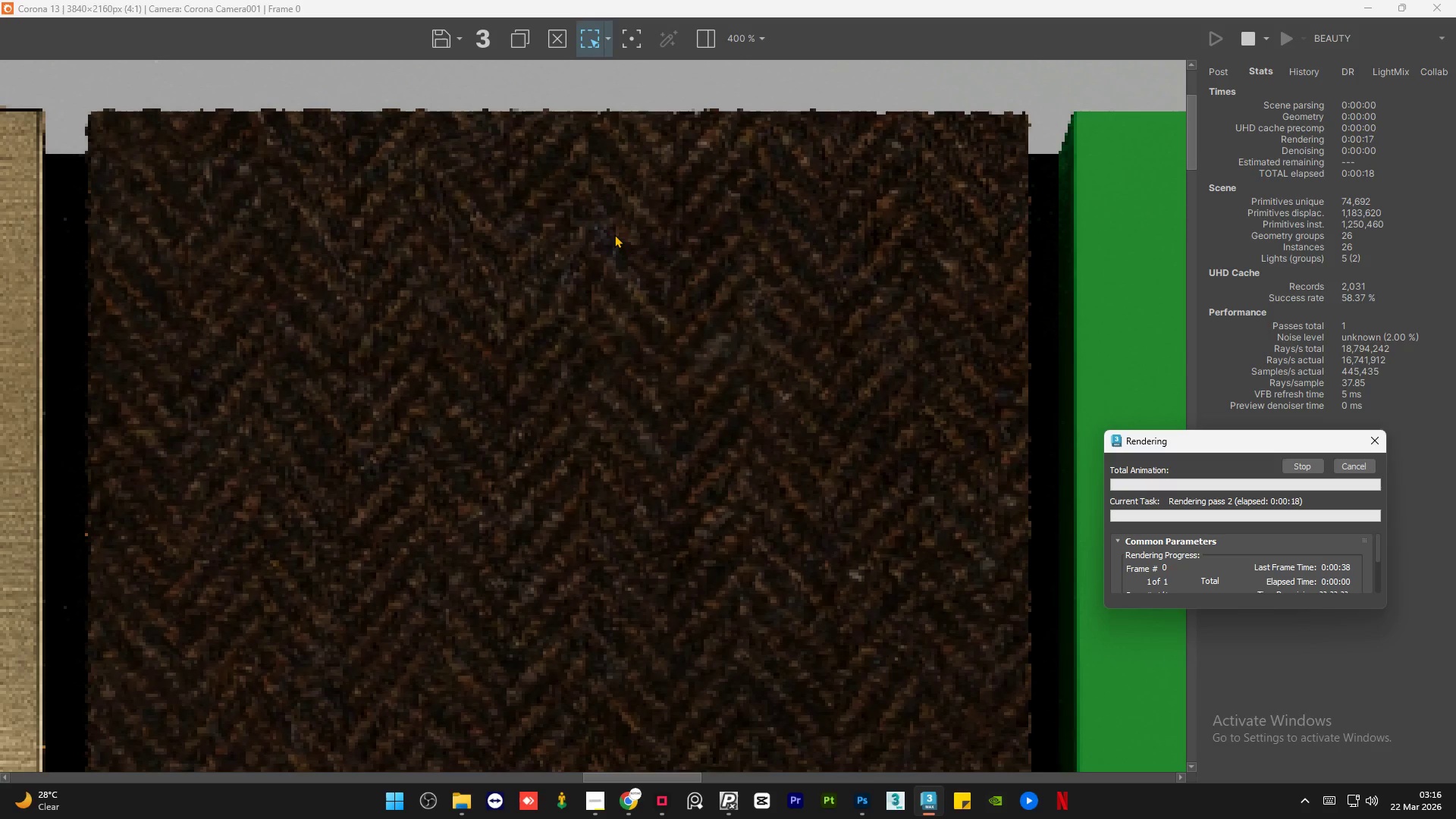 
scroll: coordinate [432, 259], scroll_direction: up, amount: 1.0
 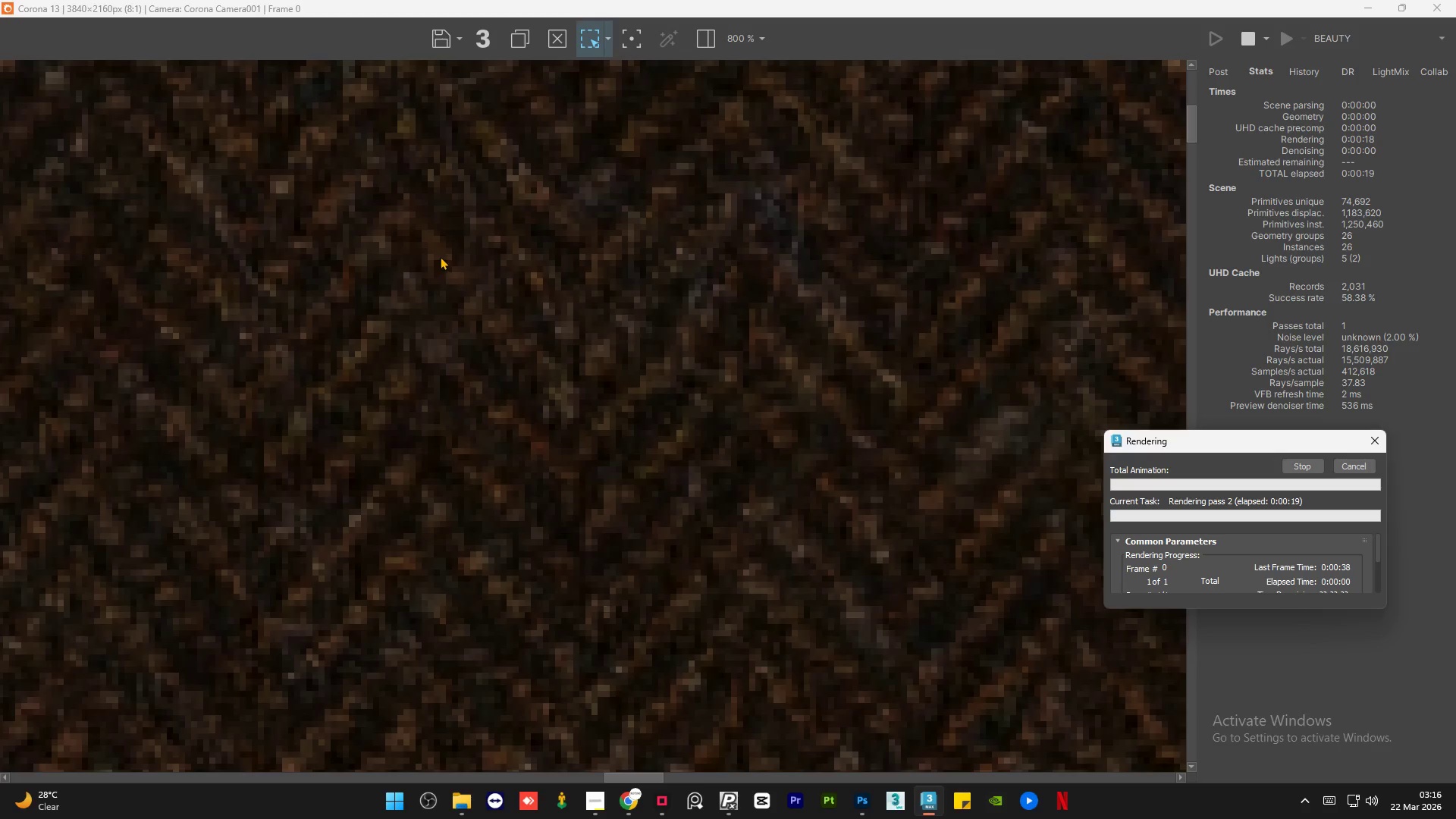 
scroll: coordinate [440, 256], scroll_direction: down, amount: 1.0
 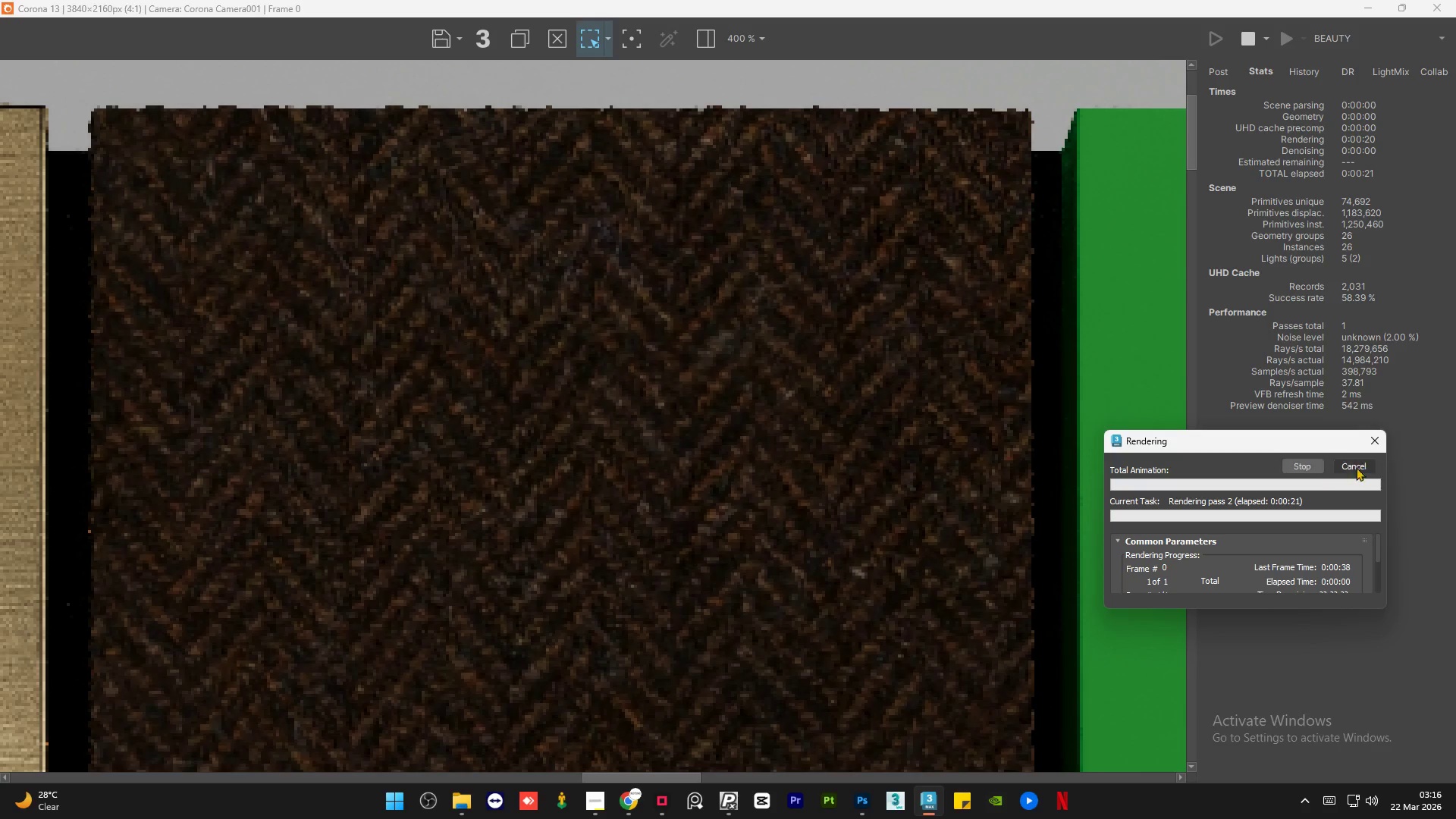 
left_click([1368, 469])
 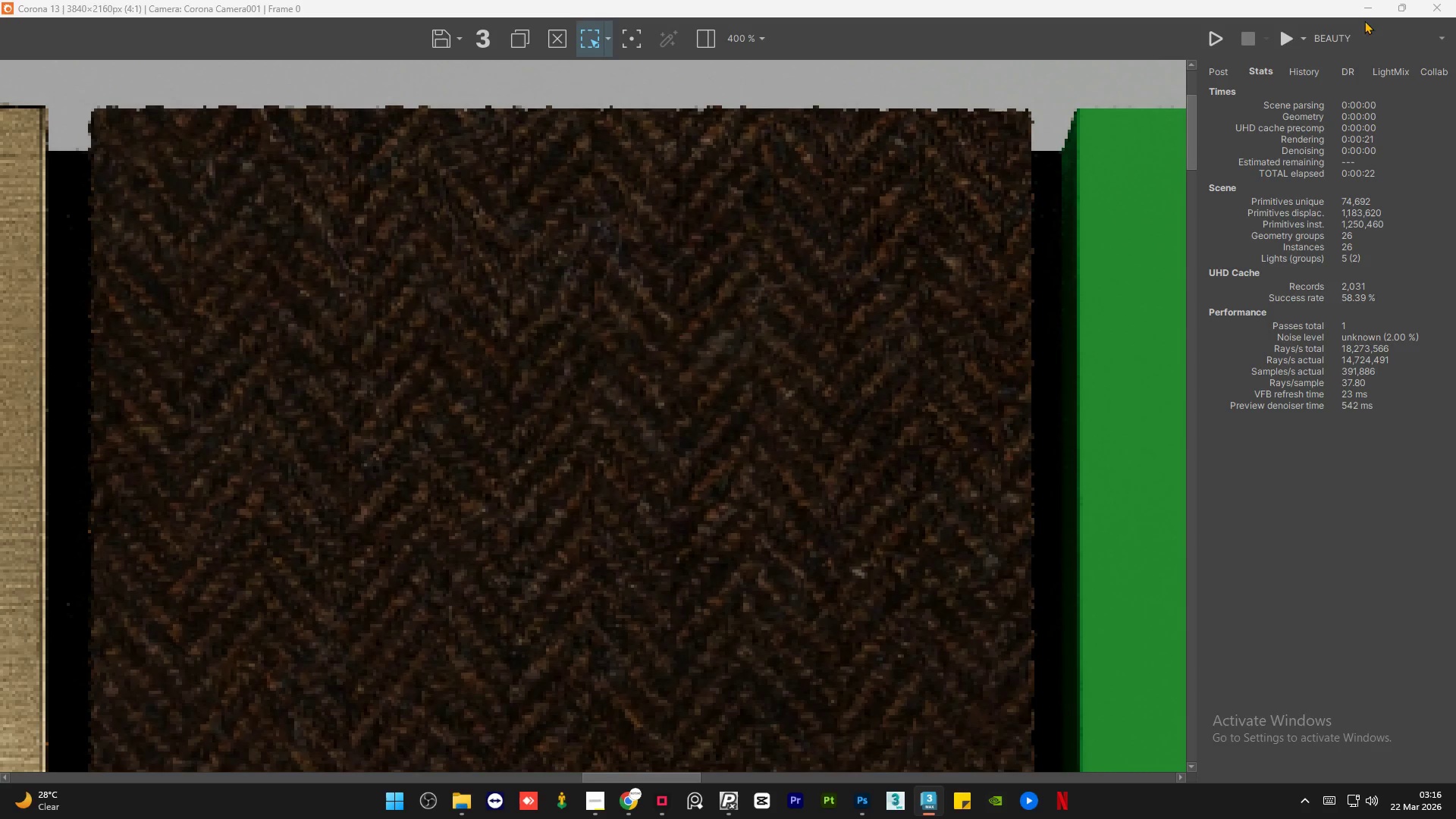 
left_click([1365, 10])
 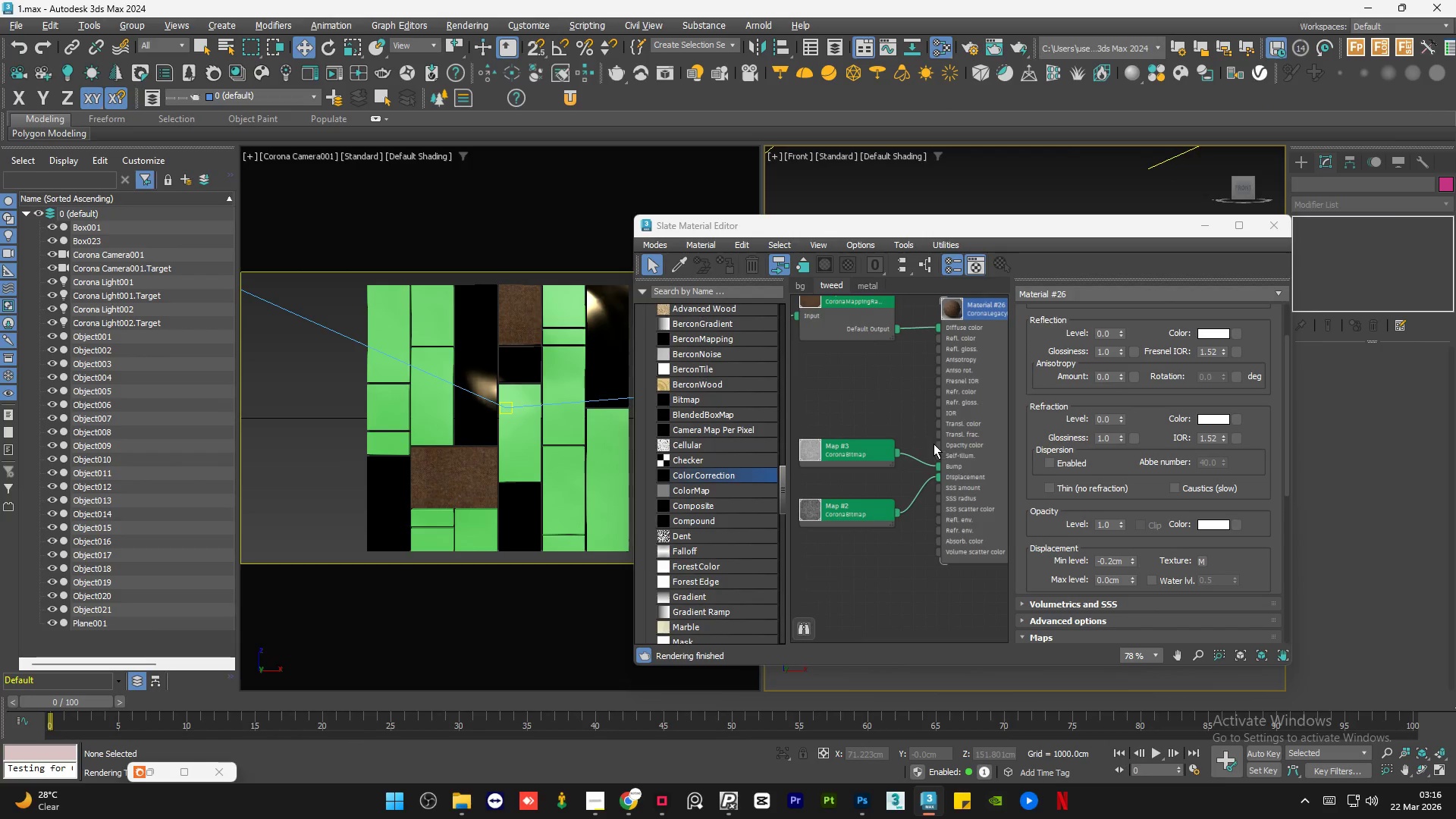 
scroll: coordinate [937, 461], scroll_direction: up, amount: 3.0
 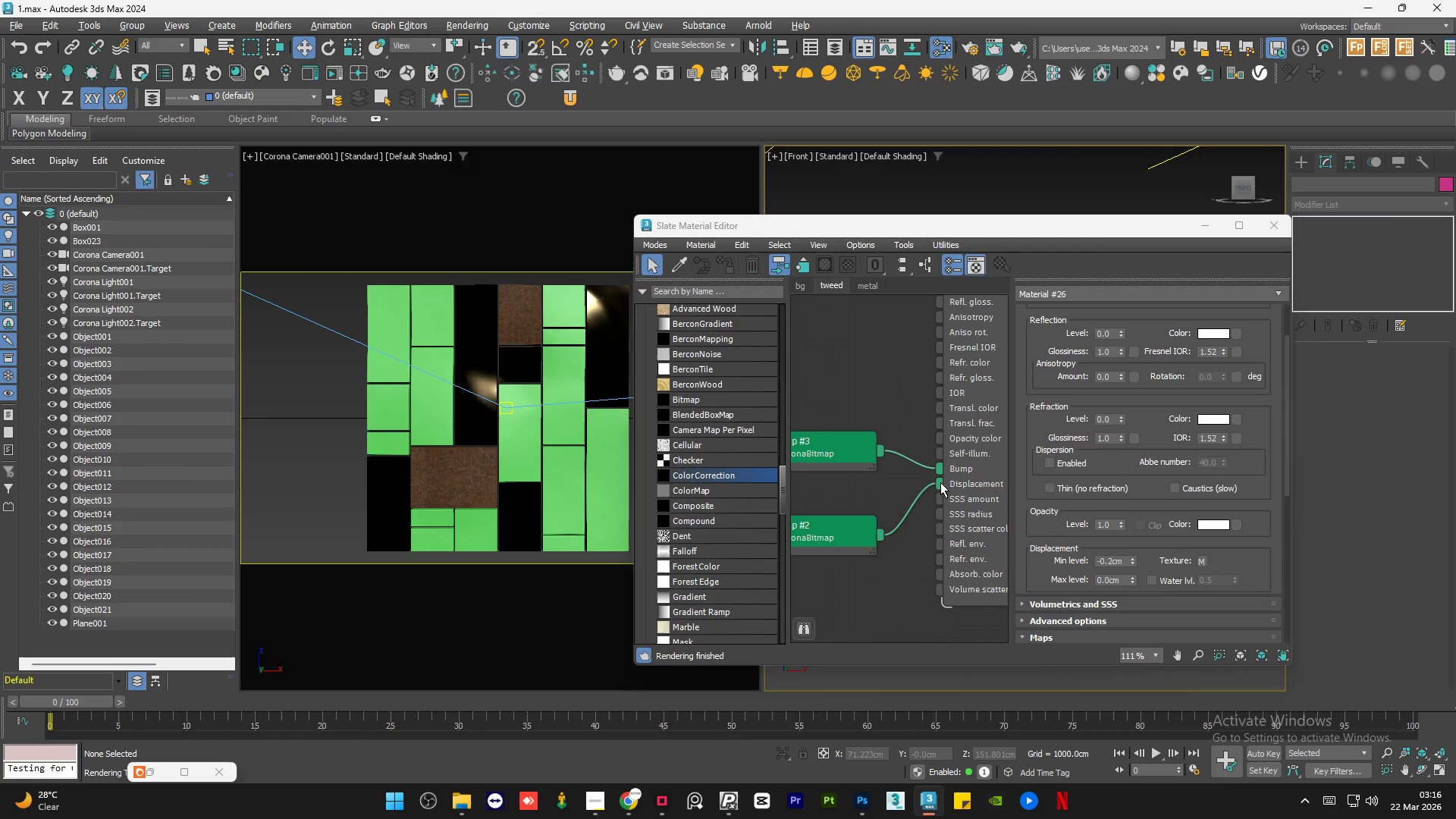 
left_click_drag(start_coordinate=[940, 482], to_coordinate=[923, 496])
 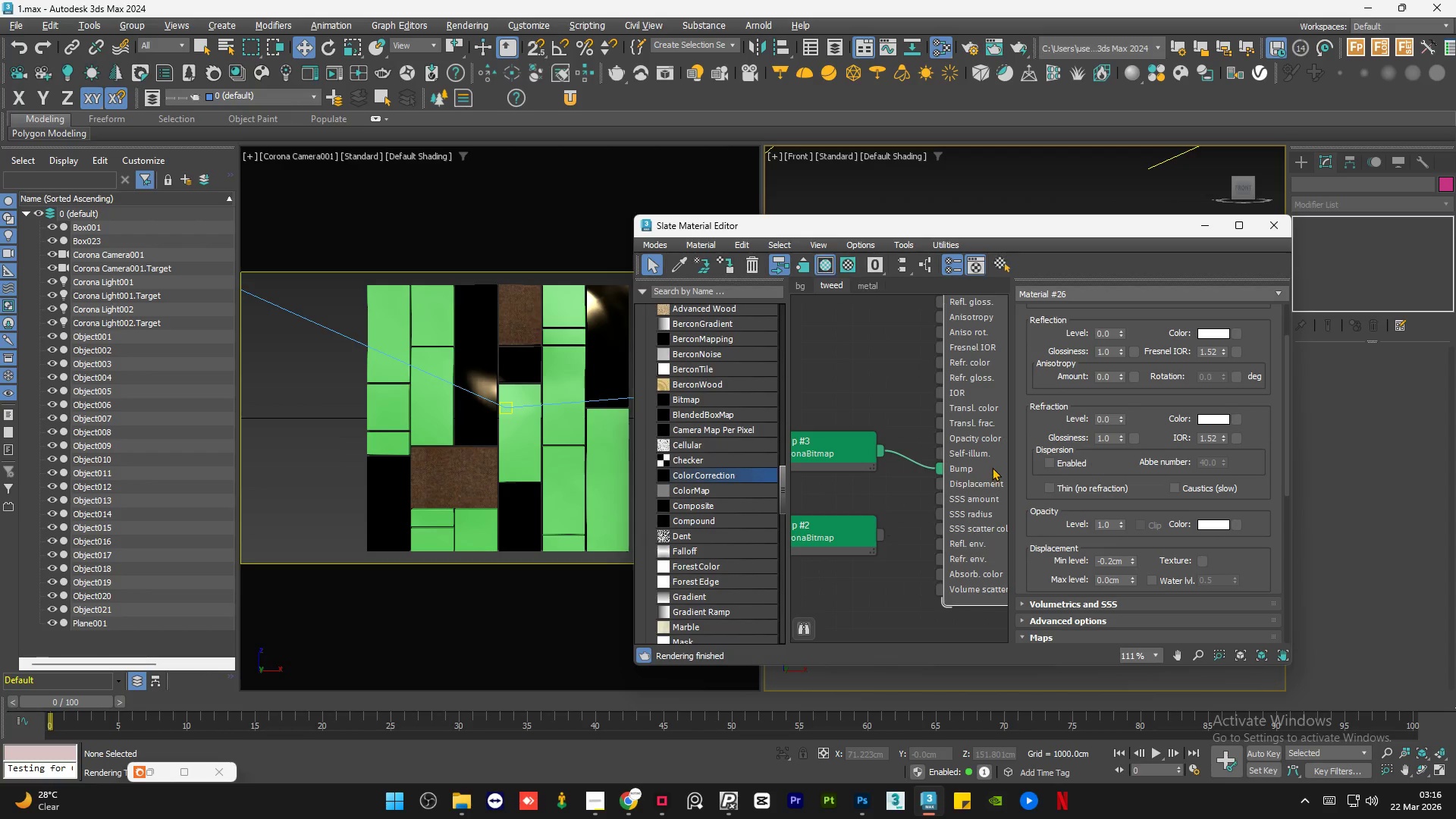 
double_click([992, 467])
 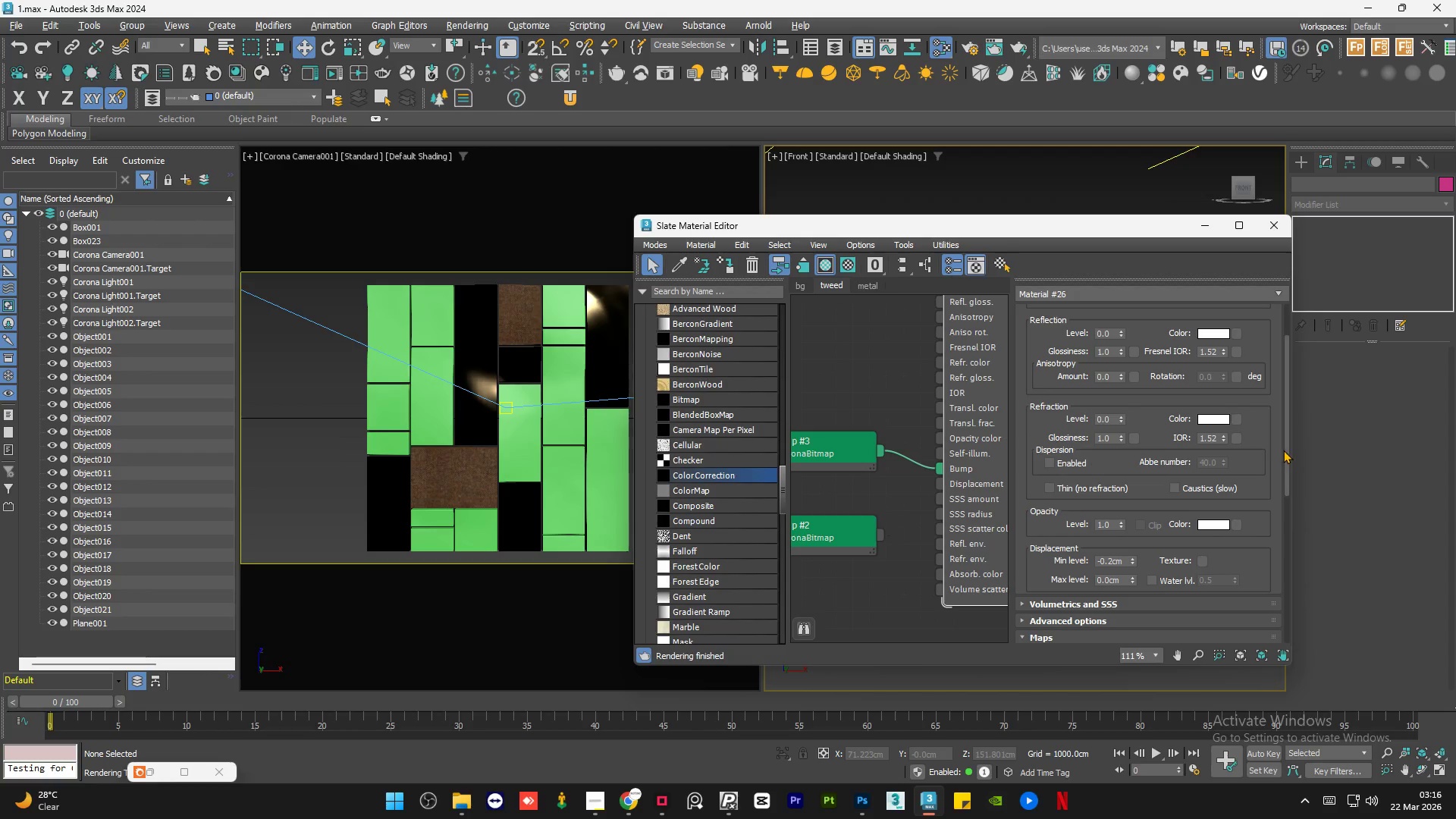 
left_click_drag(start_coordinate=[1286, 447], to_coordinate=[1301, 617])
 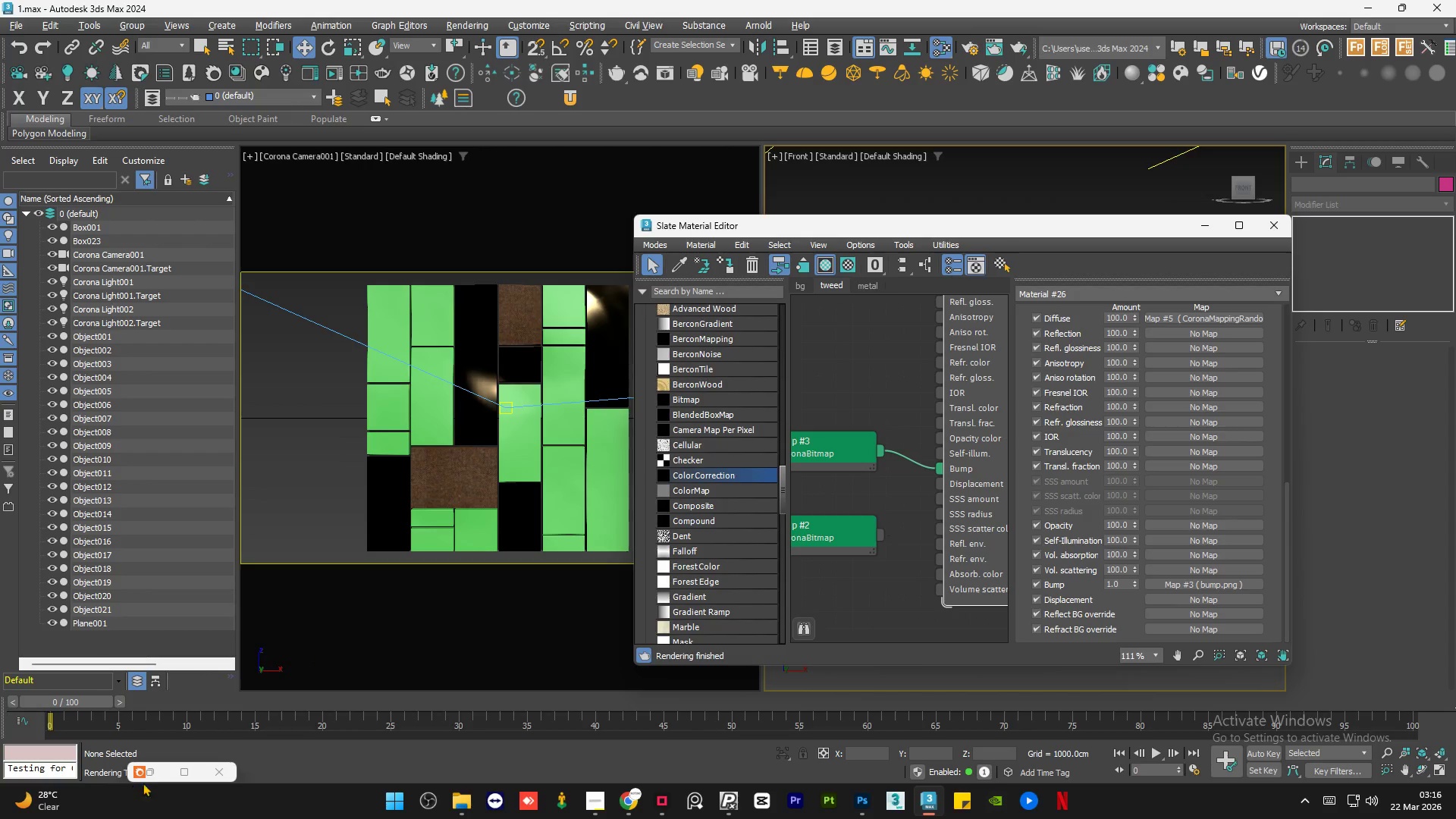 
left_click([158, 777])
 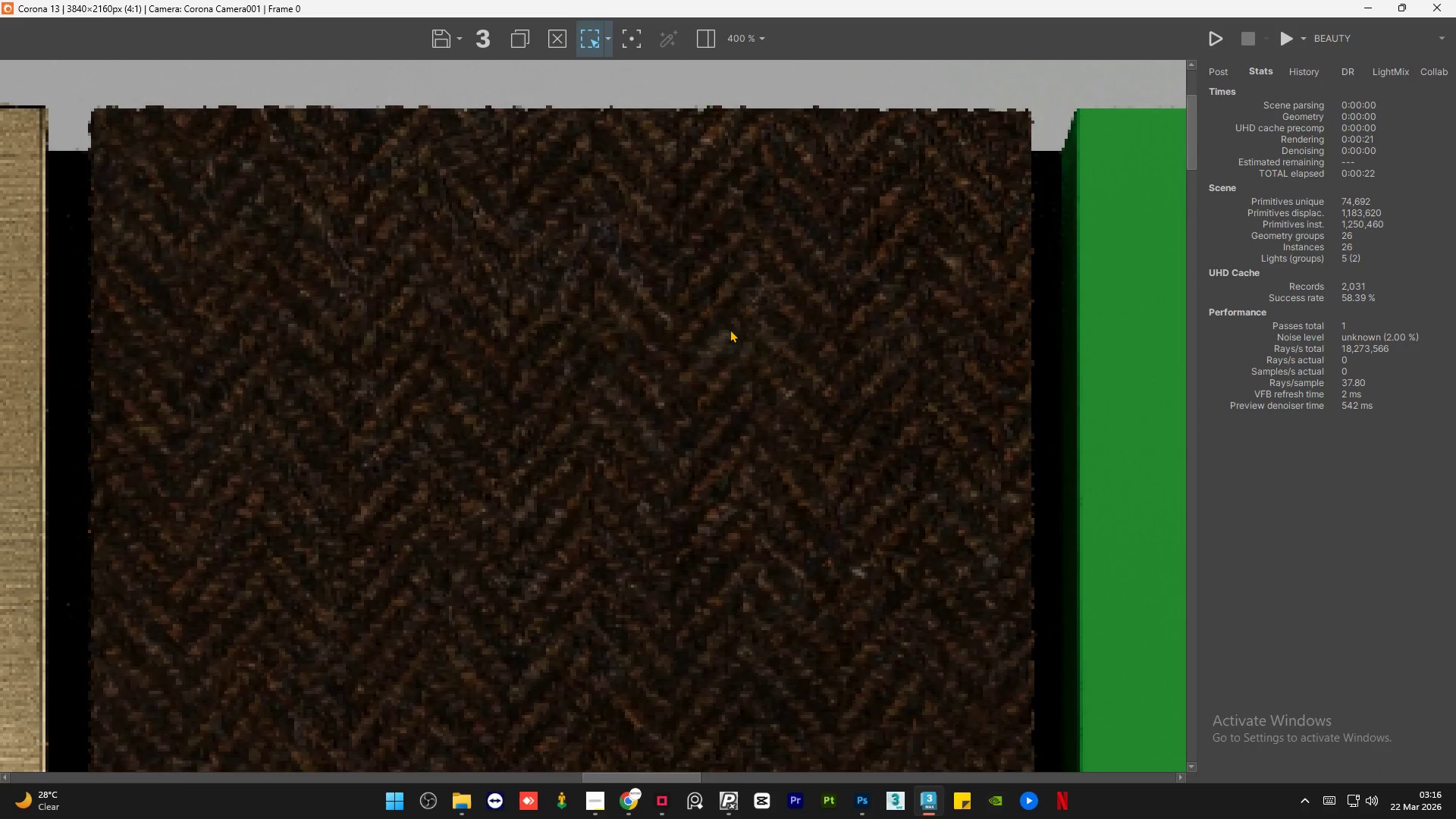 
scroll: coordinate [773, 299], scroll_direction: down, amount: 2.0
 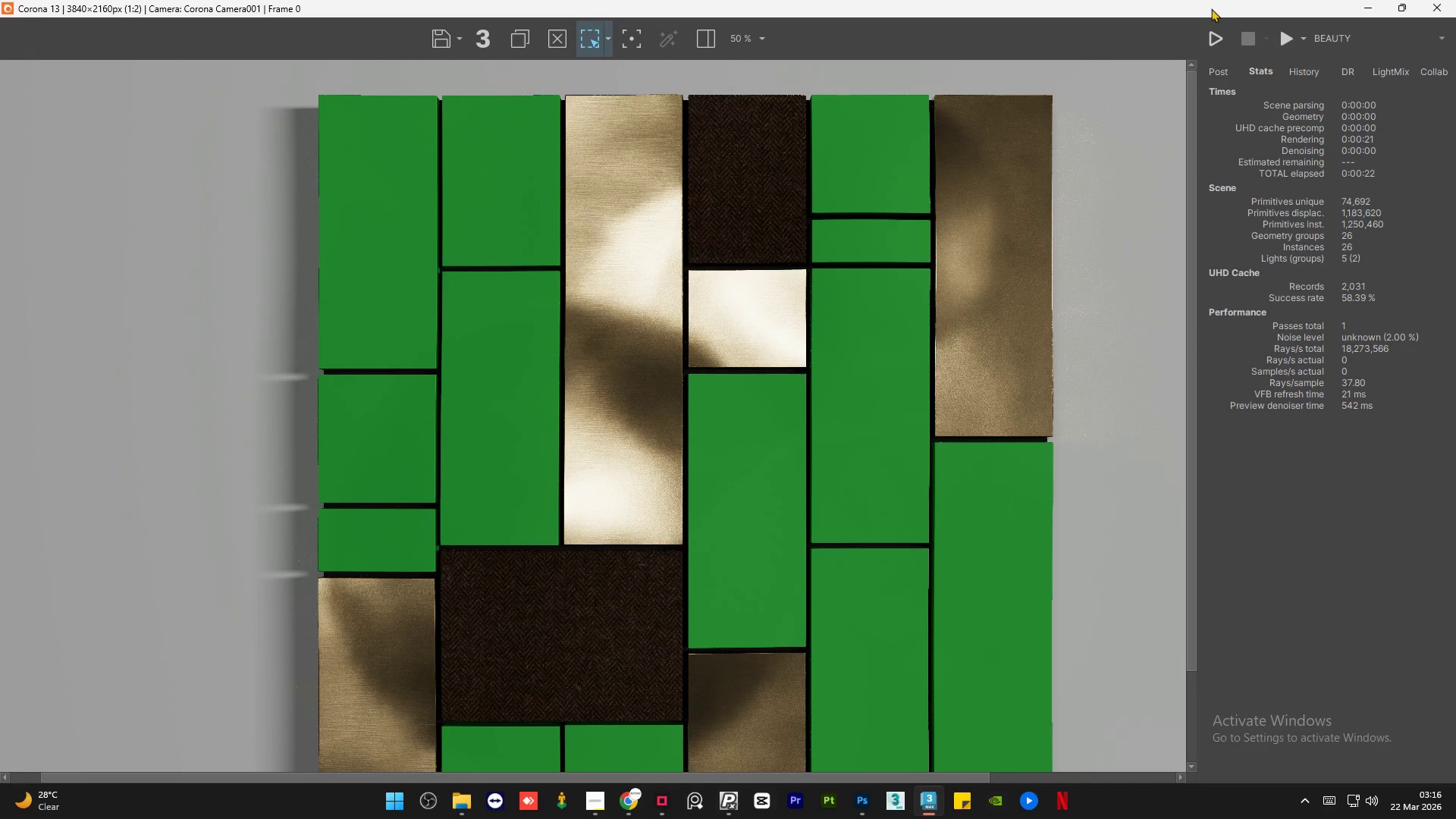 
left_click([1370, 2])
 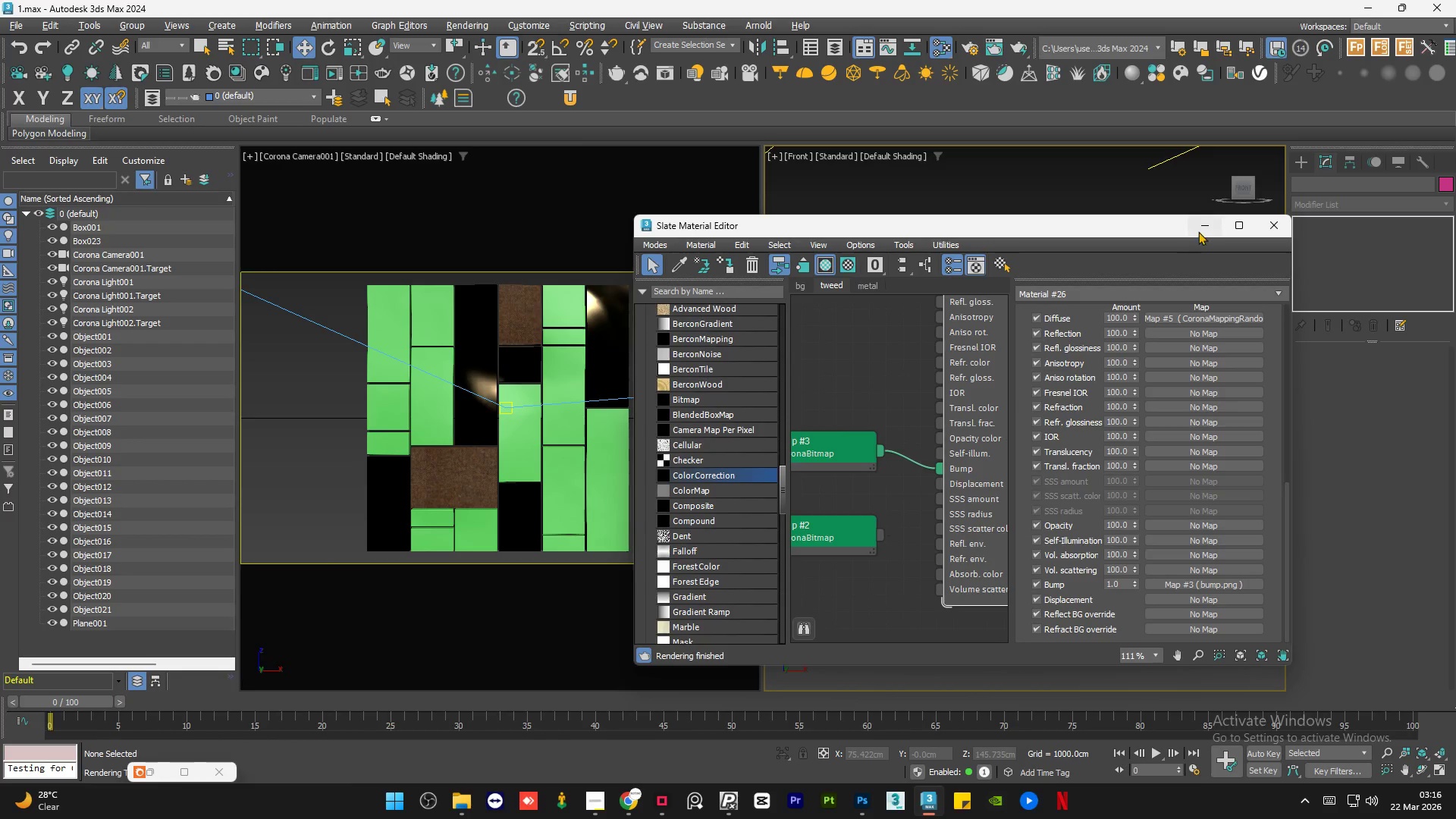 
left_click([1202, 226])
 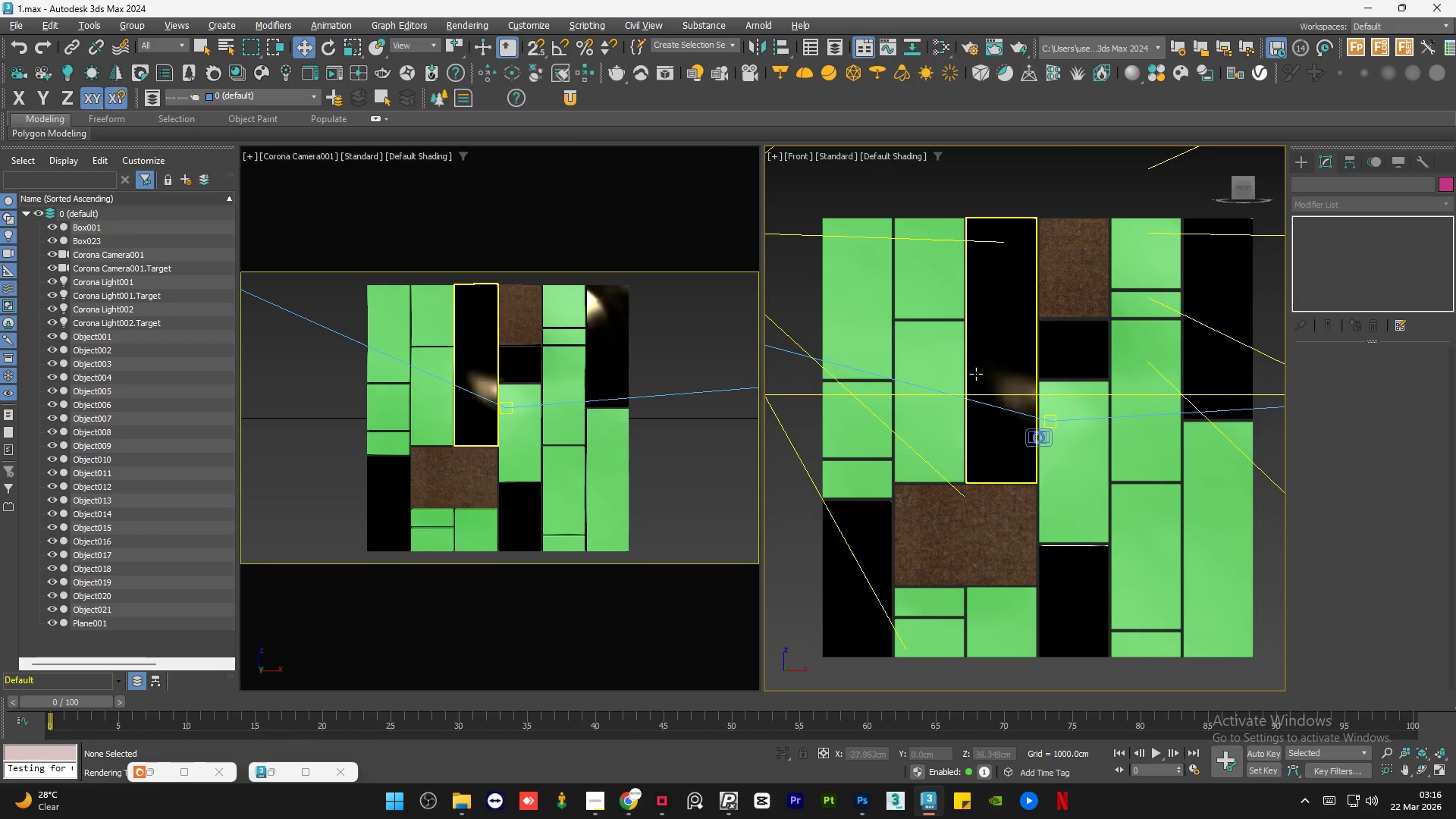 
scroll: coordinate [962, 381], scroll_direction: down, amount: 5.0
 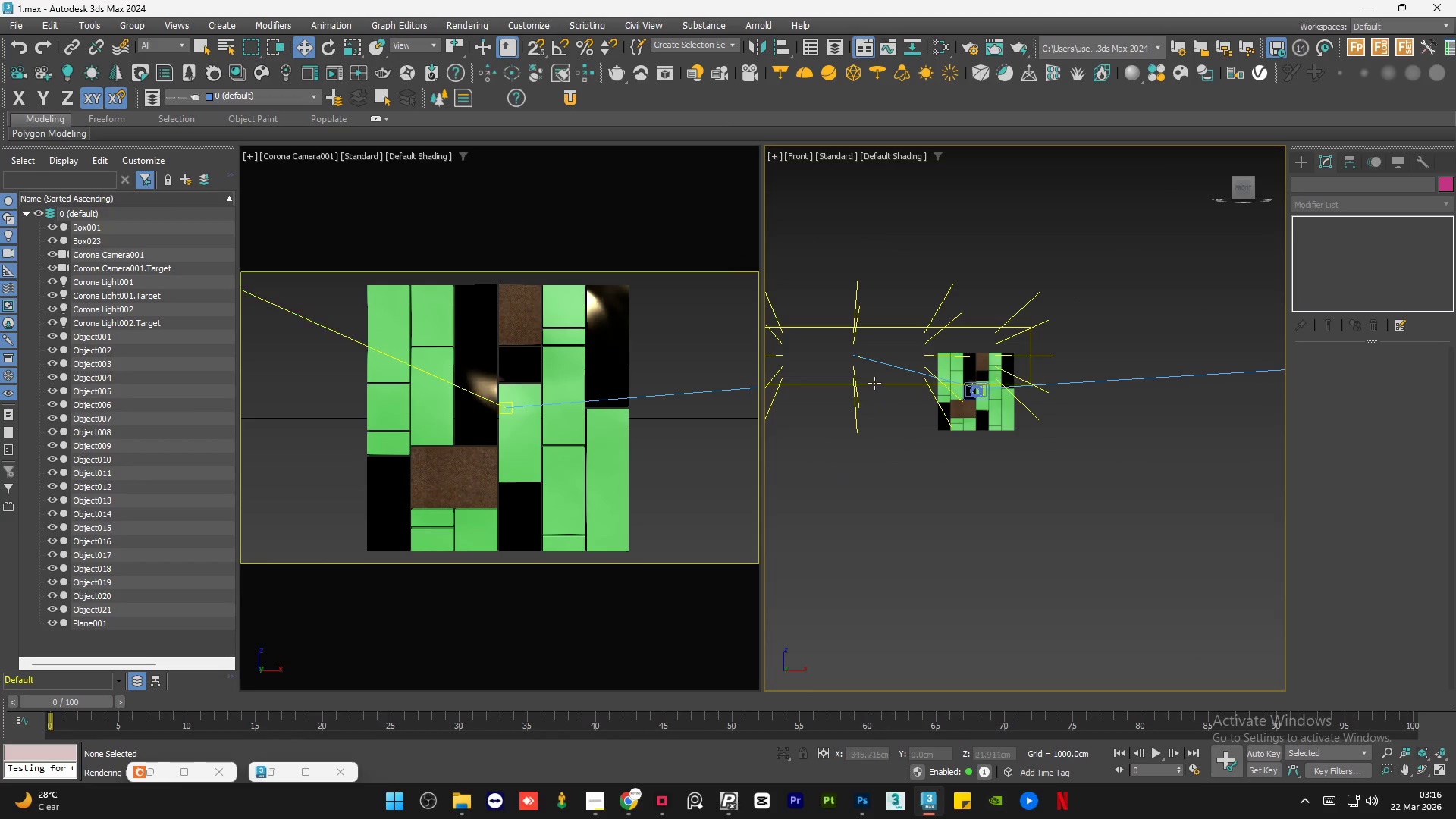 
left_click([874, 382])
 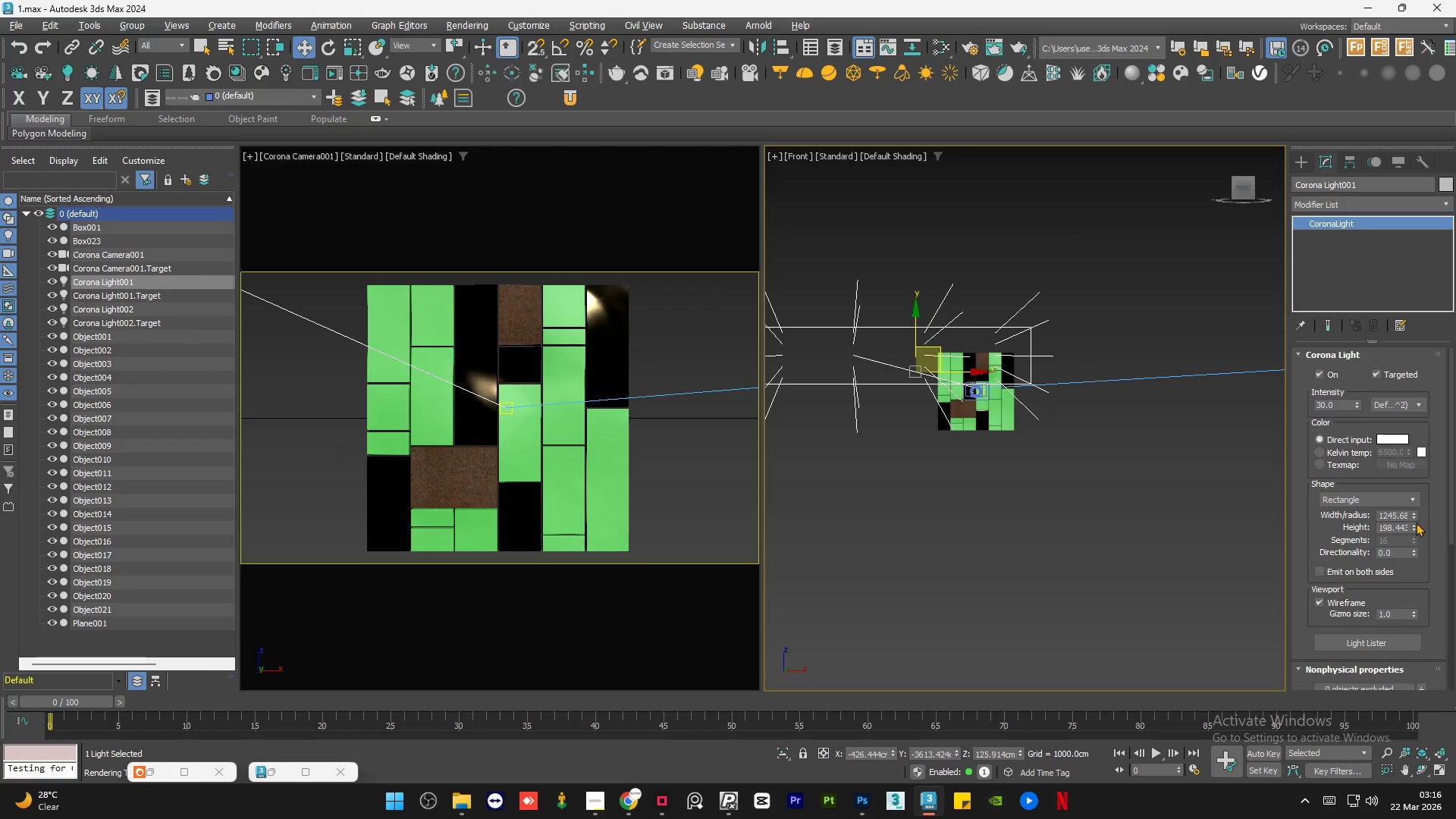 
left_click_drag(start_coordinate=[1414, 526], to_coordinate=[1407, 406])
 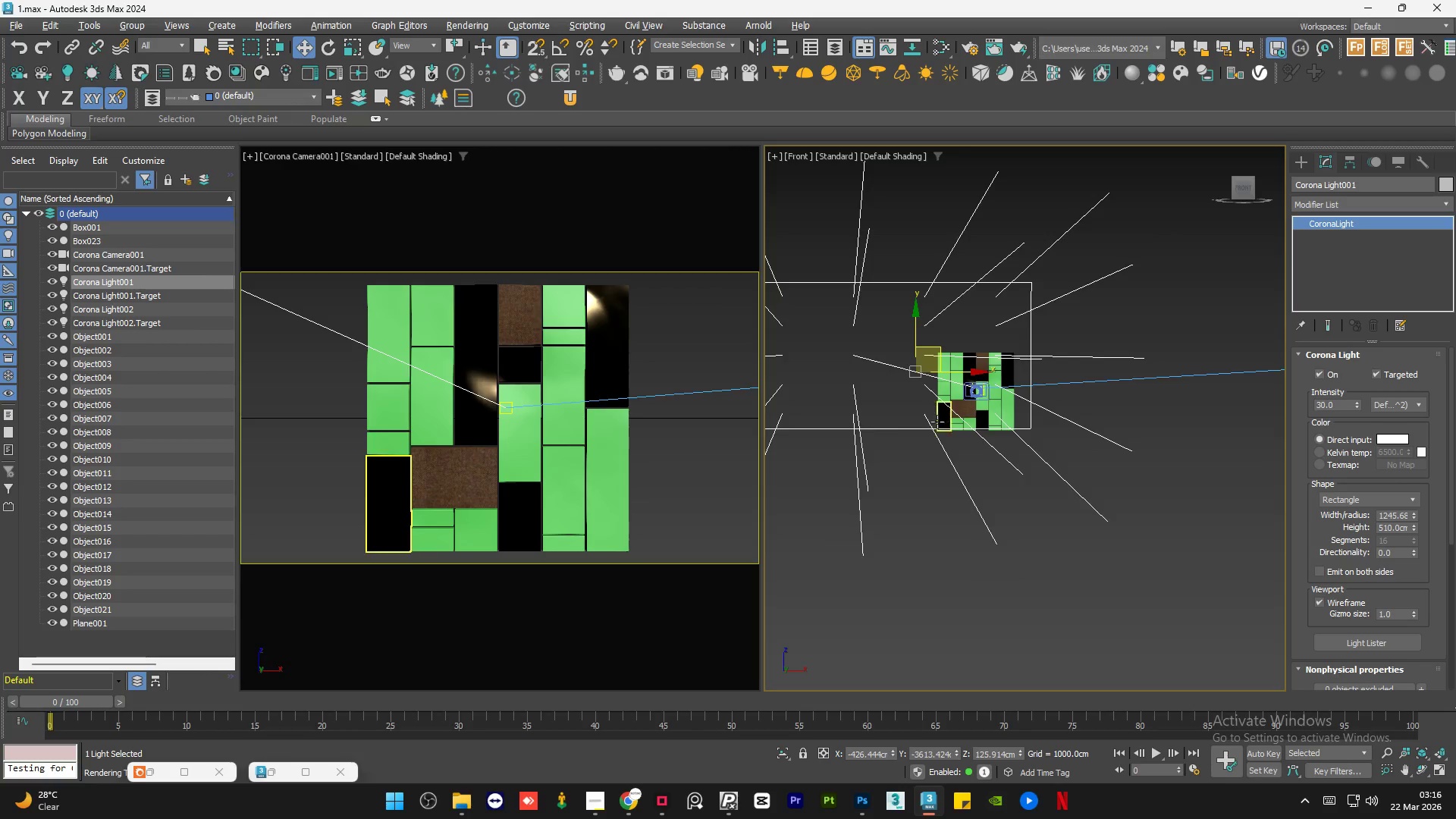 
scroll: coordinate [860, 405], scroll_direction: down, amount: 3.0
 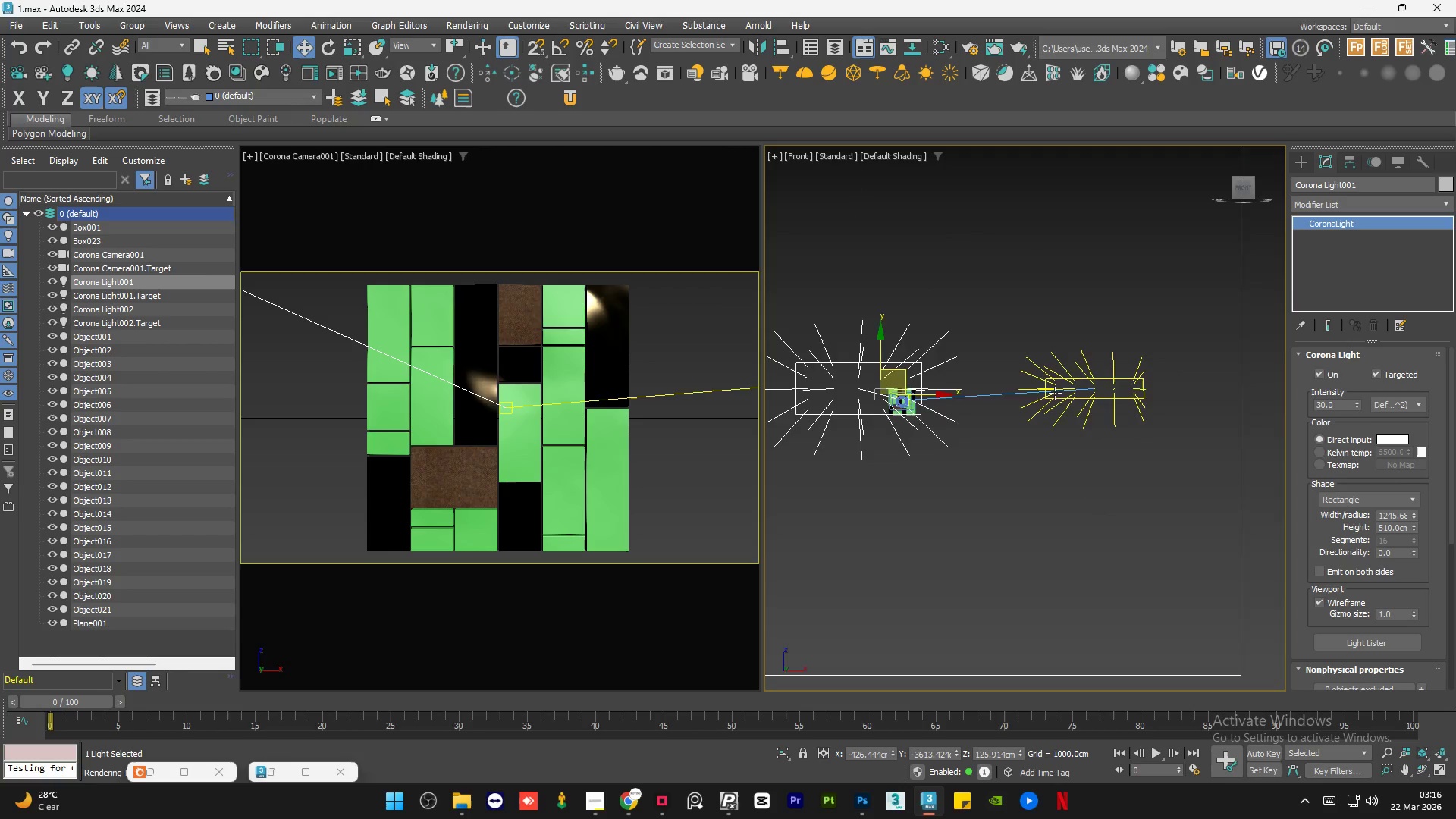 
scroll: coordinate [1062, 392], scroll_direction: up, amount: 1.0
 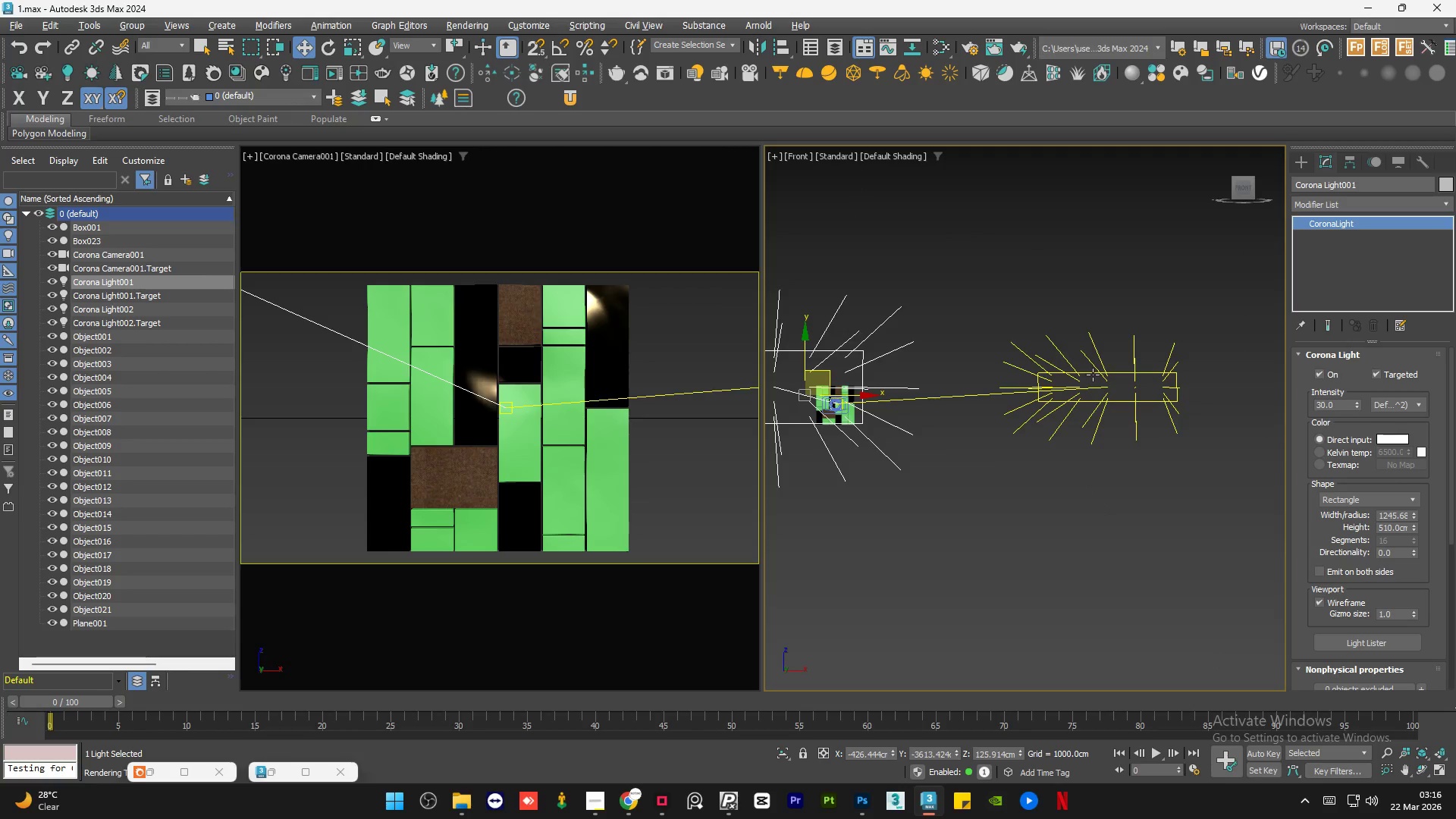 
left_click([1093, 374])
 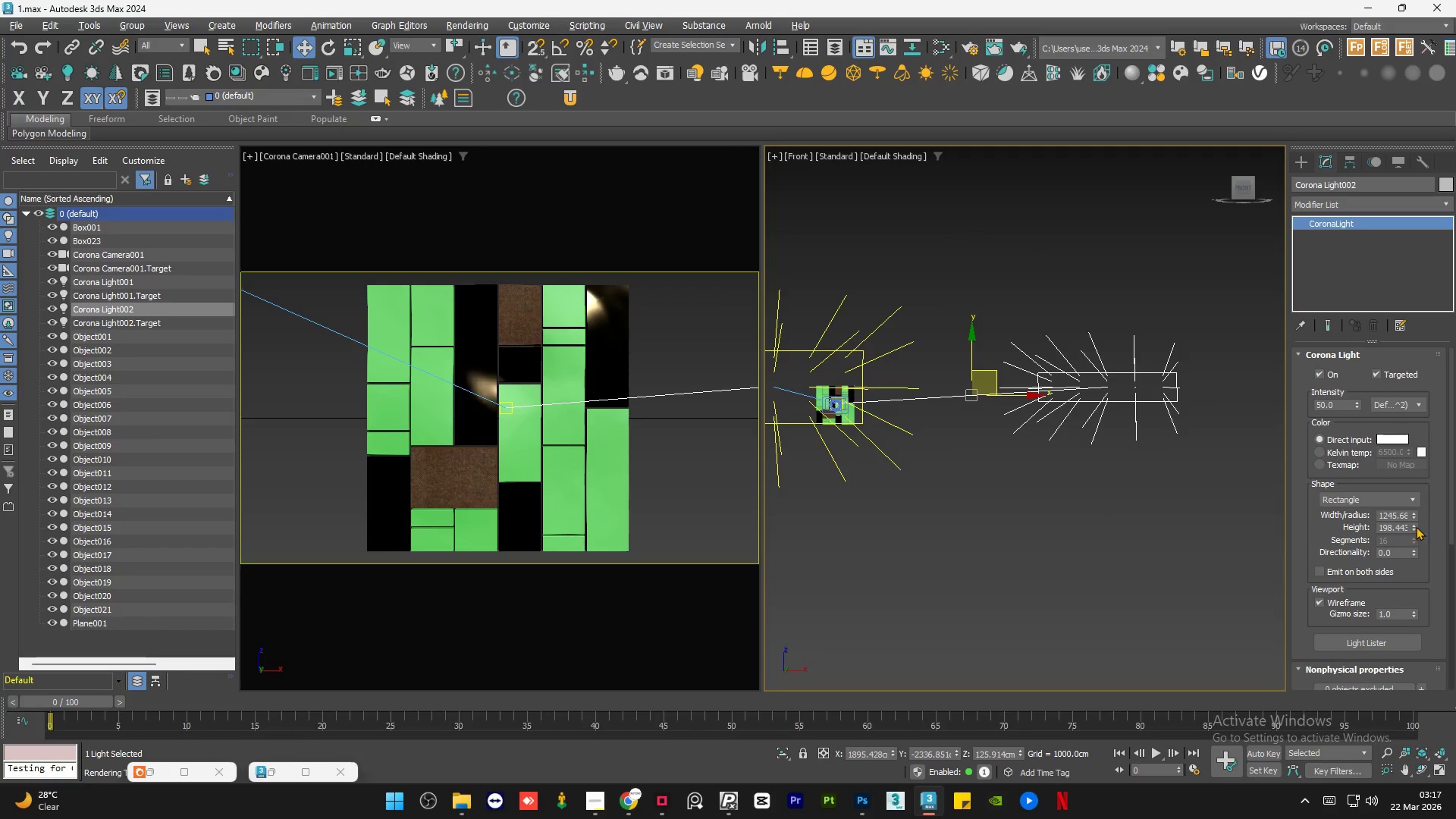 
left_click_drag(start_coordinate=[1414, 523], to_coordinate=[1400, 387])
 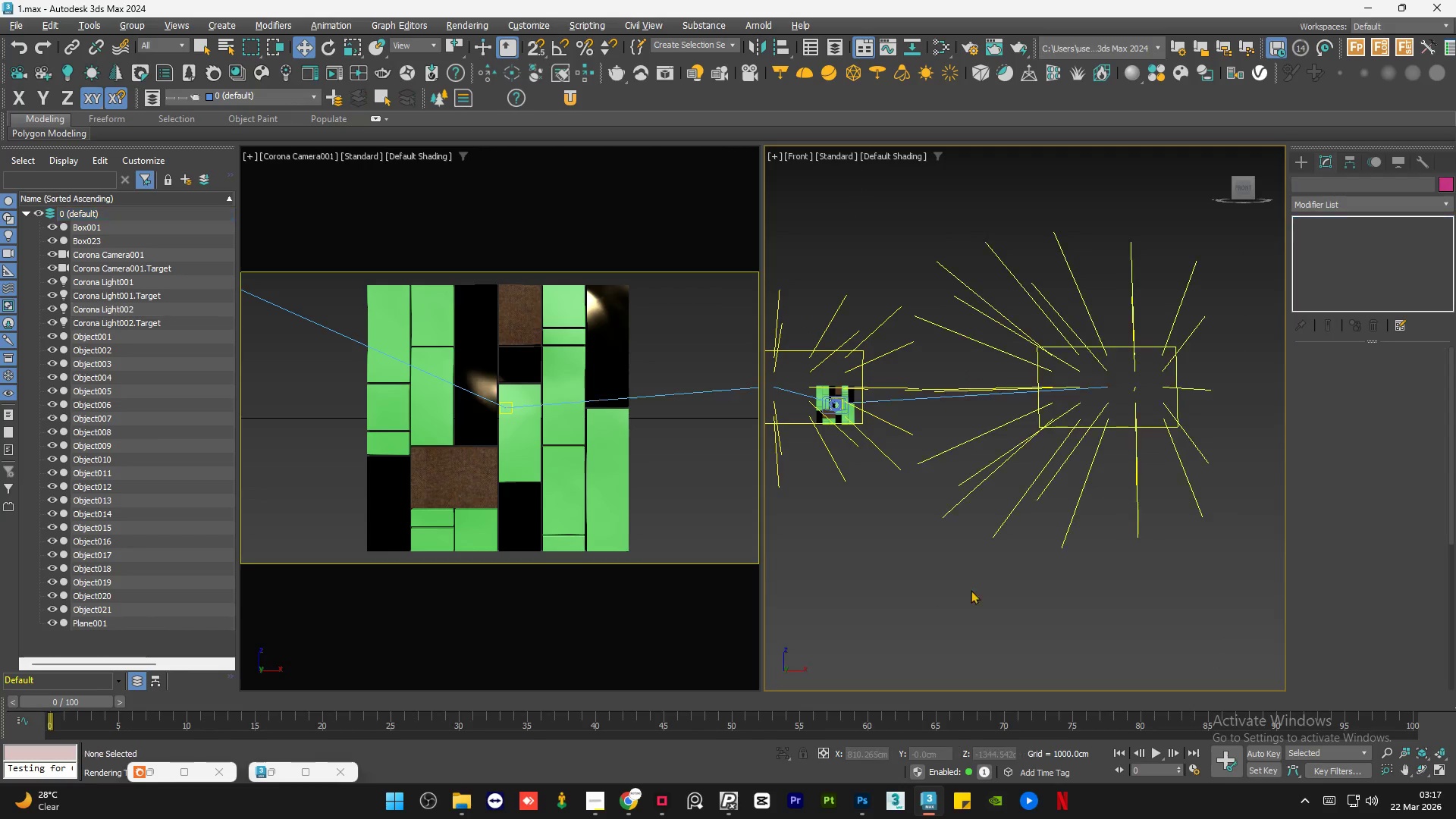 
scroll: coordinate [915, 460], scroll_direction: up, amount: 2.0
 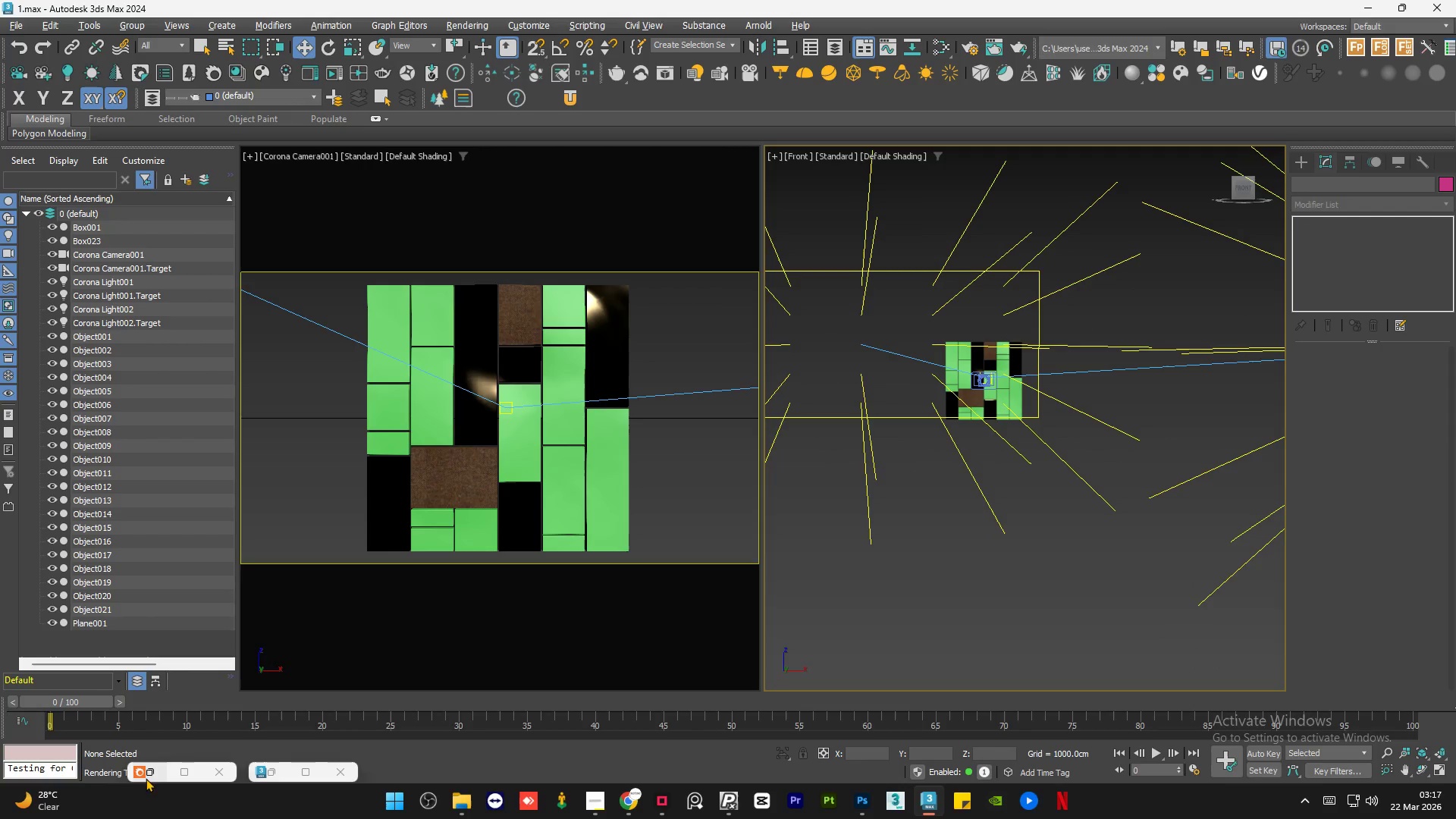 
left_click([158, 773])
 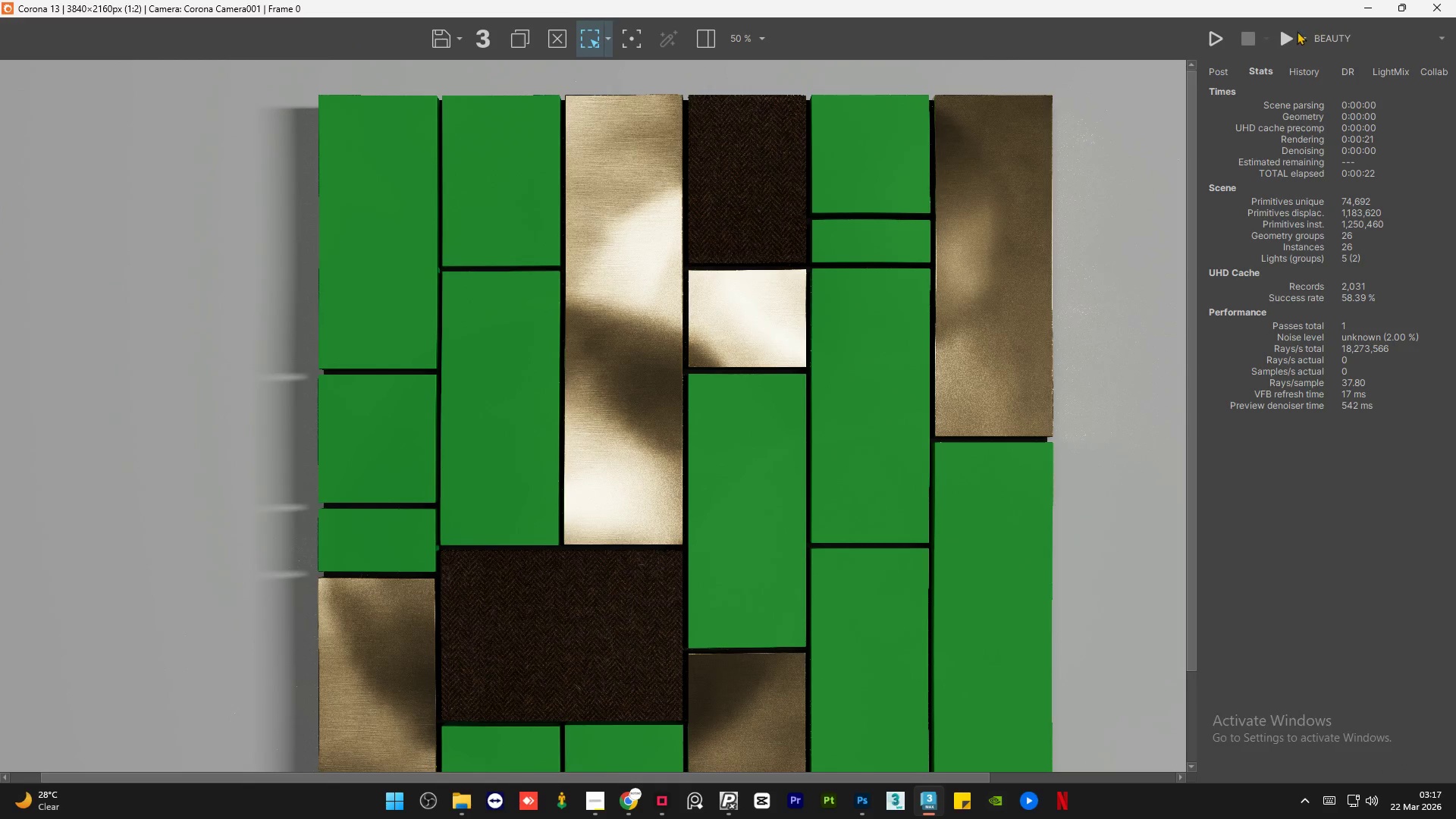 
left_click([1283, 35])
 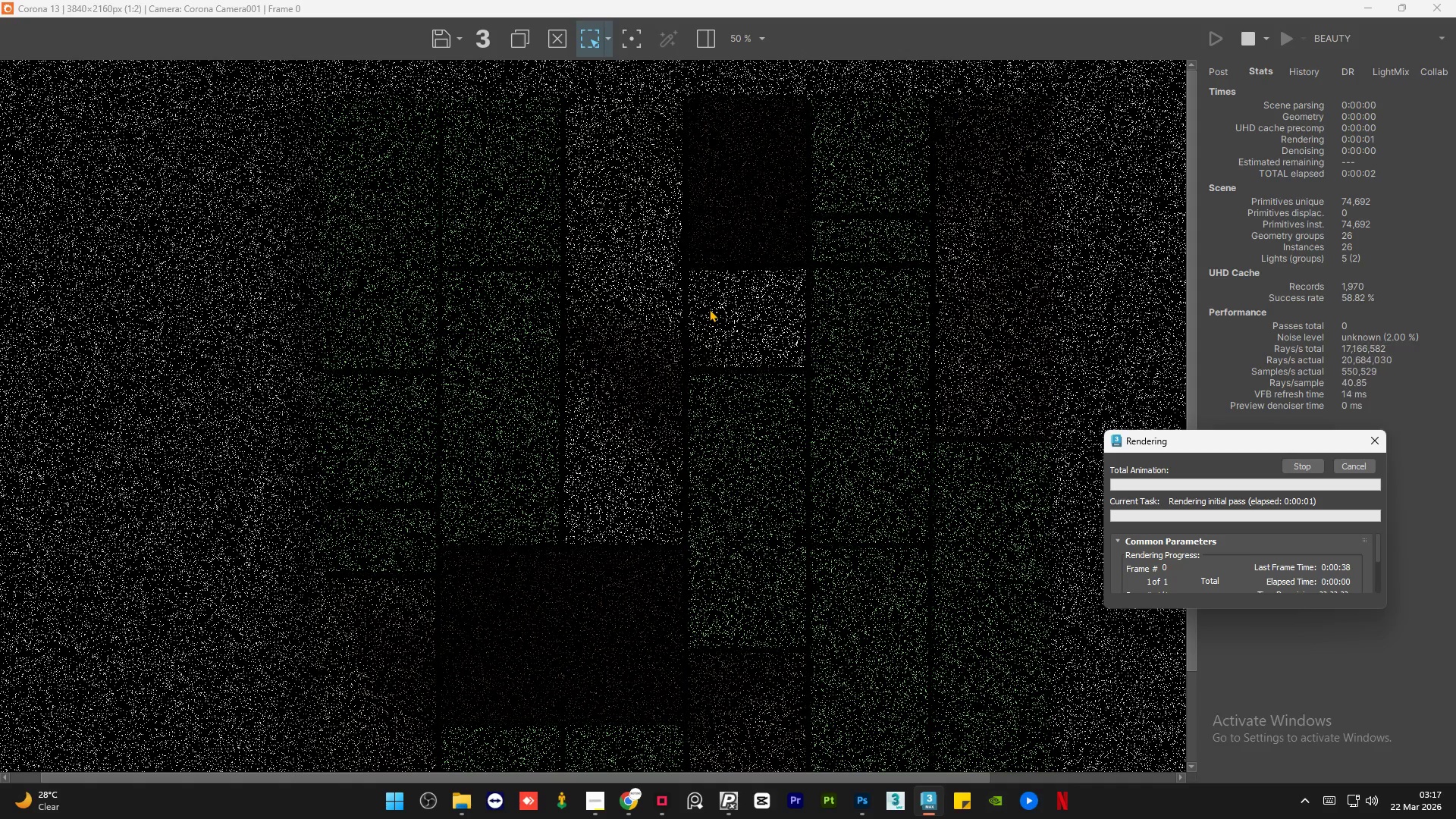 
scroll: coordinate [692, 308], scroll_direction: down, amount: 1.0
 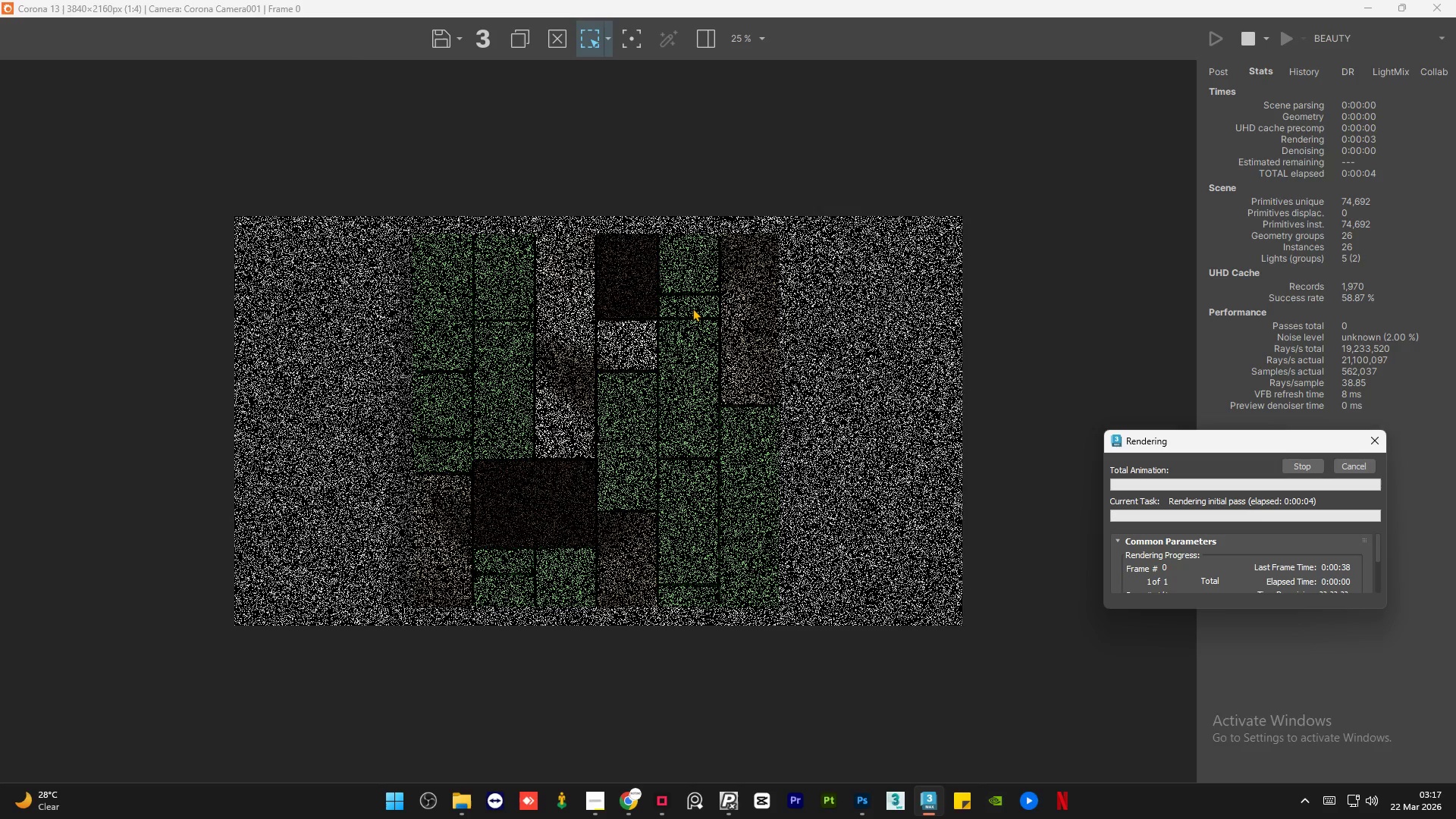 
scroll: coordinate [689, 308], scroll_direction: up, amount: 1.0
 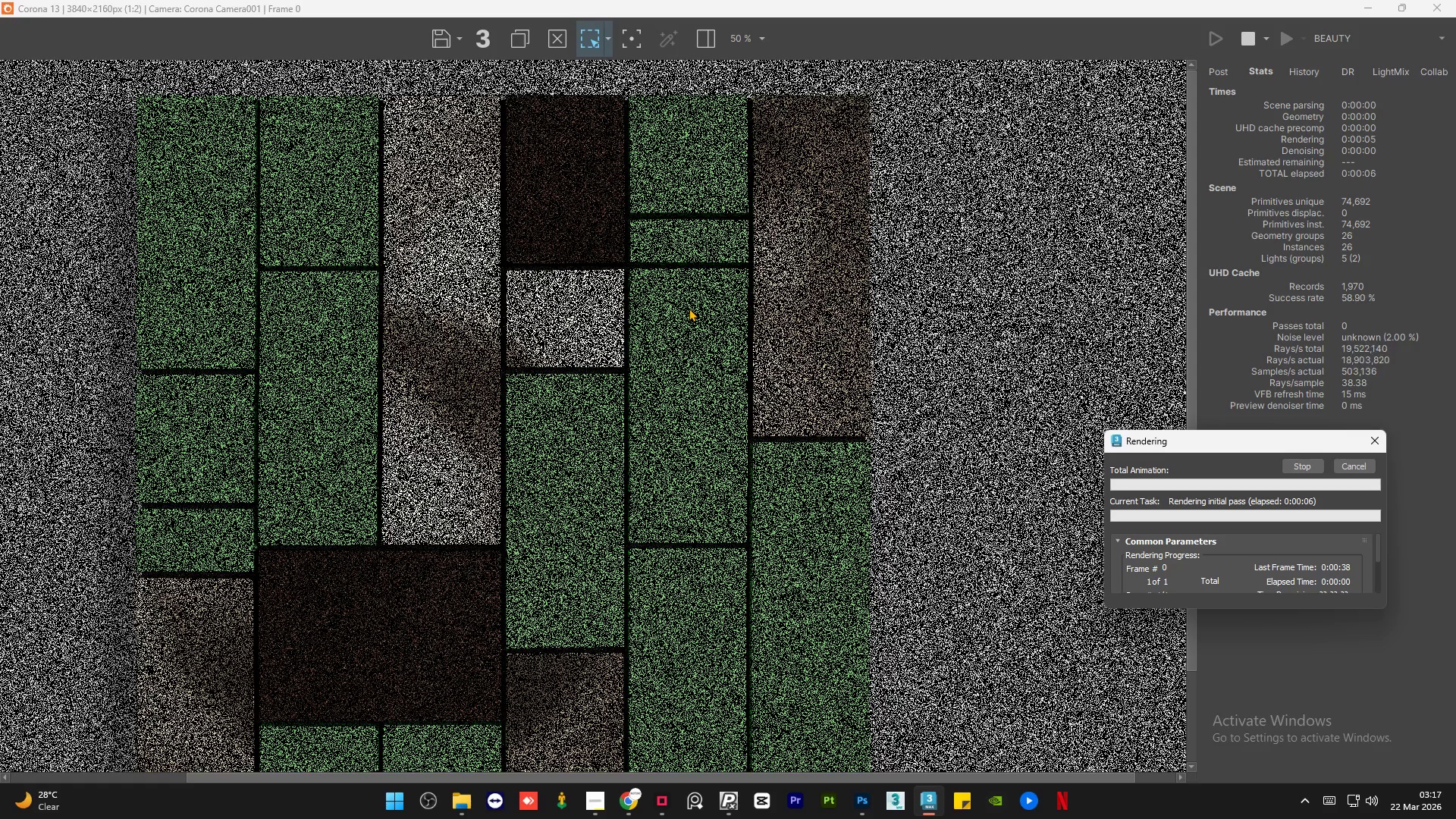 
scroll: coordinate [689, 308], scroll_direction: down, amount: 1.0
 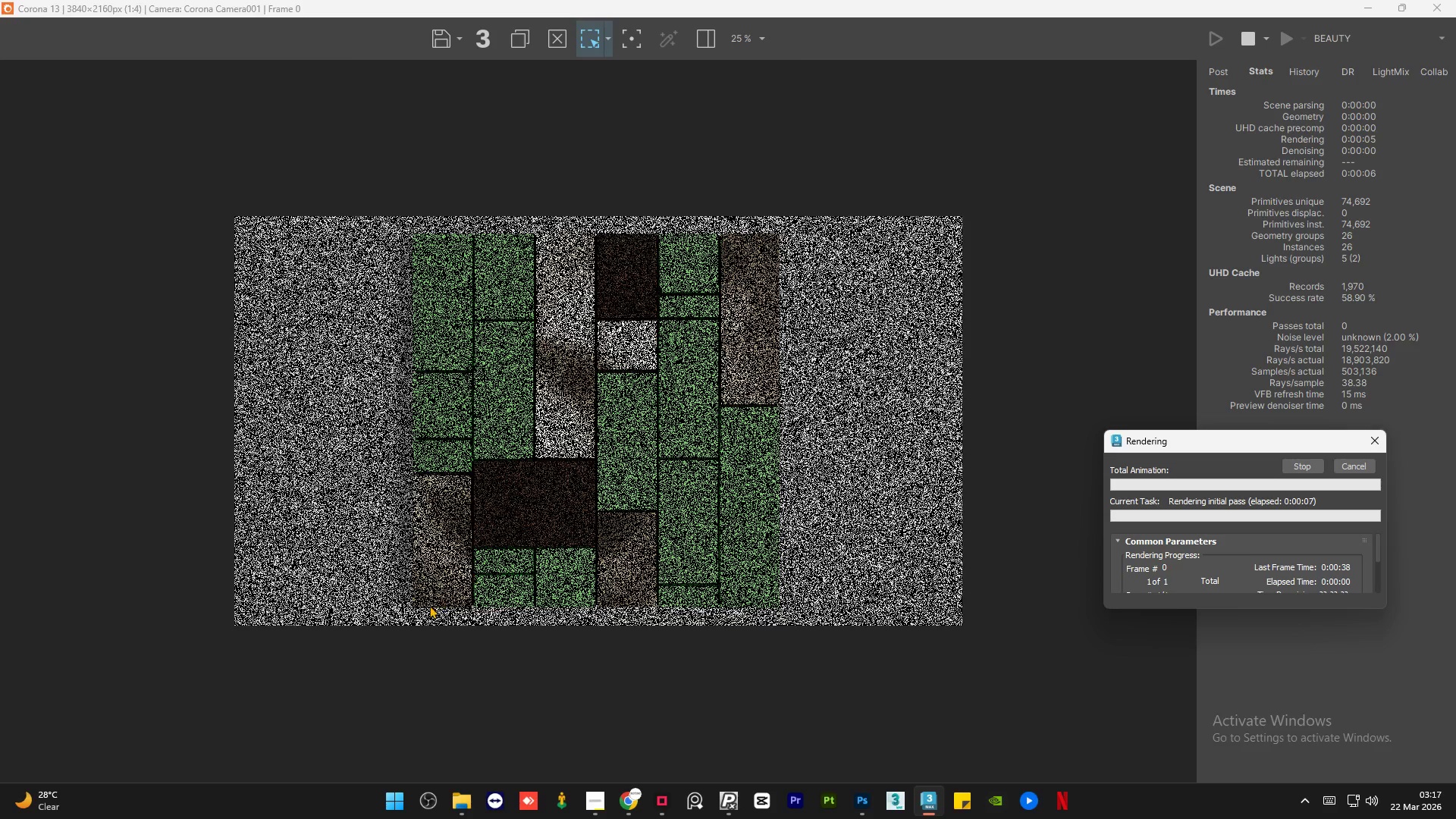 
scroll: coordinate [429, 605], scroll_direction: up, amount: 2.0
 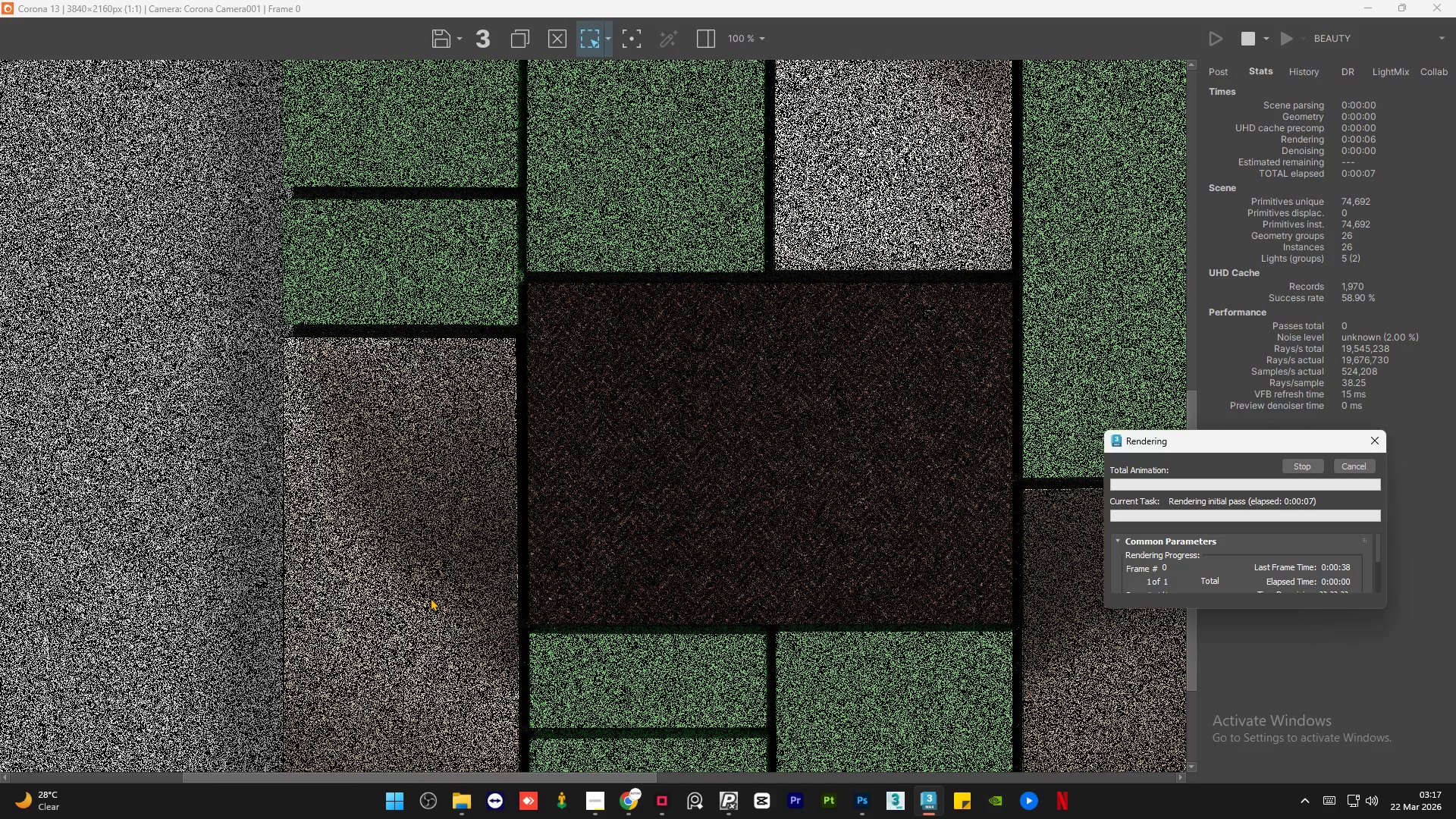 
scroll: coordinate [763, 670], scroll_direction: none, amount: 0.0
 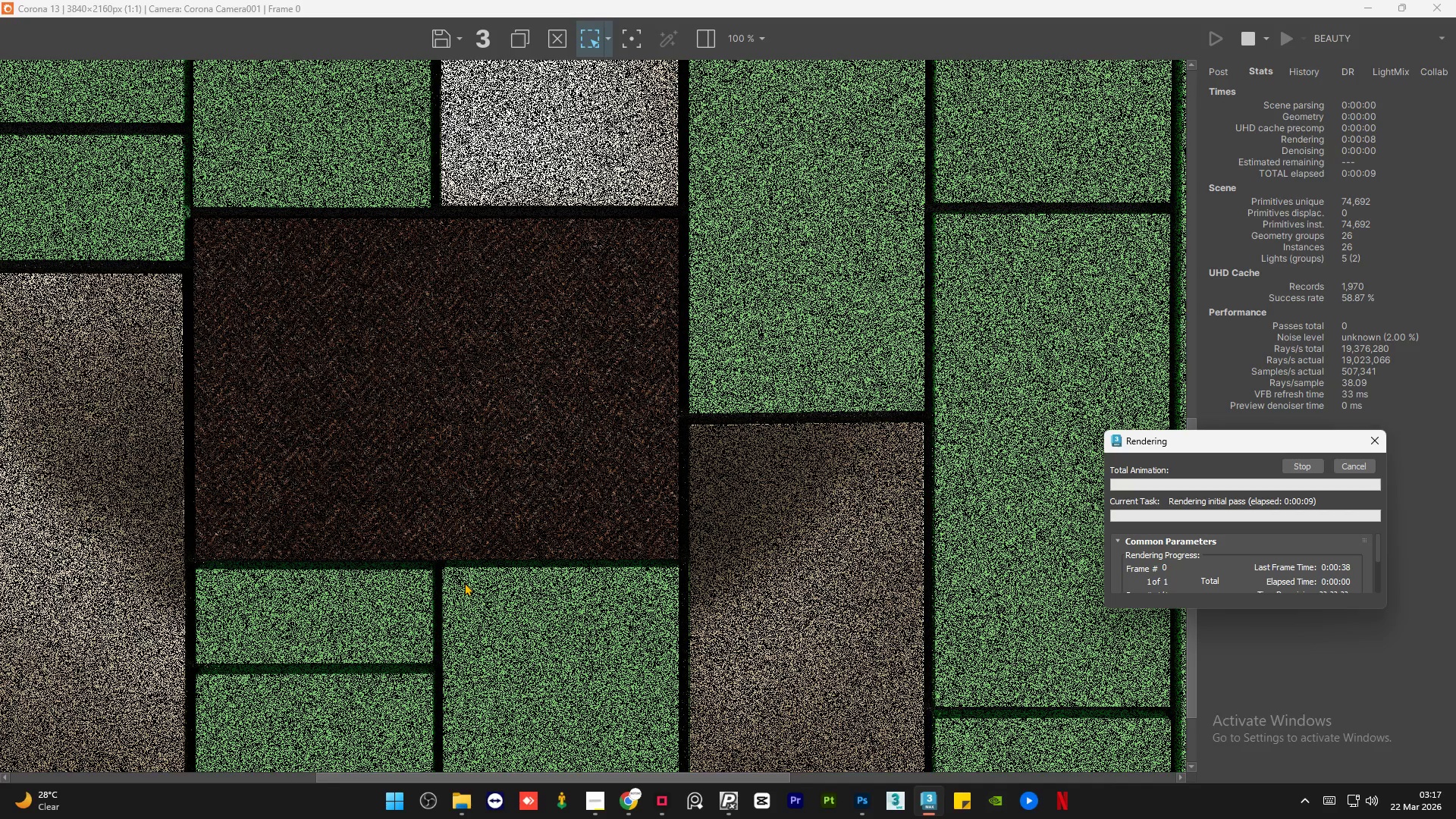 
scroll: coordinate [465, 581], scroll_direction: down, amount: 2.0
 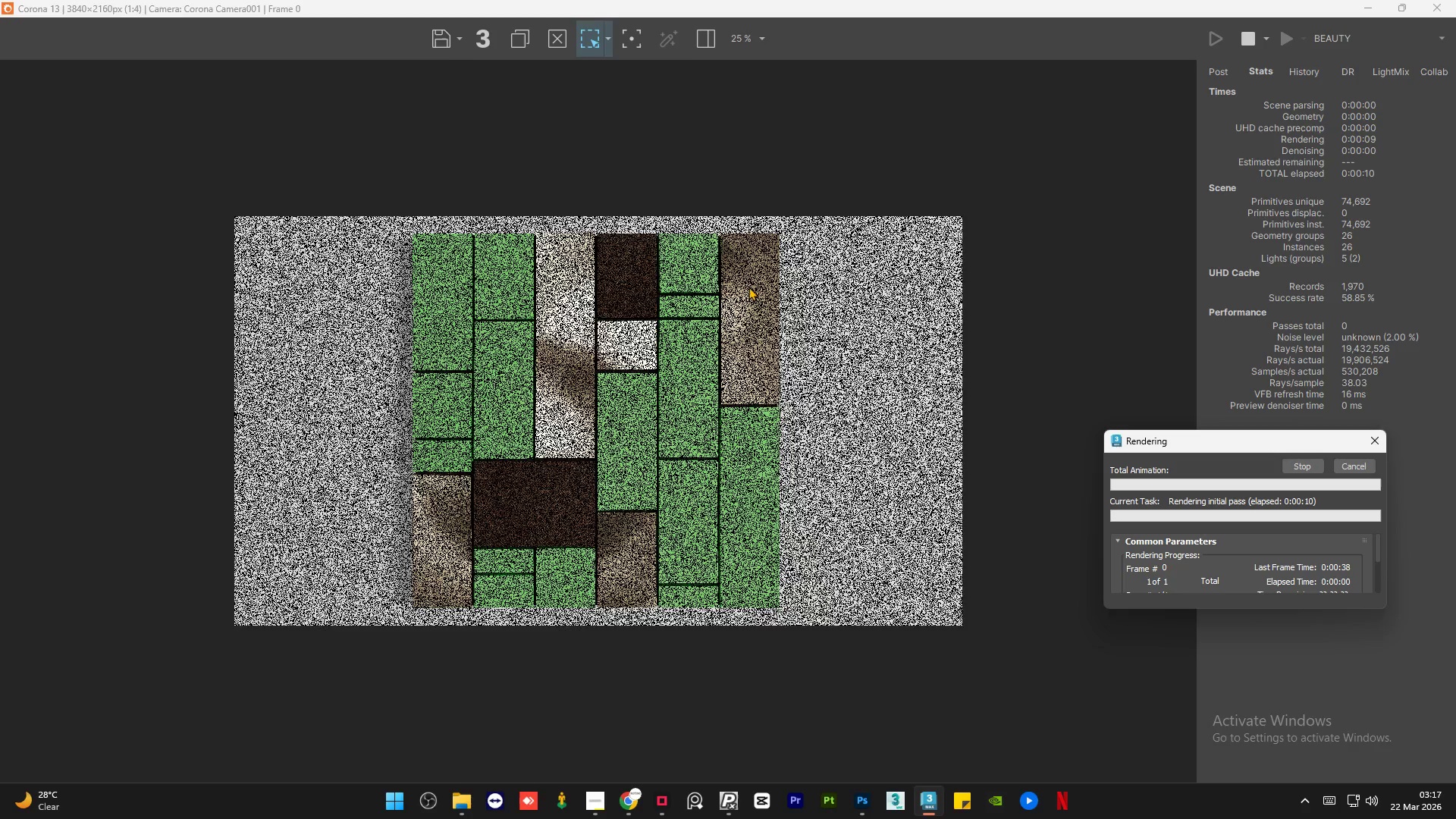 
scroll: coordinate [742, 225], scroll_direction: up, amount: 2.0
 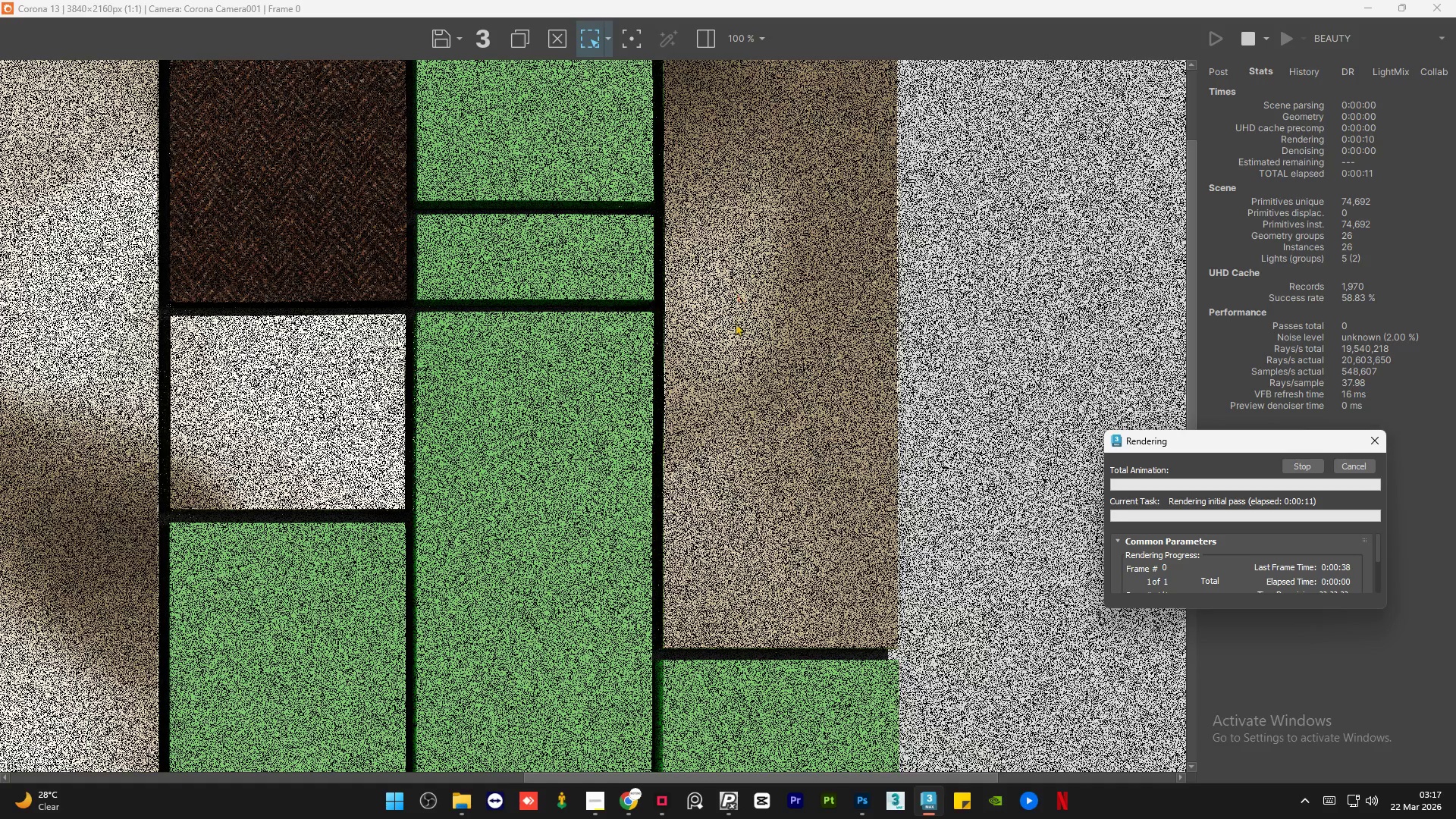 
scroll: coordinate [735, 322], scroll_direction: down, amount: 1.0
 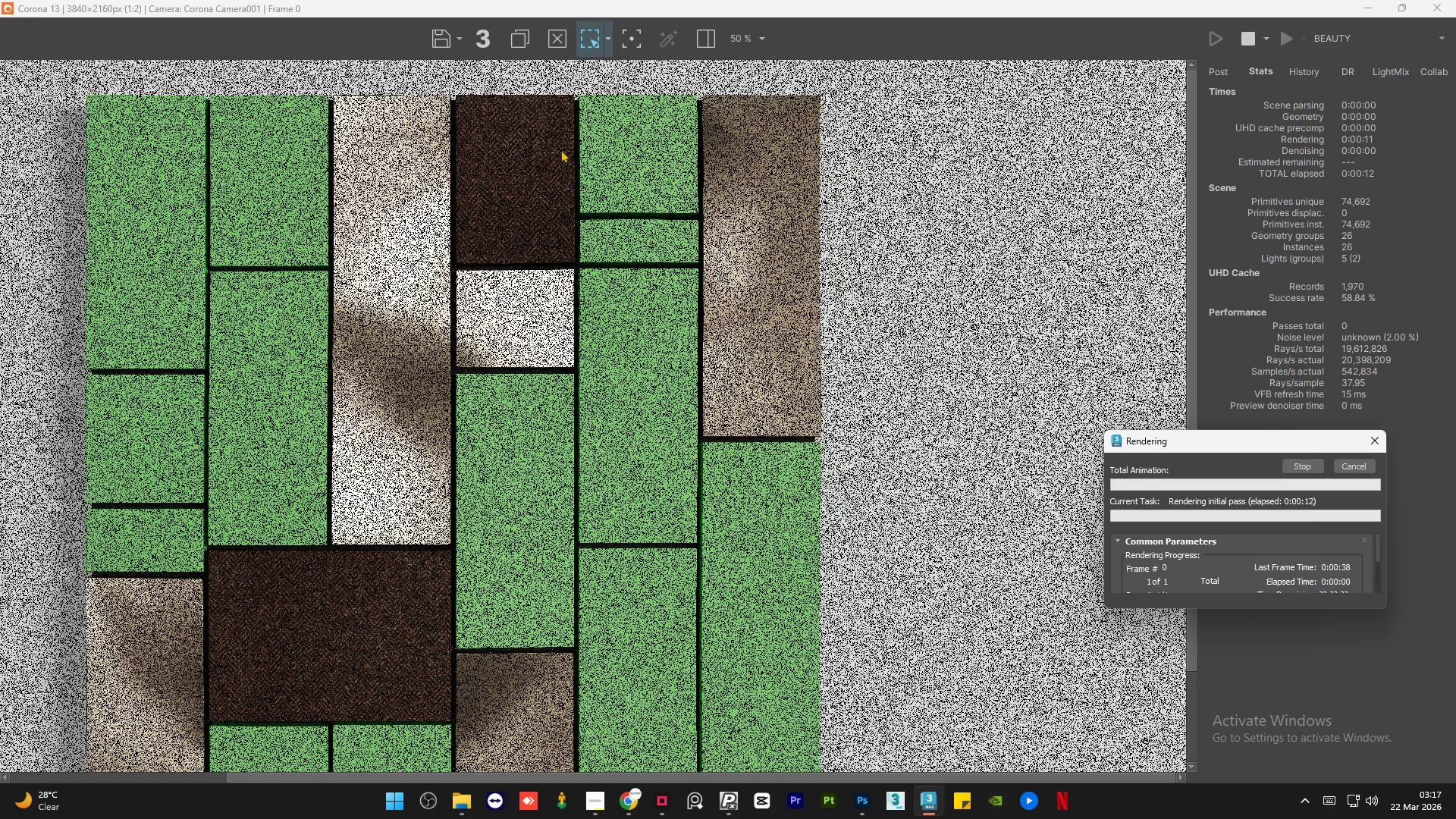 
scroll: coordinate [557, 143], scroll_direction: up, amount: 2.0
 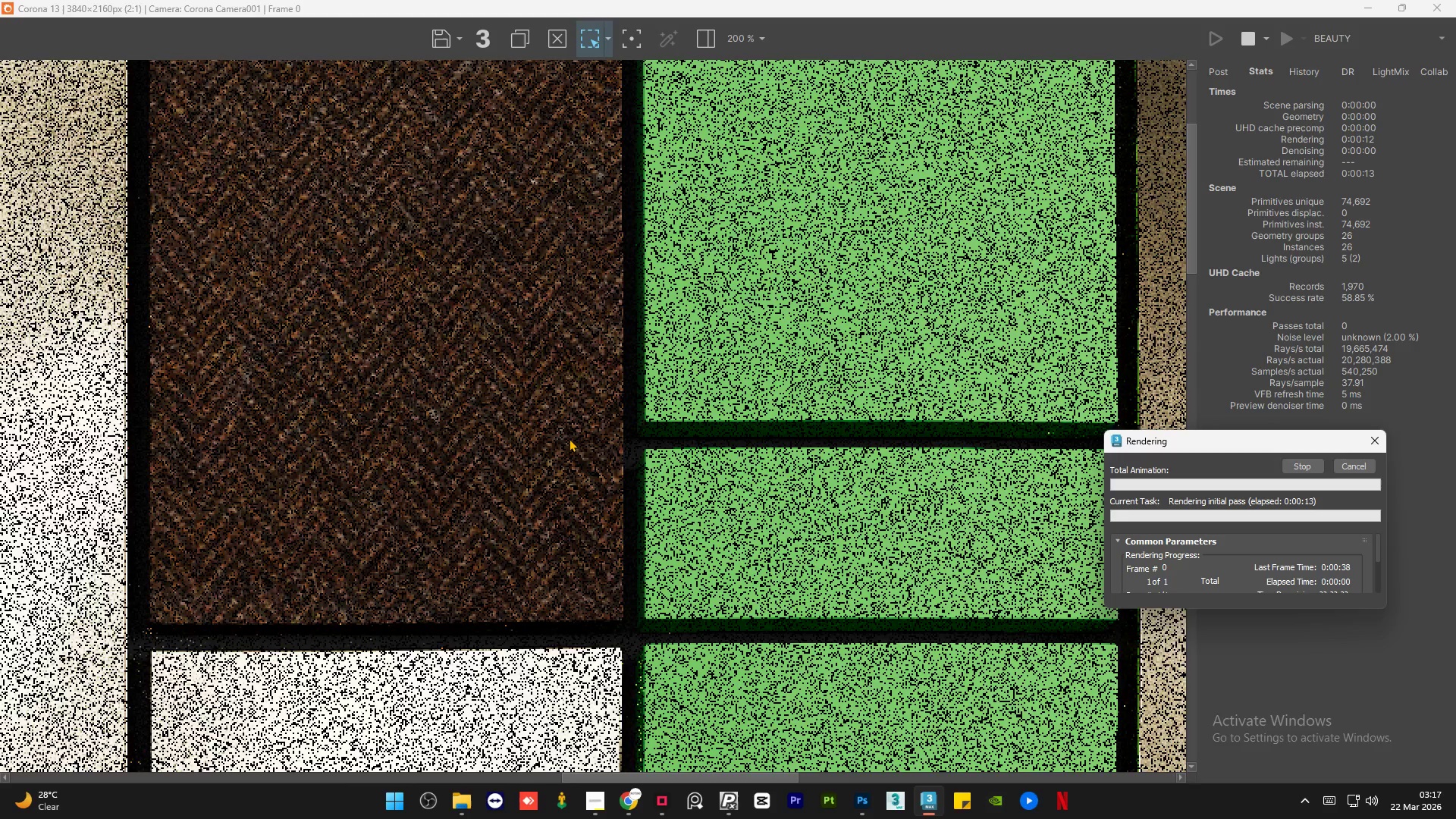 
scroll: coordinate [569, 438], scroll_direction: down, amount: 1.0
 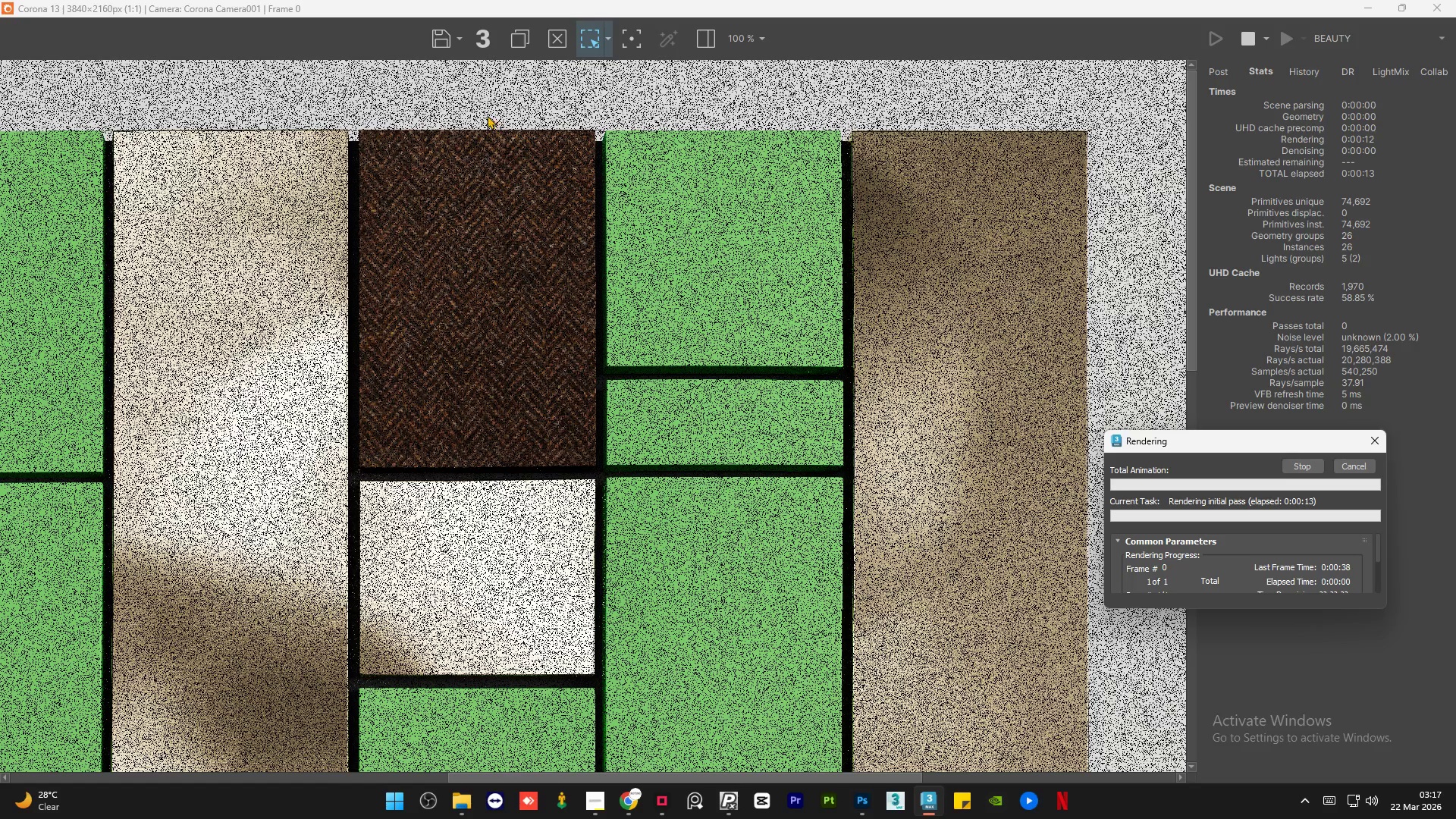 
scroll: coordinate [476, 121], scroll_direction: up, amount: 2.0
 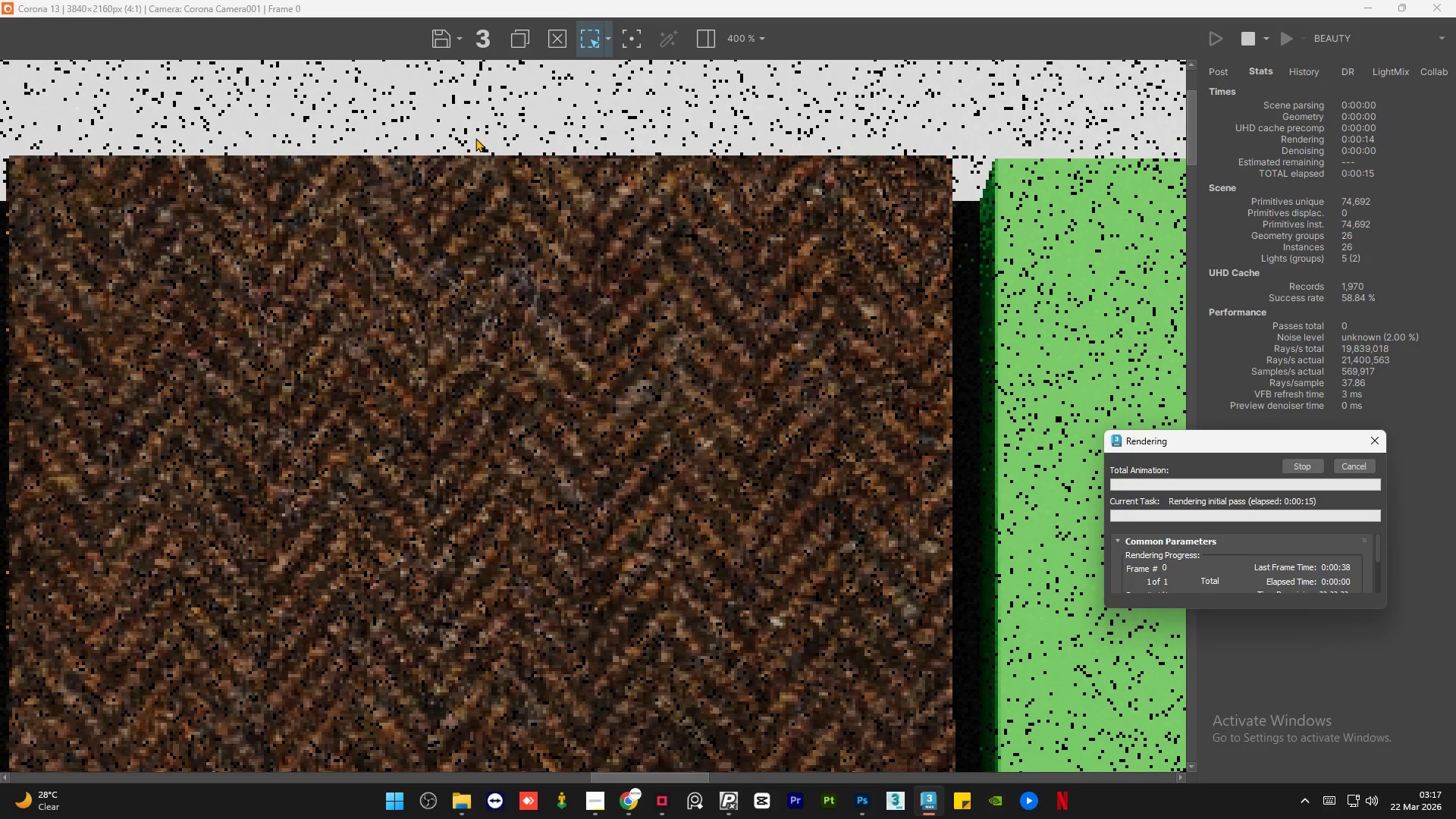 
scroll: coordinate [475, 139], scroll_direction: down, amount: 1.0
 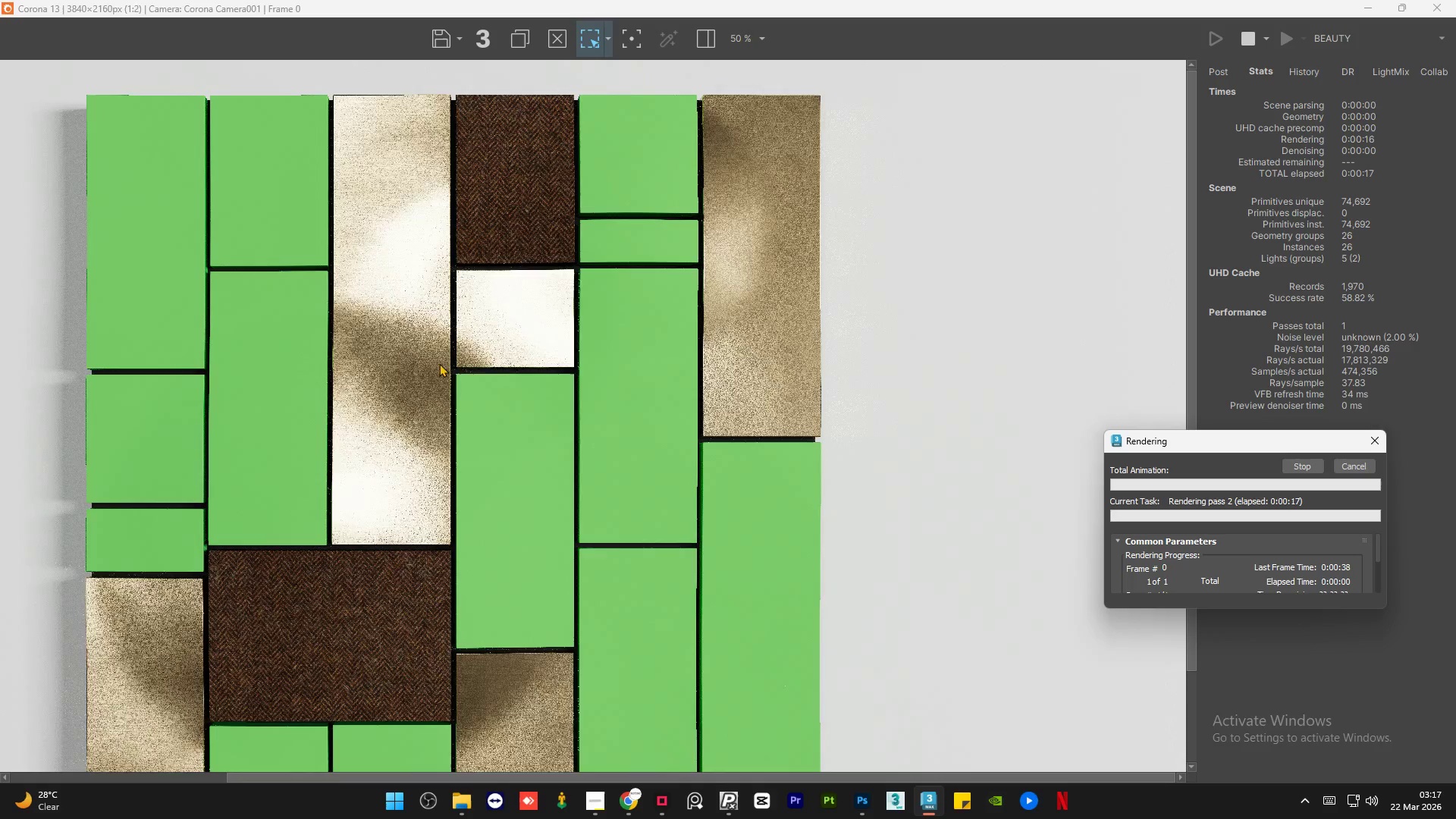 
scroll: coordinate [488, 571], scroll_direction: up, amount: 3.0
 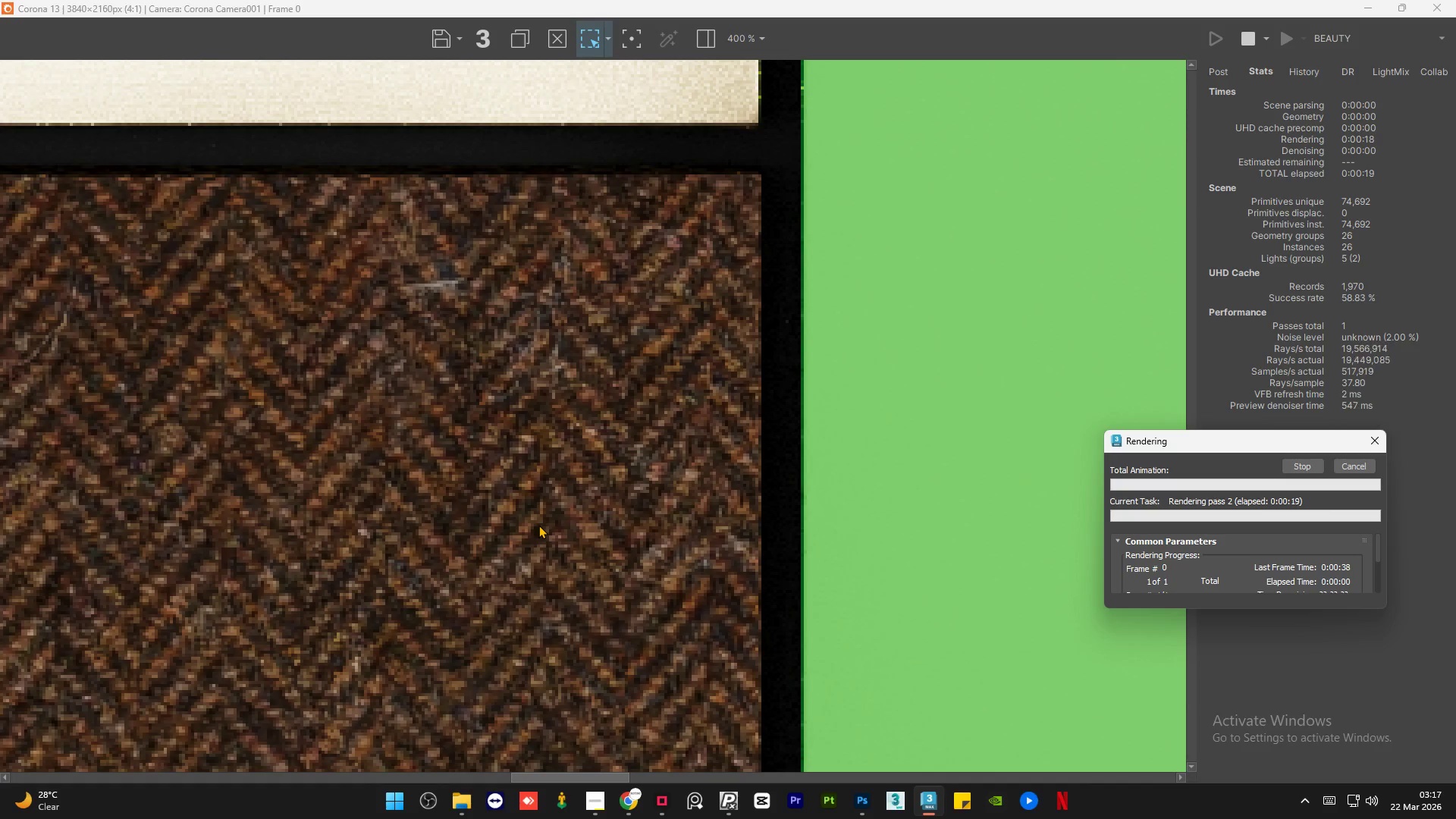 
scroll: coordinate [538, 525], scroll_direction: down, amount: 1.0
 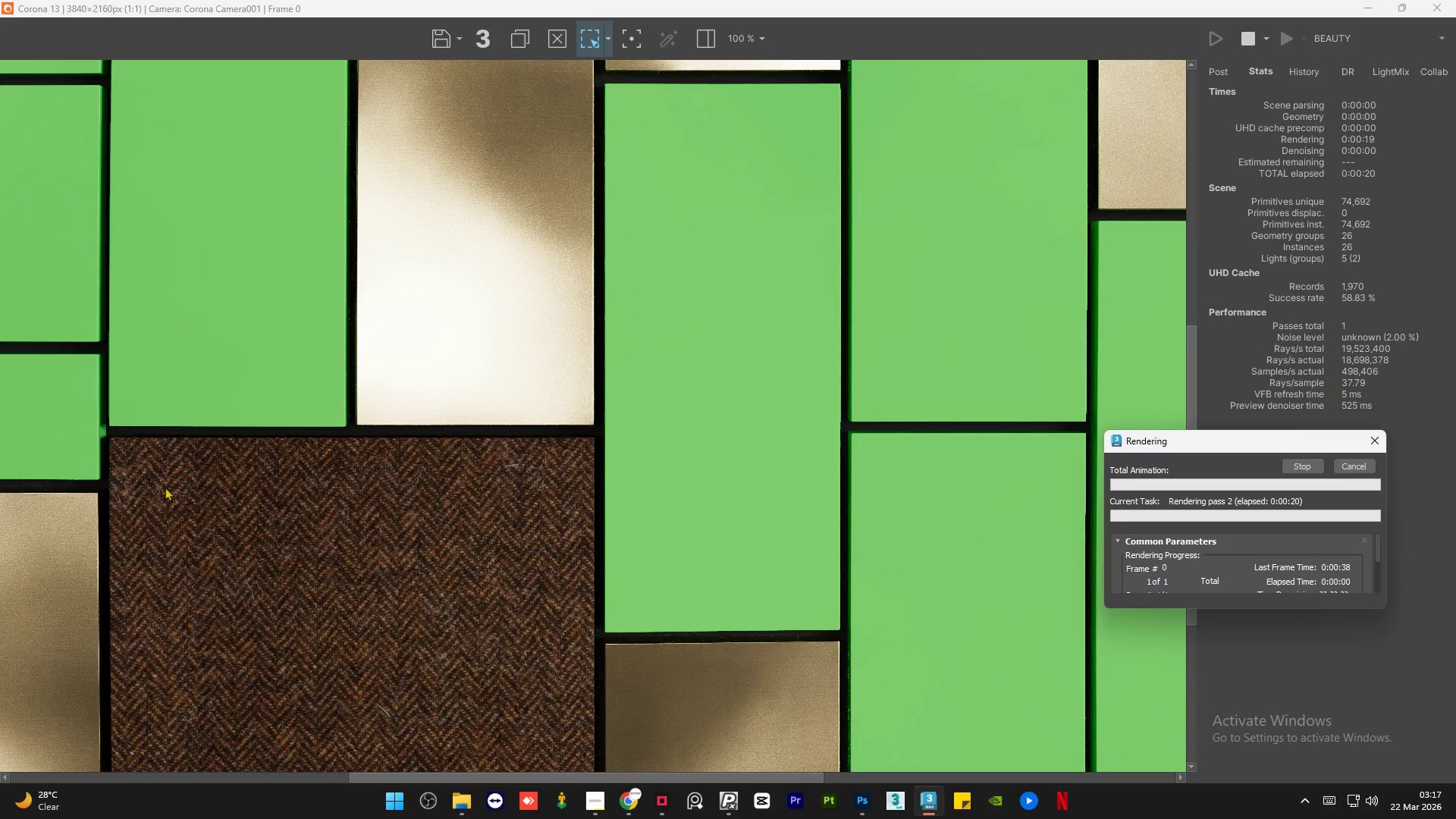 
scroll: coordinate [135, 488], scroll_direction: up, amount: 2.0
 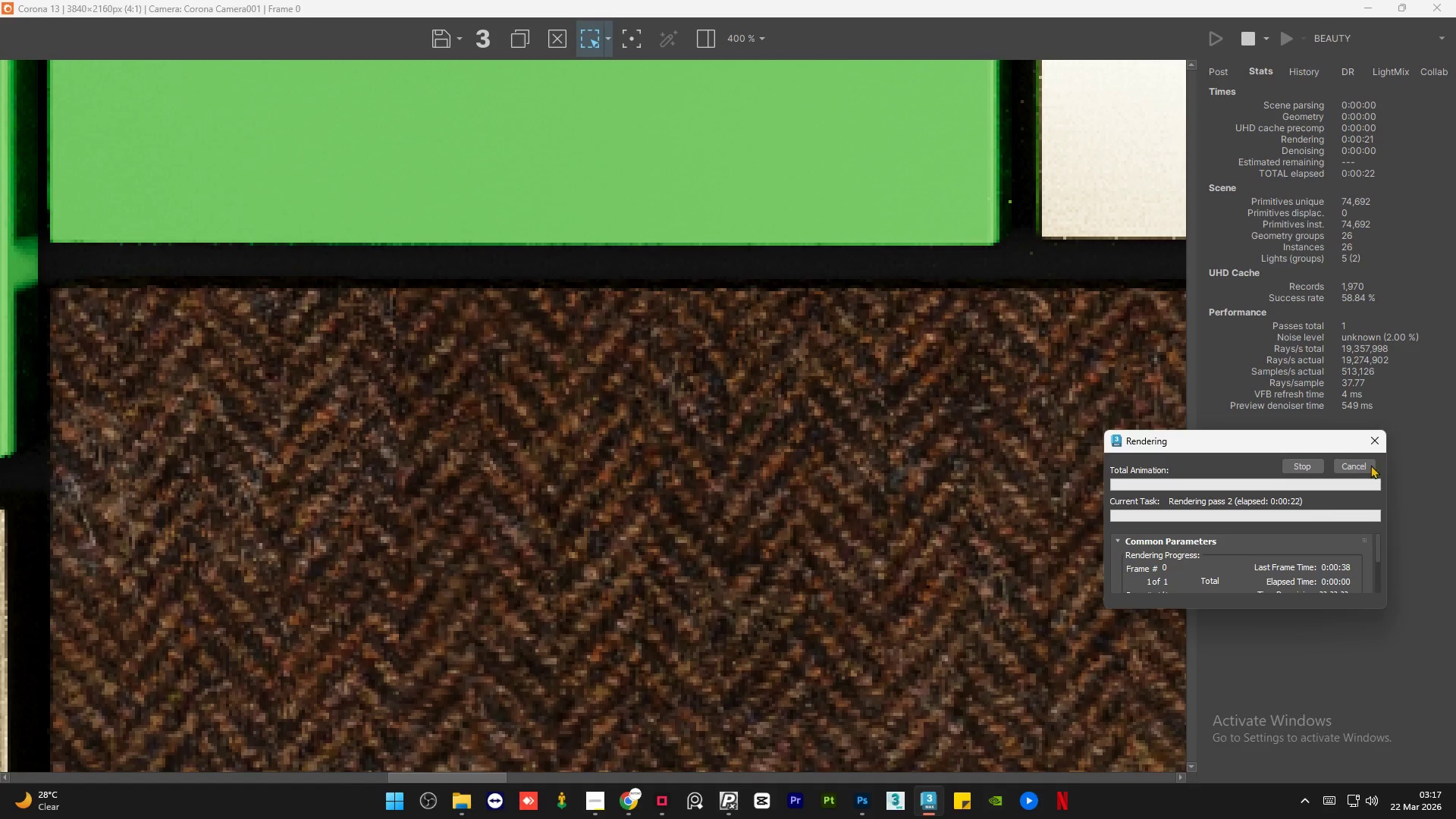 
left_click([1367, 465])
 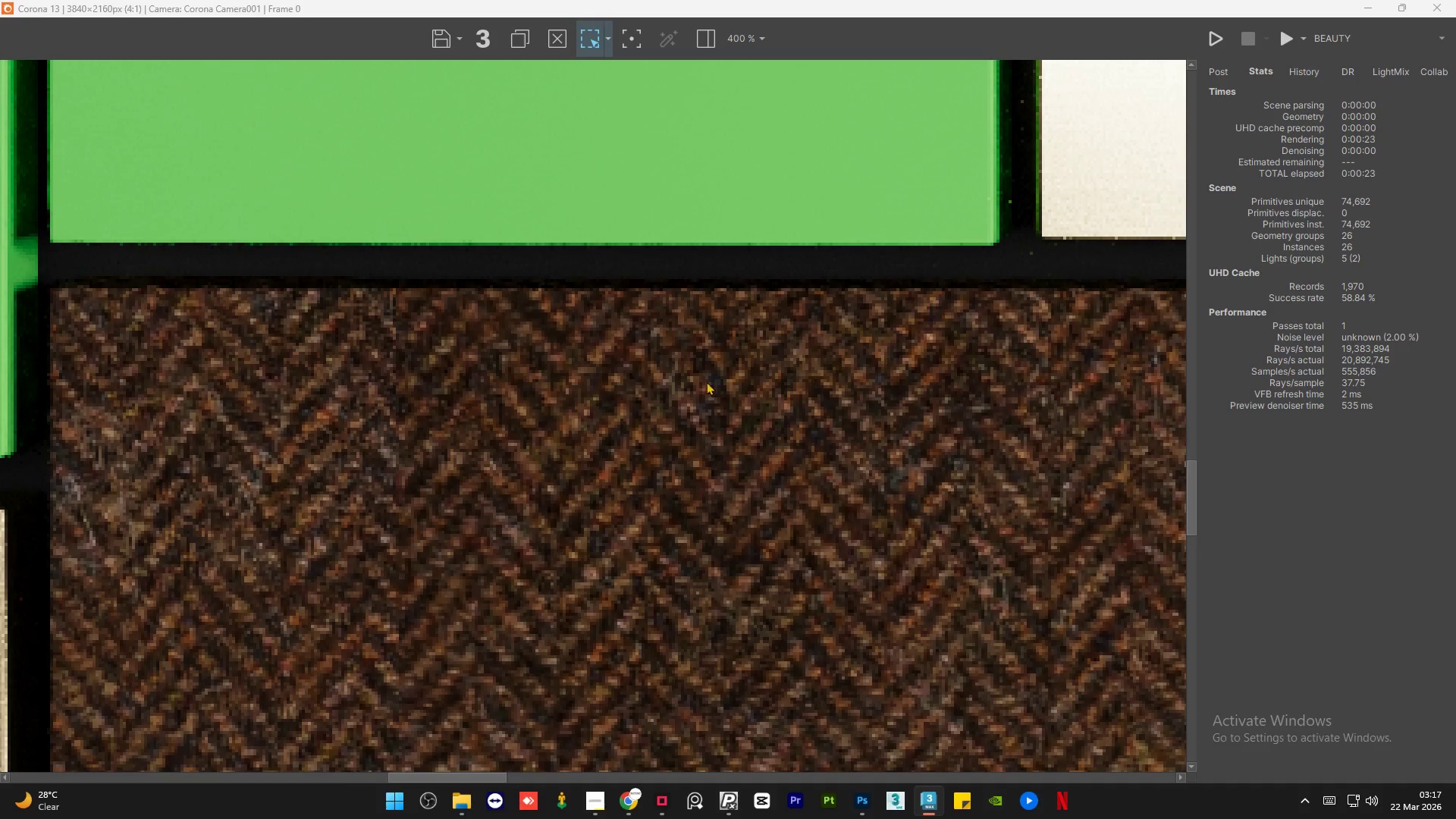 
scroll: coordinate [475, 413], scroll_direction: down, amount: 2.0
 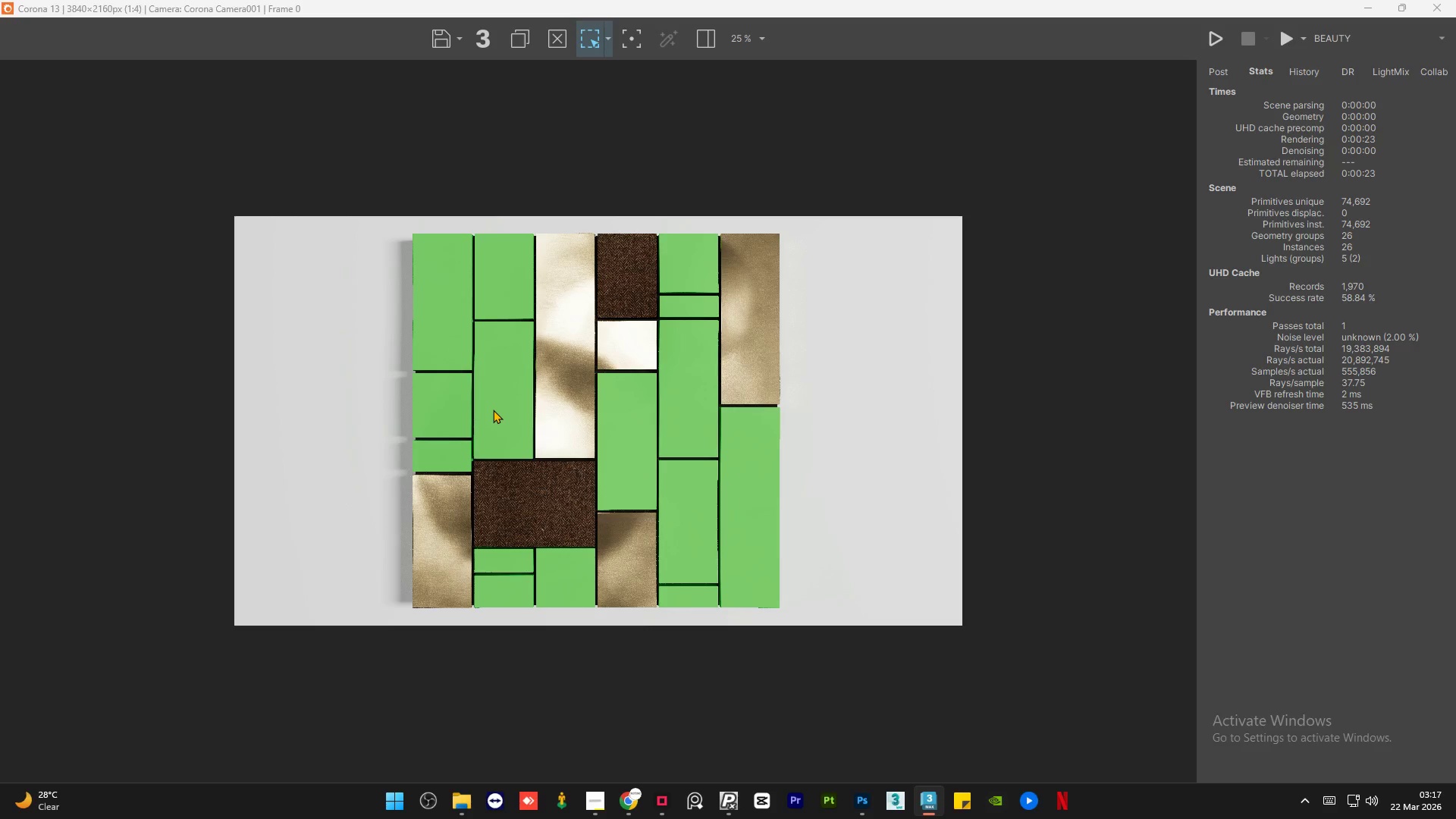 
scroll: coordinate [493, 410], scroll_direction: up, amount: 1.0
 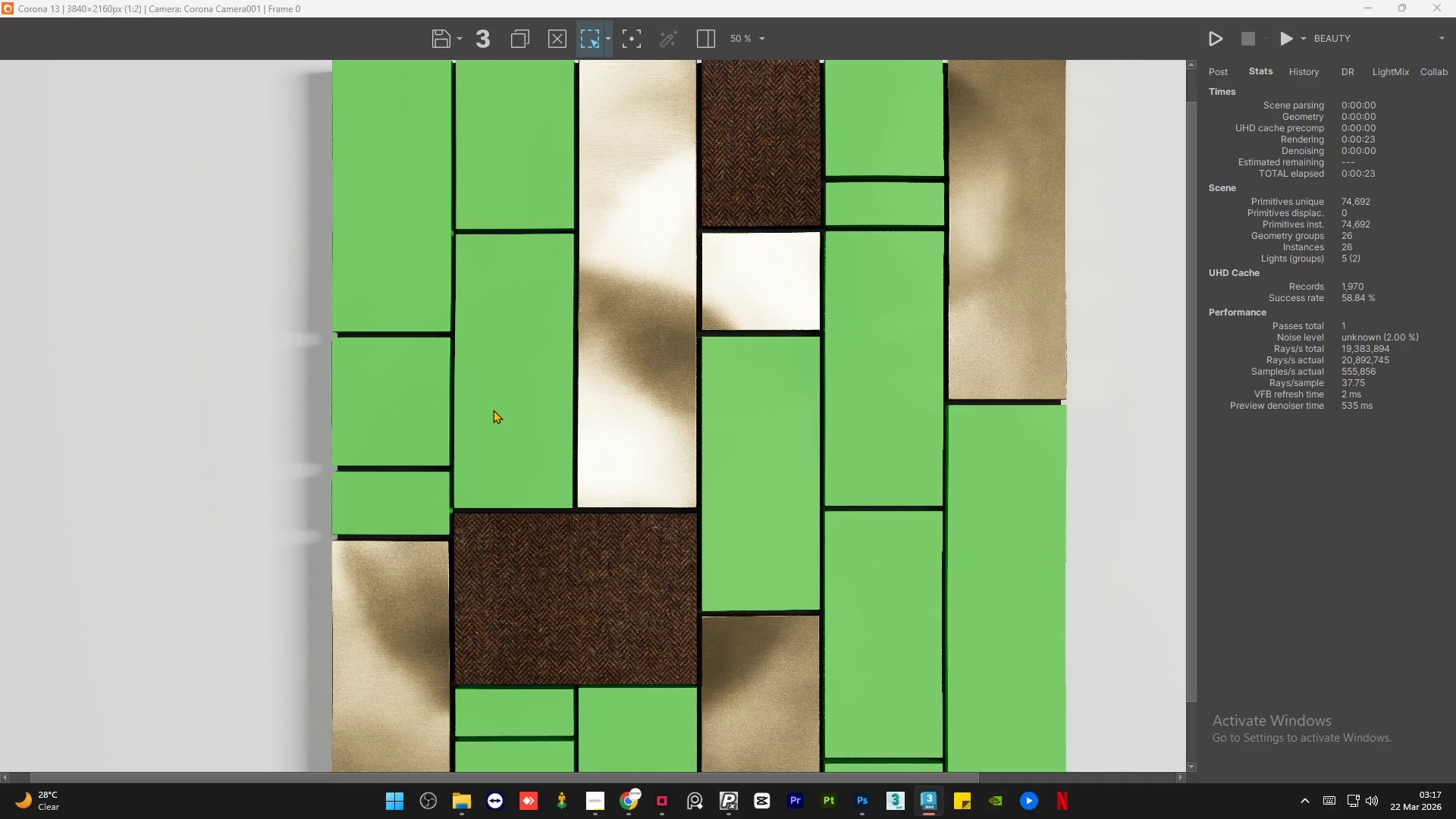 
scroll: coordinate [493, 410], scroll_direction: down, amount: 1.0
 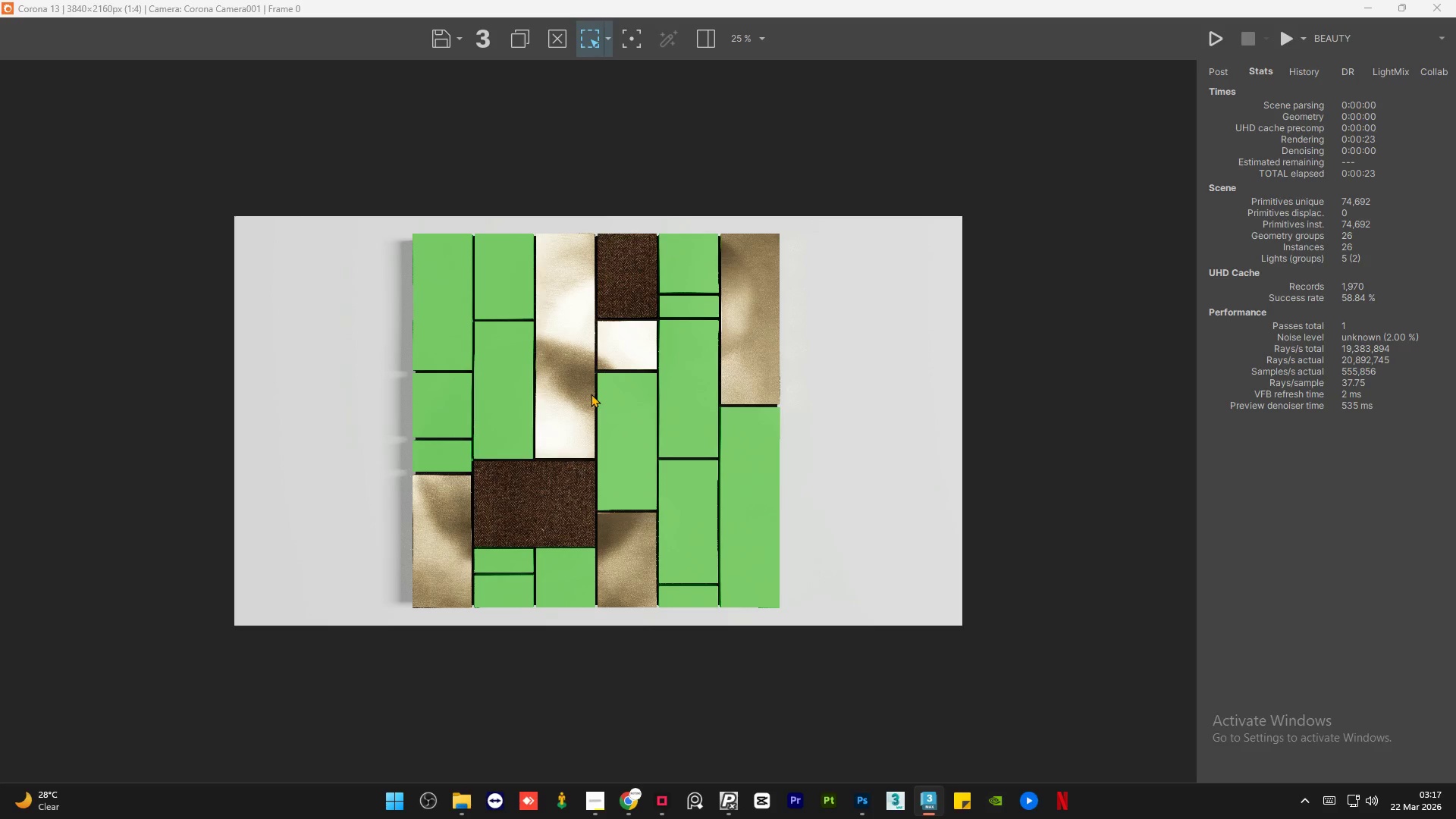 
scroll: coordinate [591, 394], scroll_direction: up, amount: 1.0
 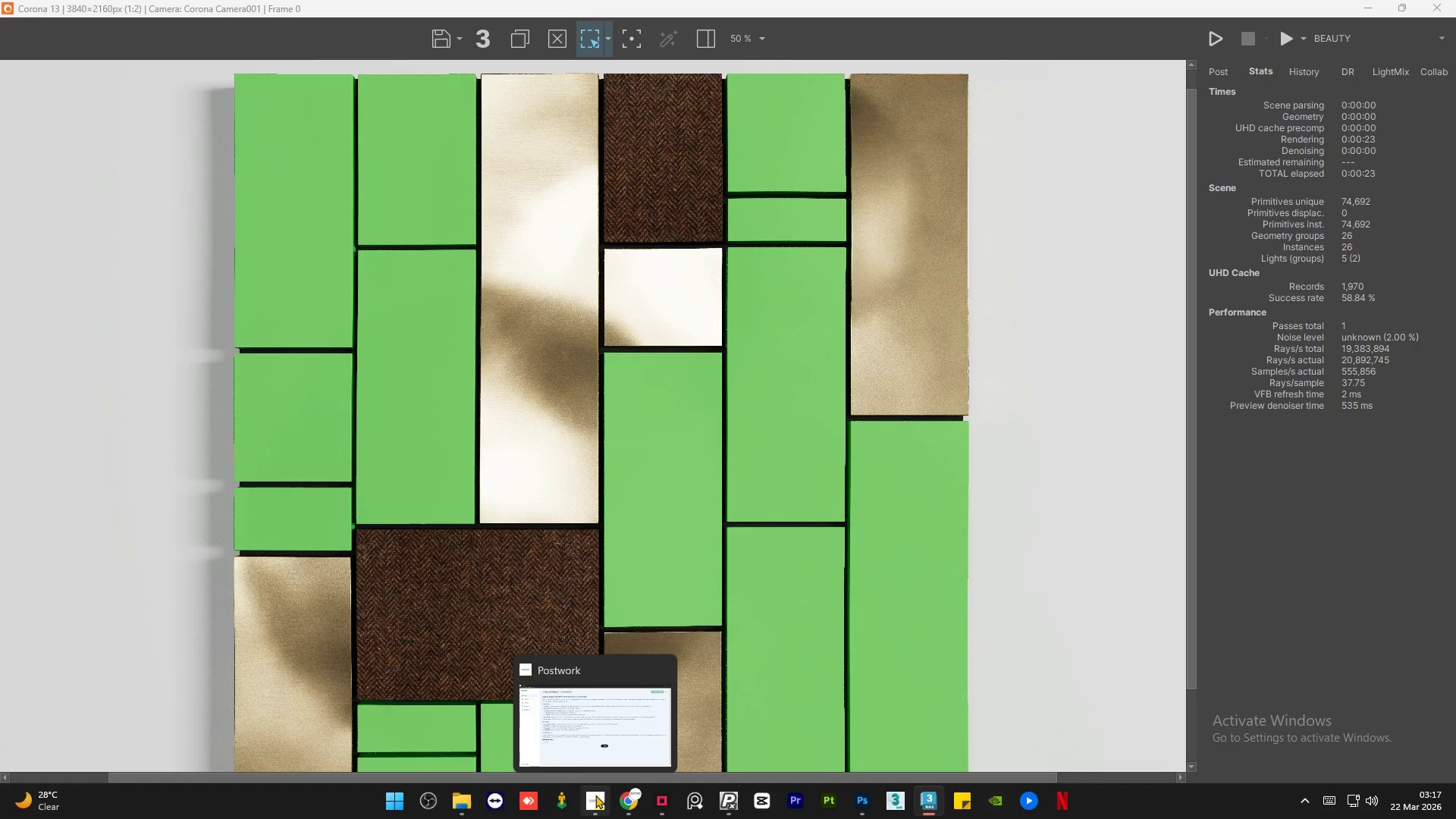 
left_click([595, 795])